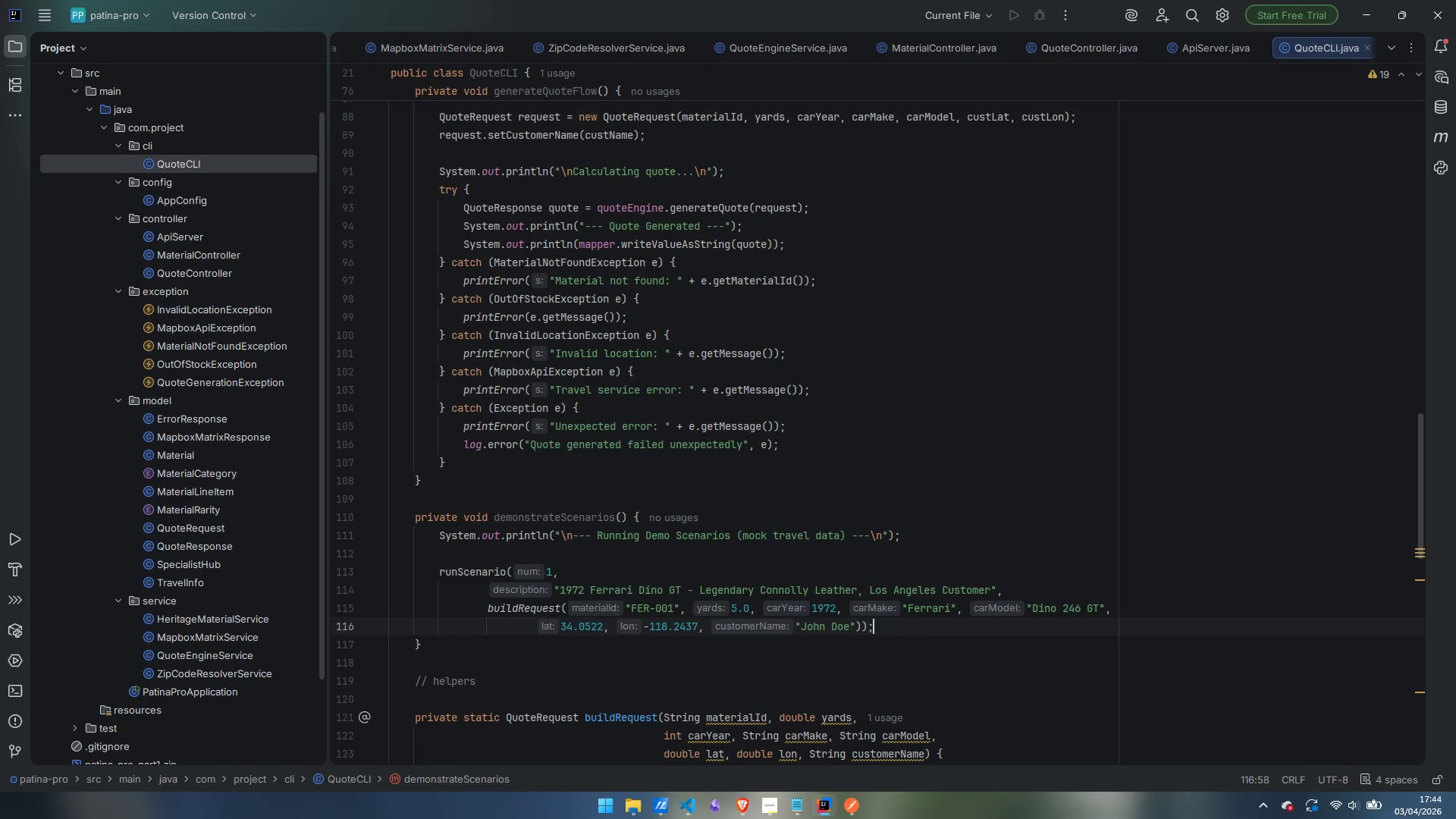 
key(Enter)
 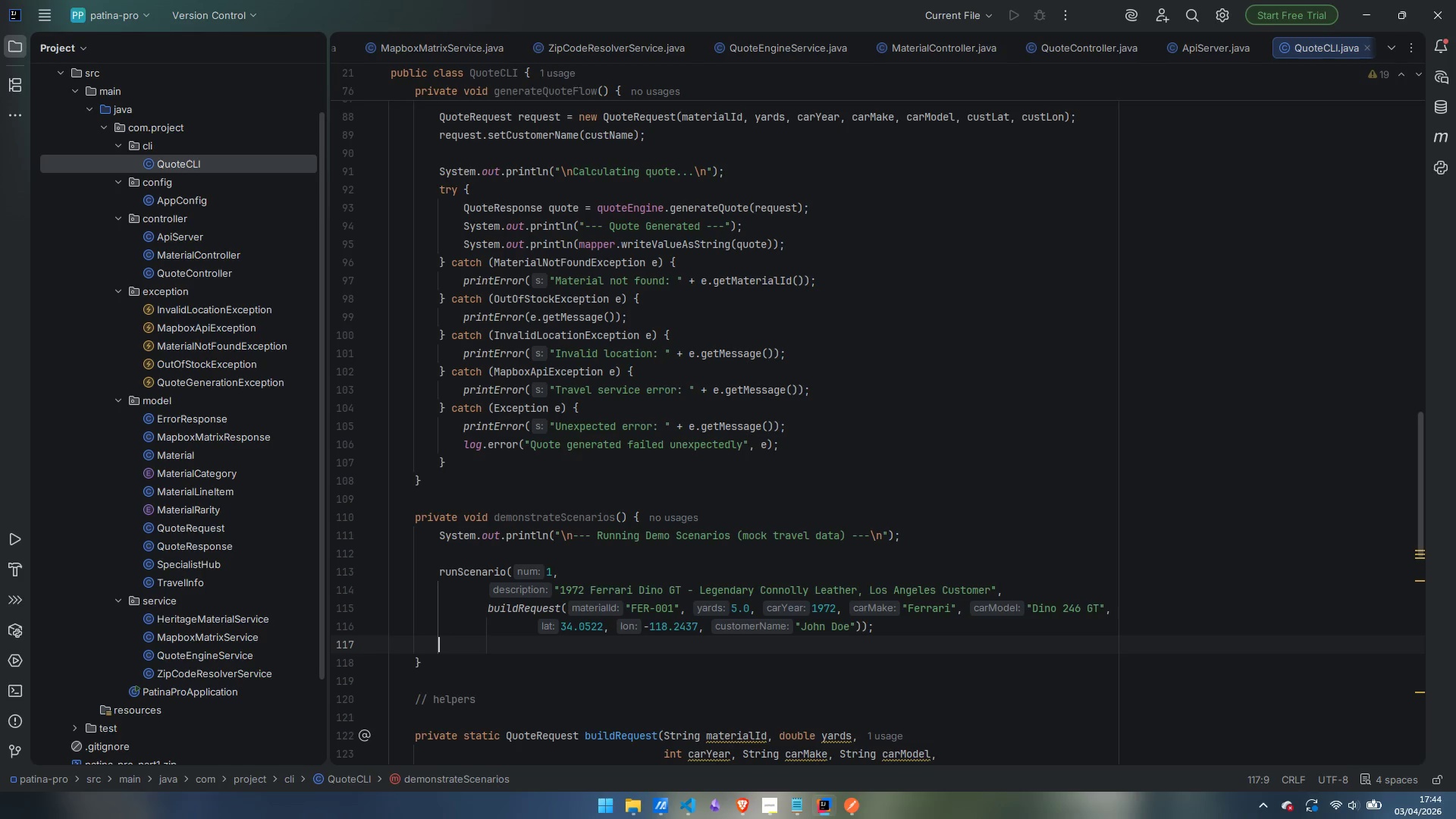 
key(Enter)
 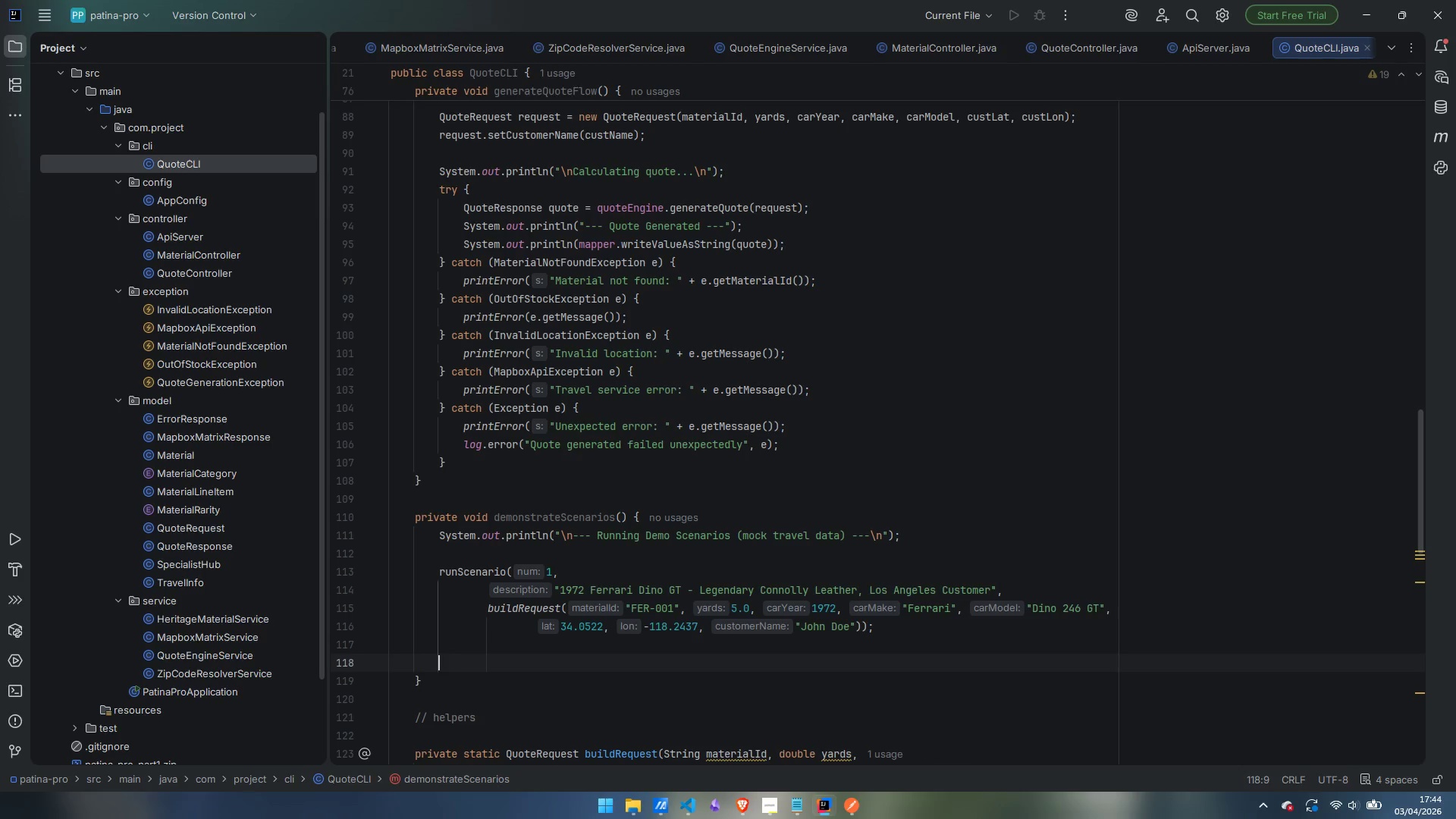 
type(runScenario)
 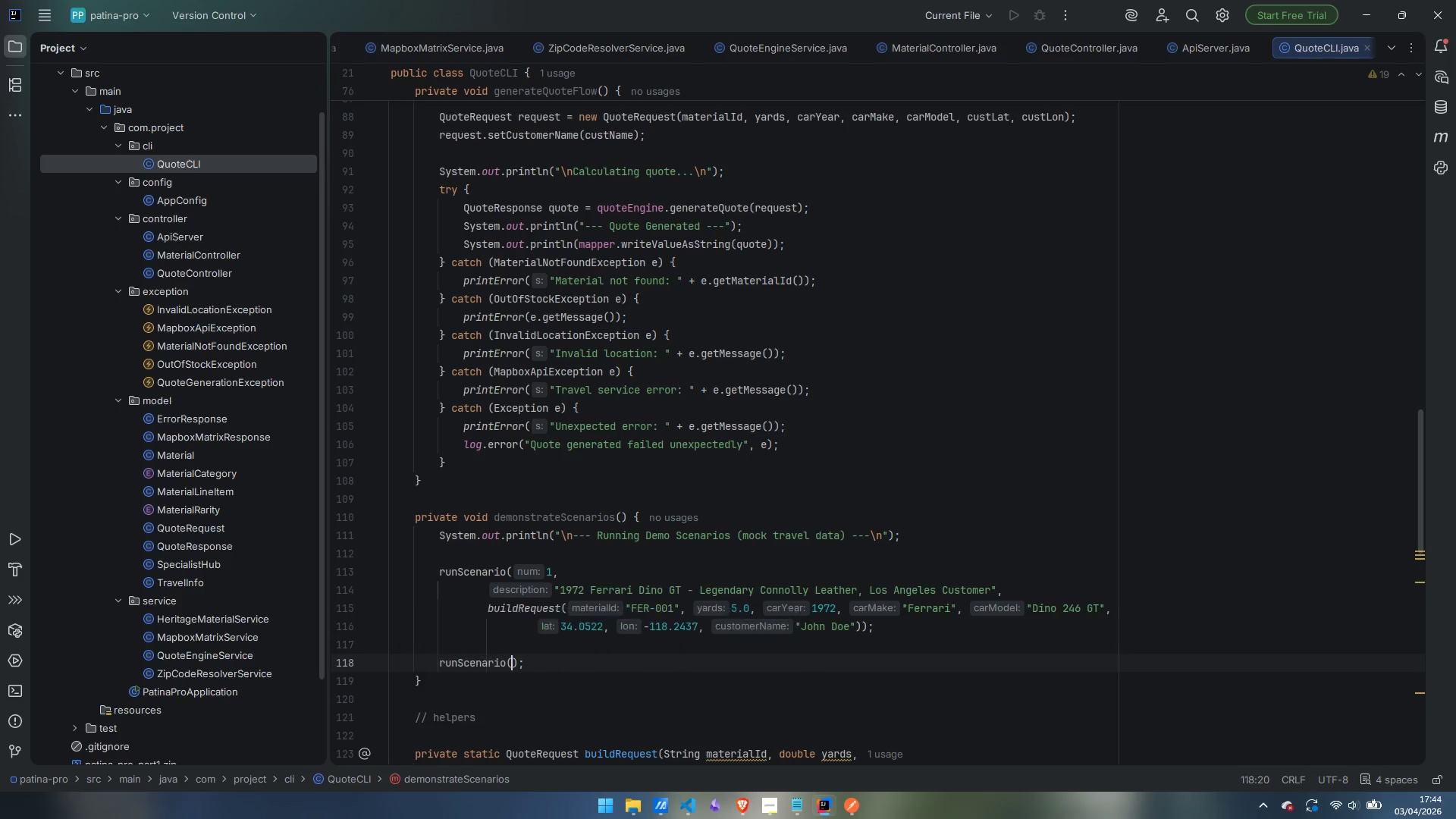 
key(Enter)
 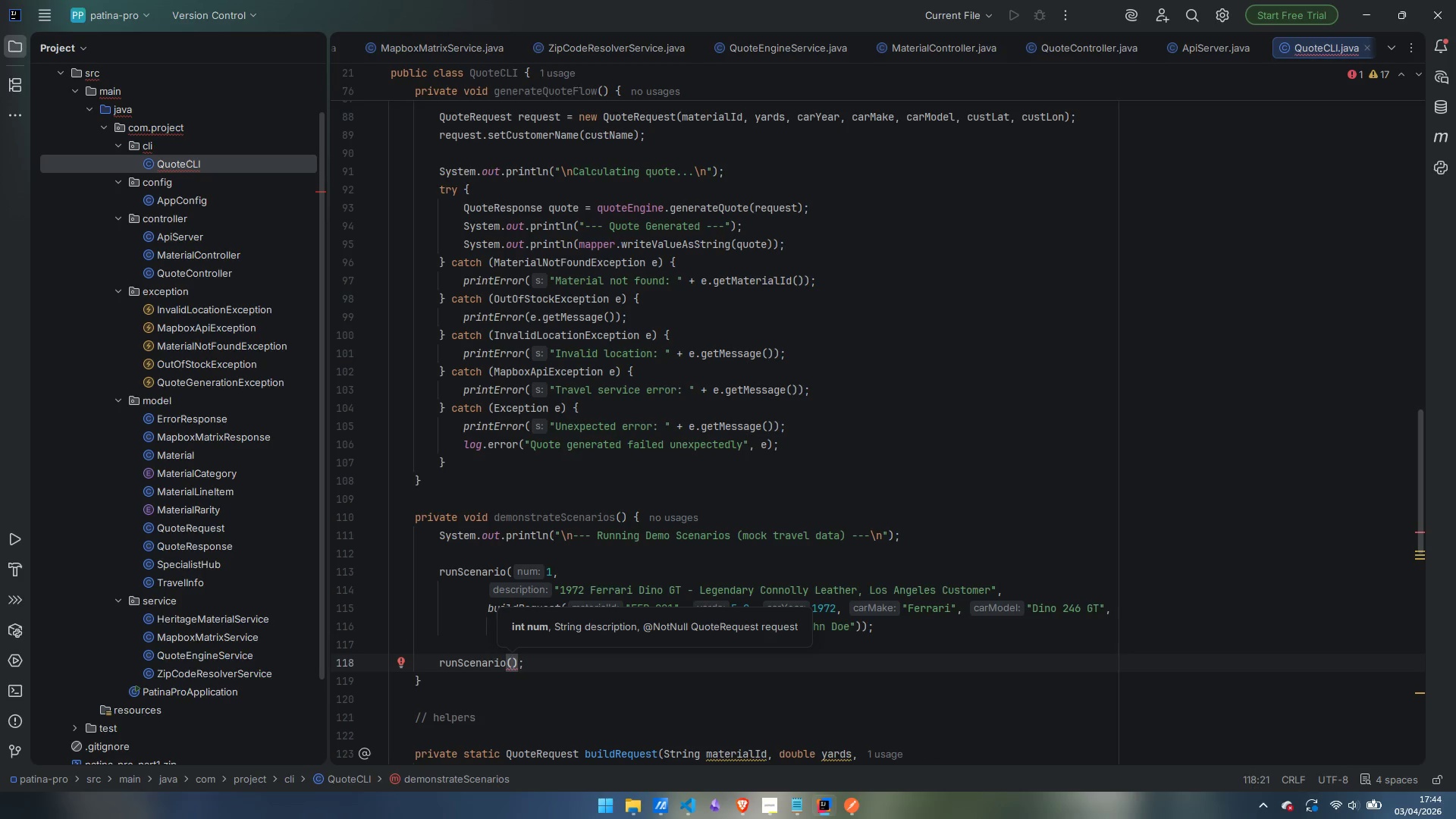 
key(2)
 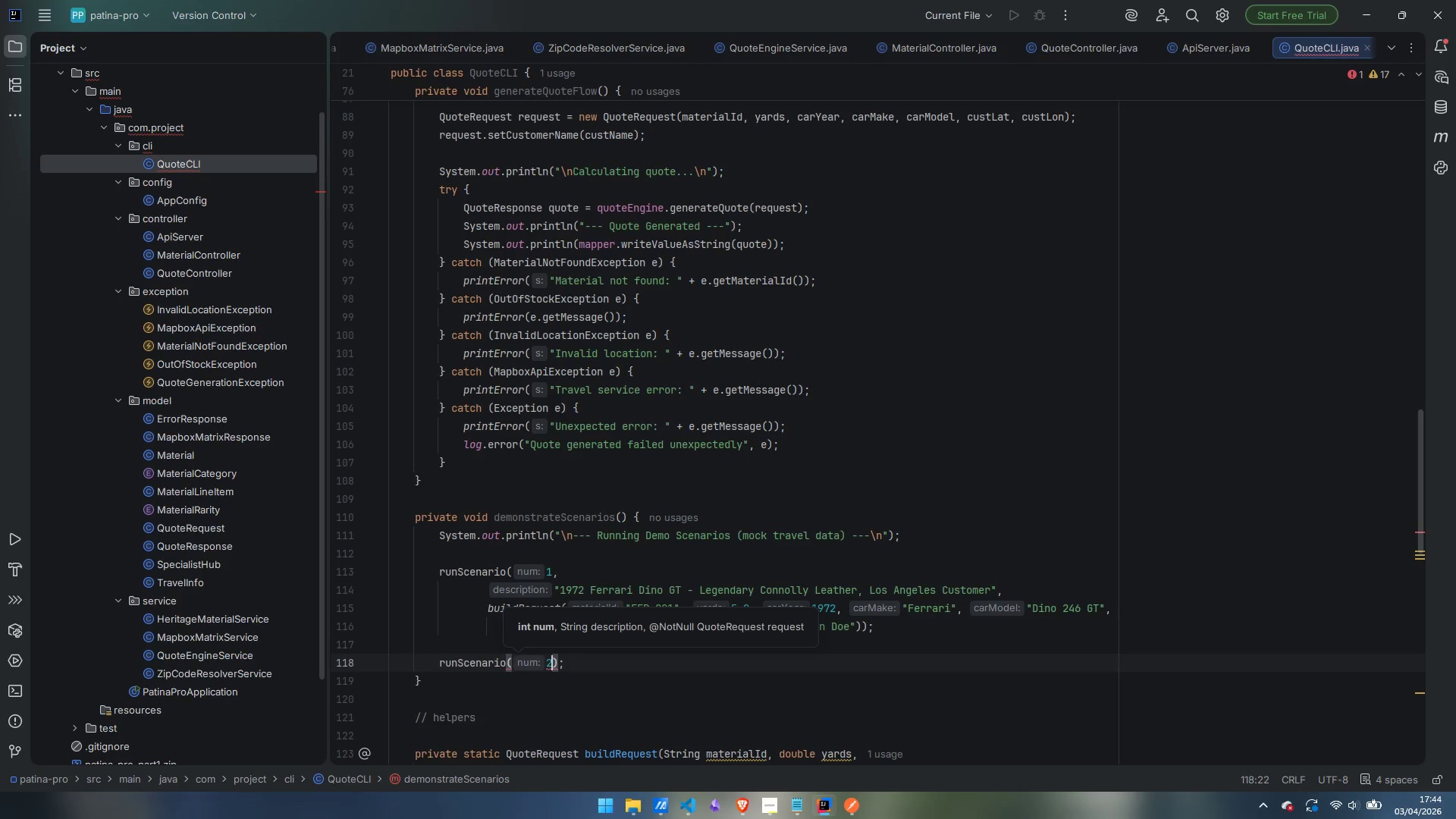 
key(Comma)
 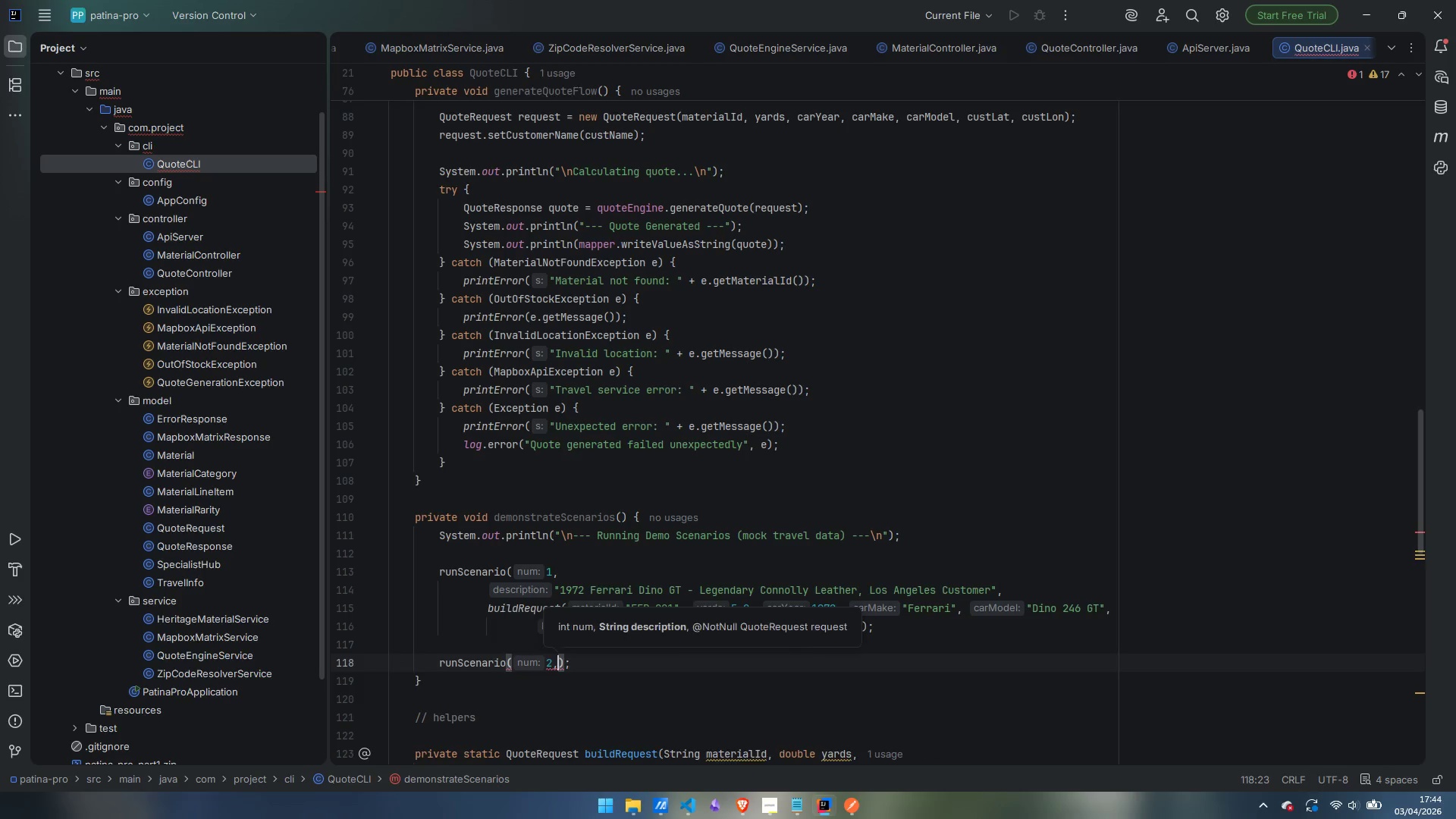 
key(Enter)
 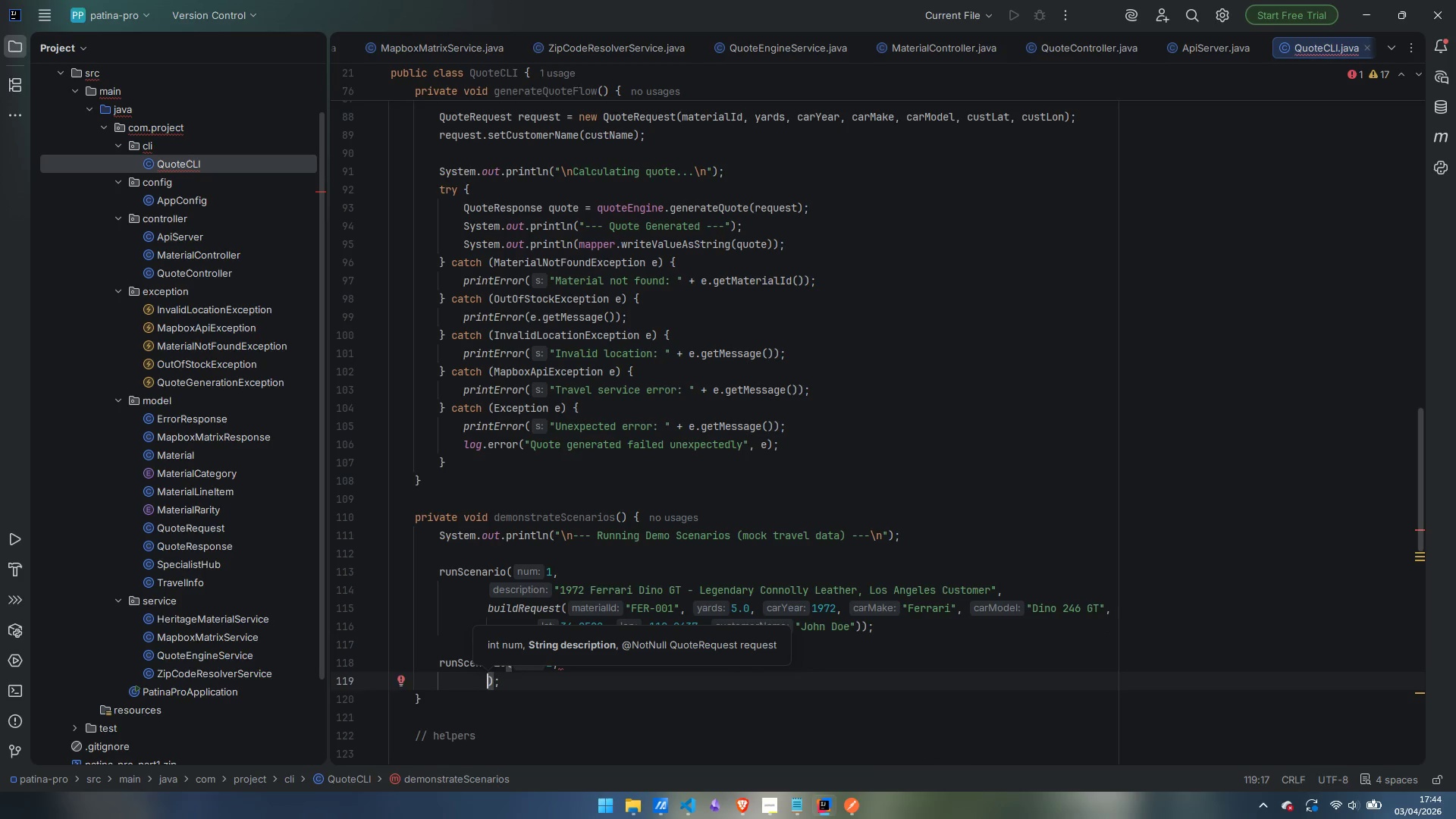 
type("1965 Jaguar E-Type - Legendary Connollyu)
key(Backspace)
key(Backspace)
type(y Vaumol )
key(Backspace)
type(, Las Vegf)
key(Backspace)
type(as Customer)
 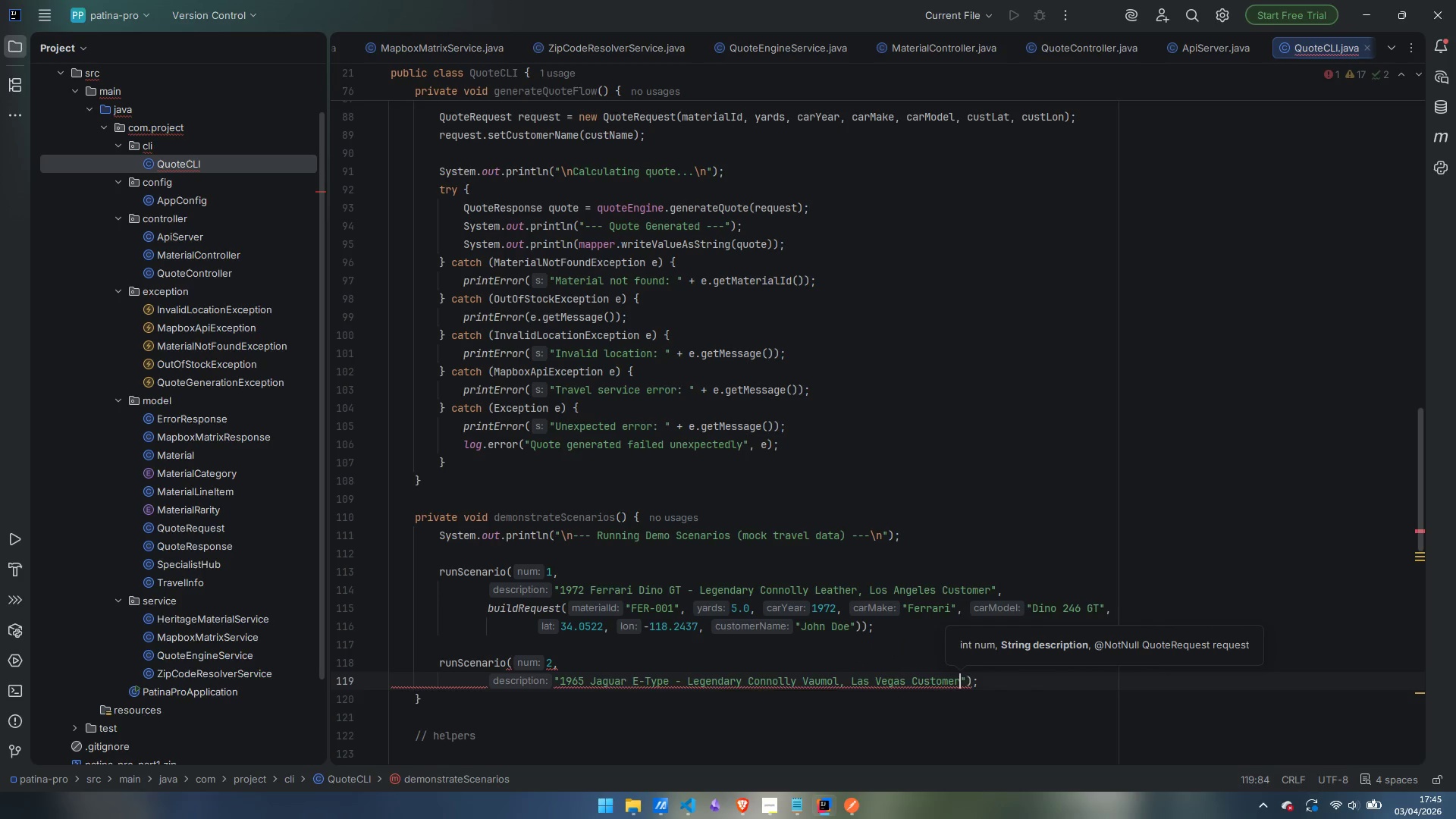 
 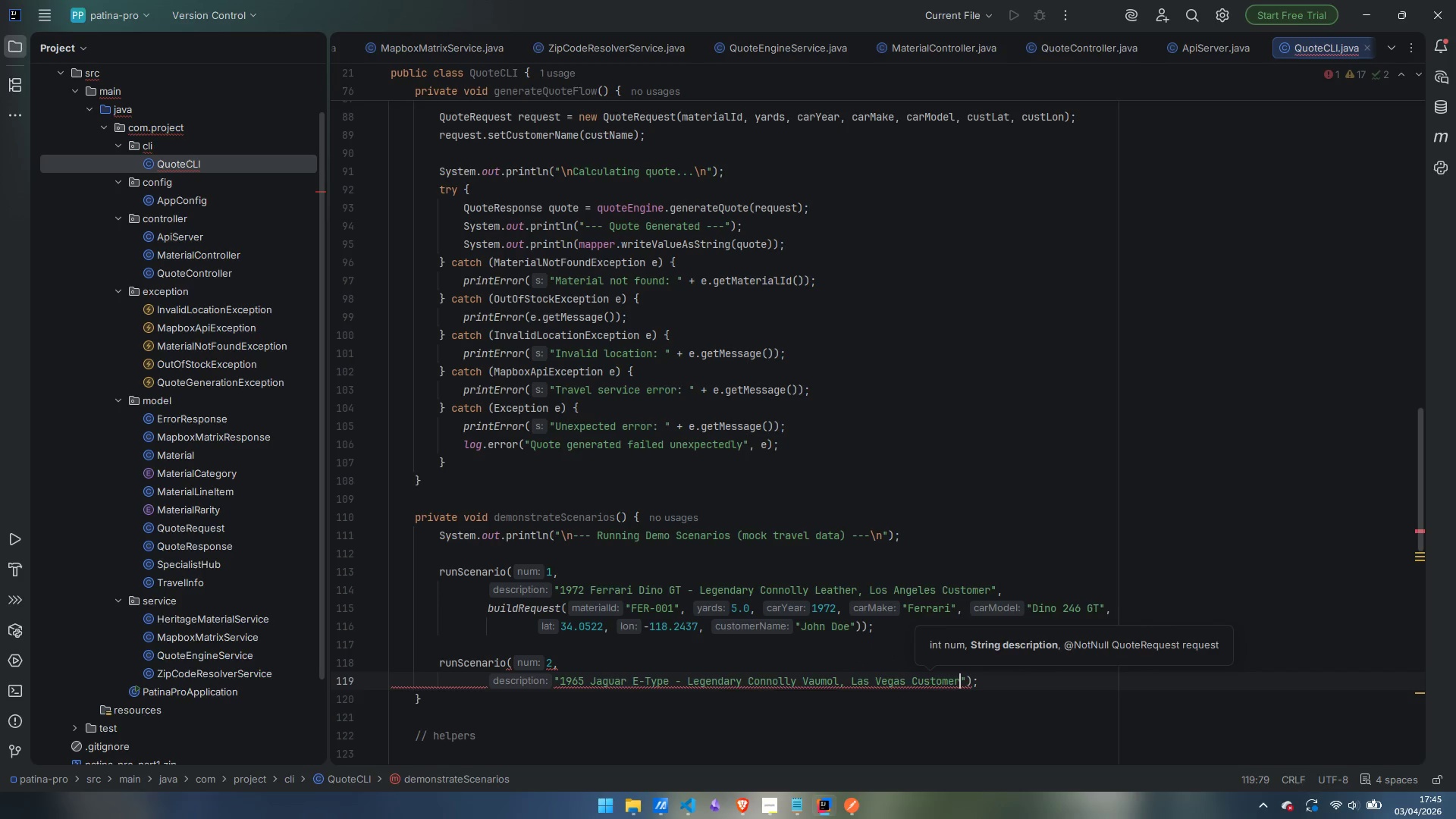 
key(ArrowRight)
 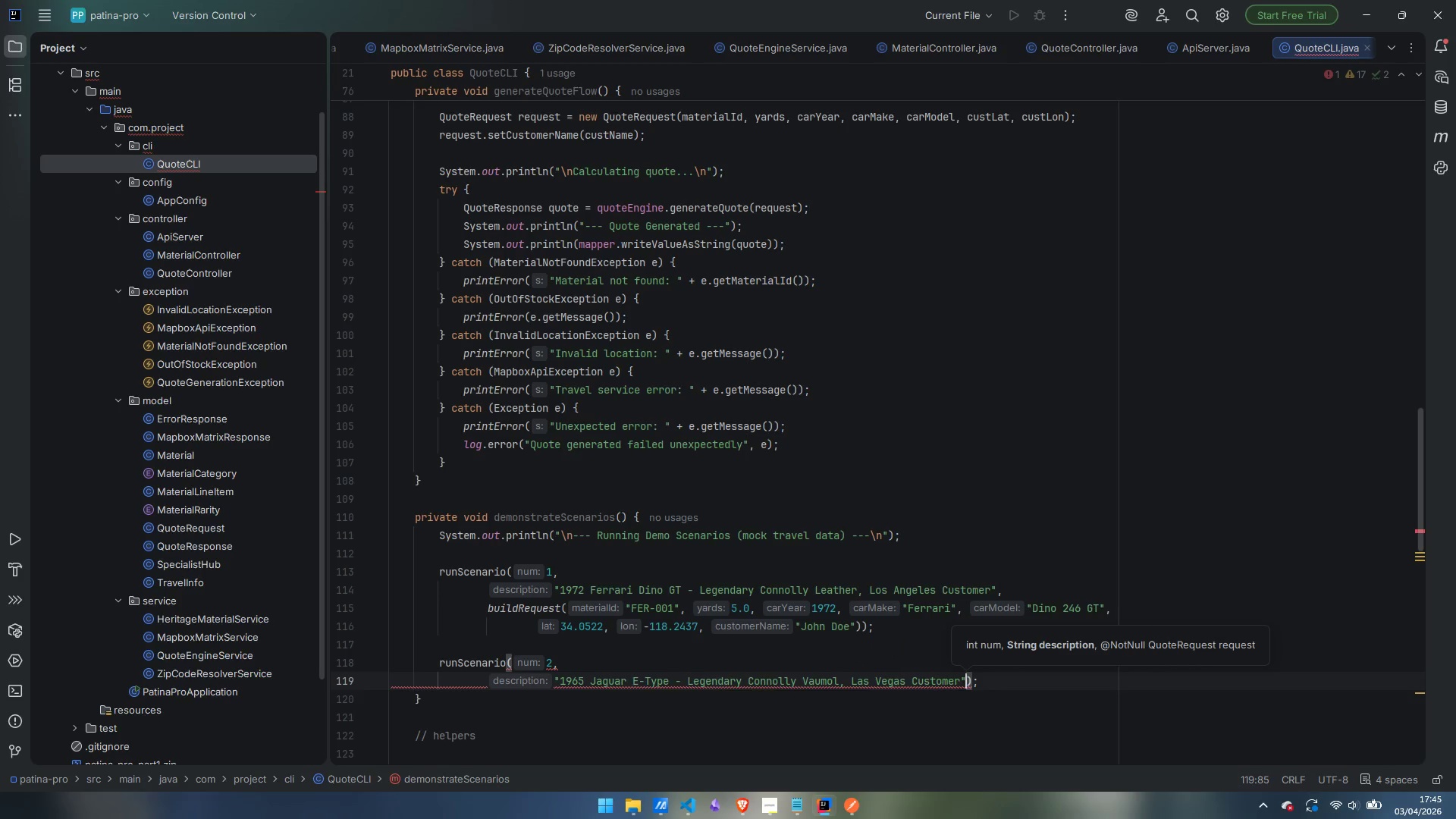 
key(Comma)
 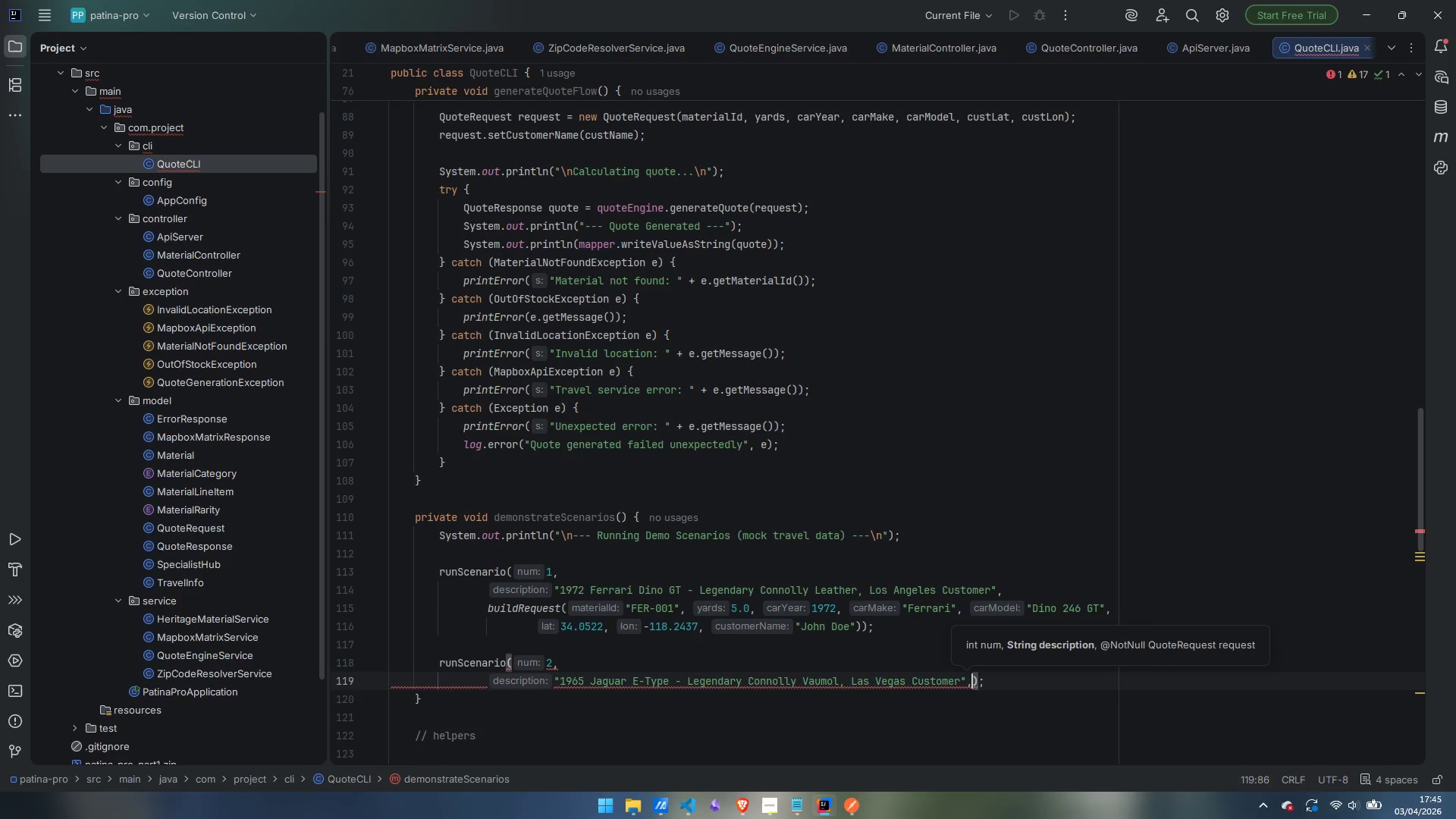 
key(Enter)
 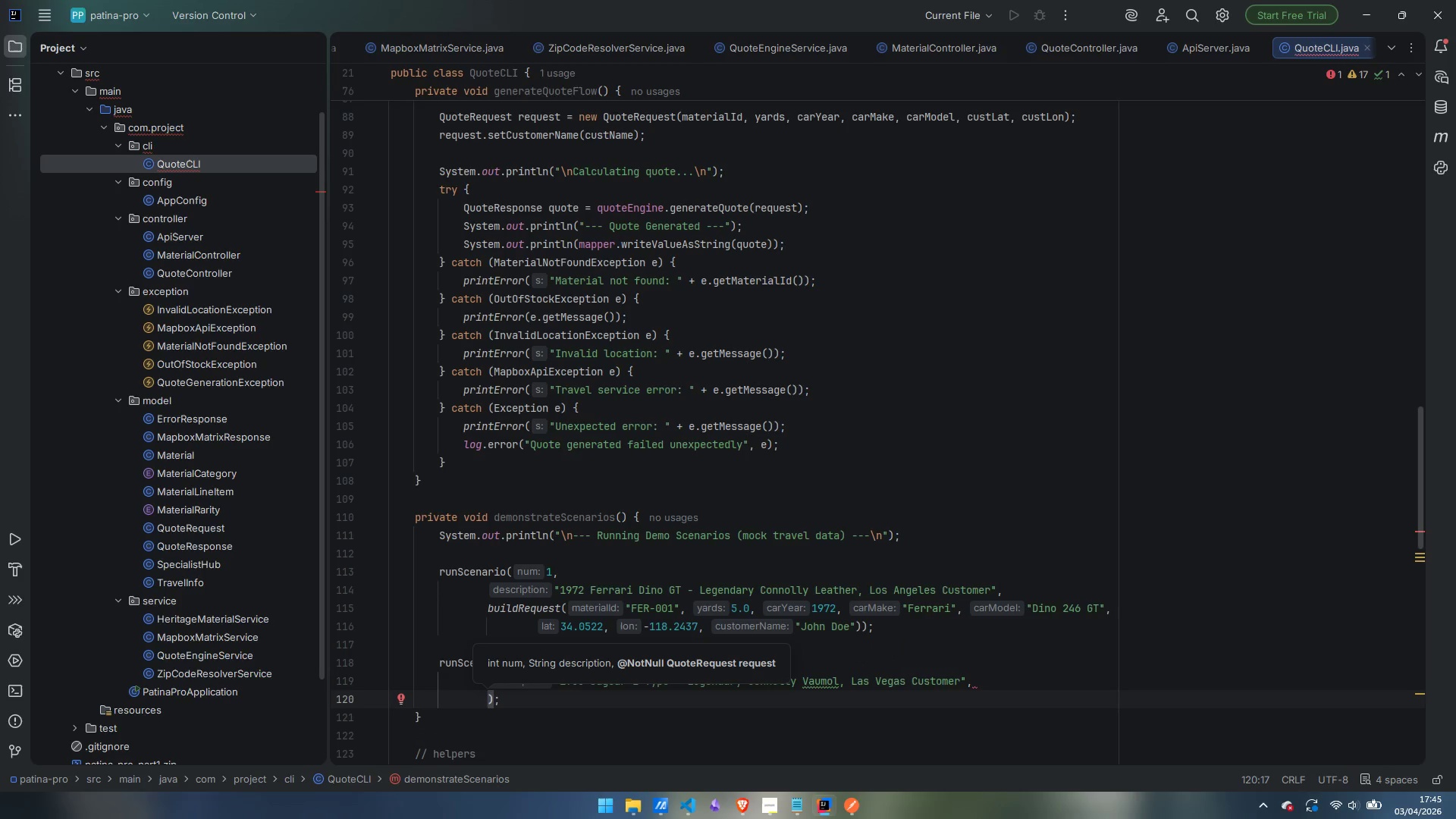 
type(bui.)
key(Backspace)
type(ldReq)
 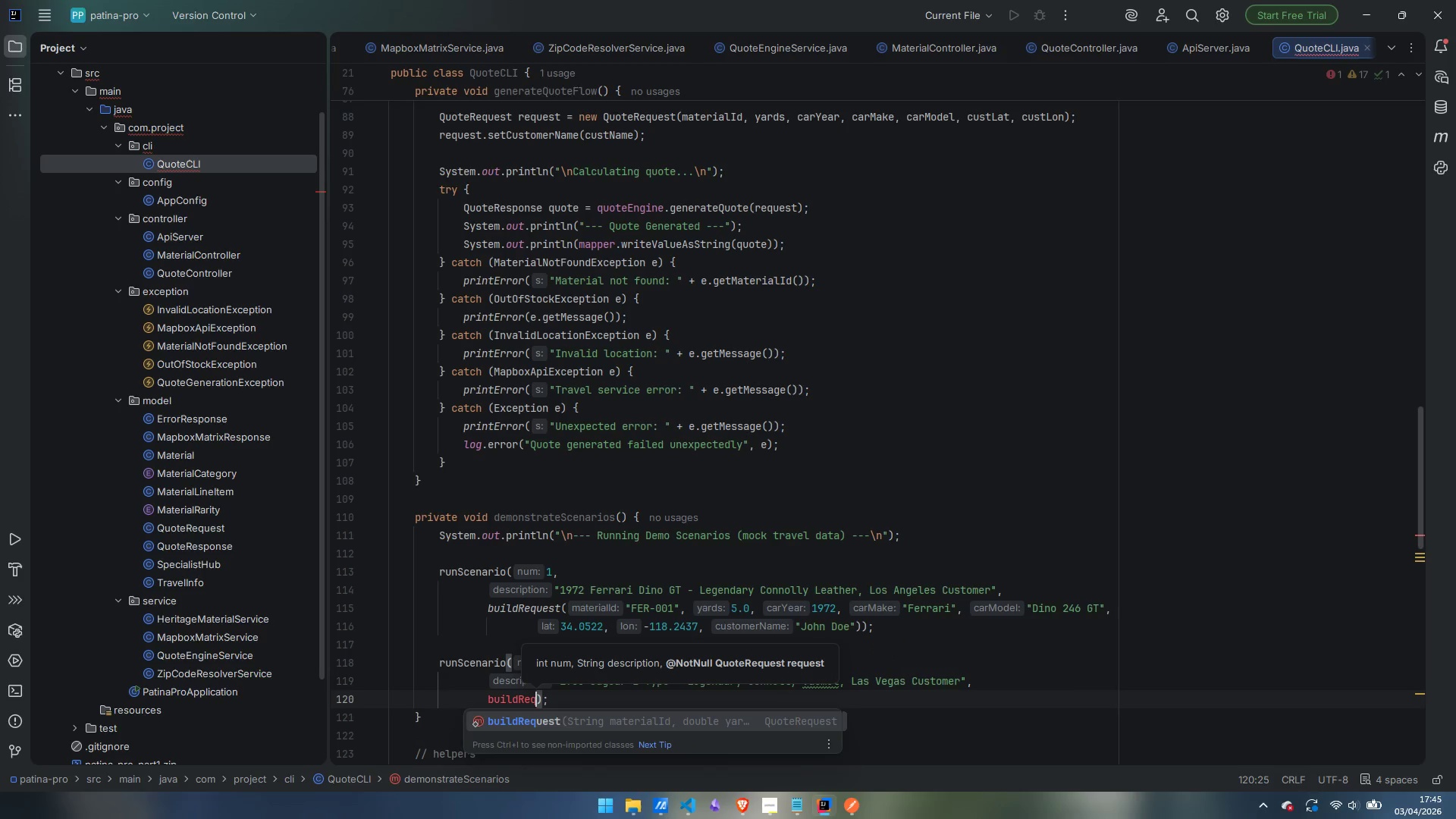 
key(Enter)
 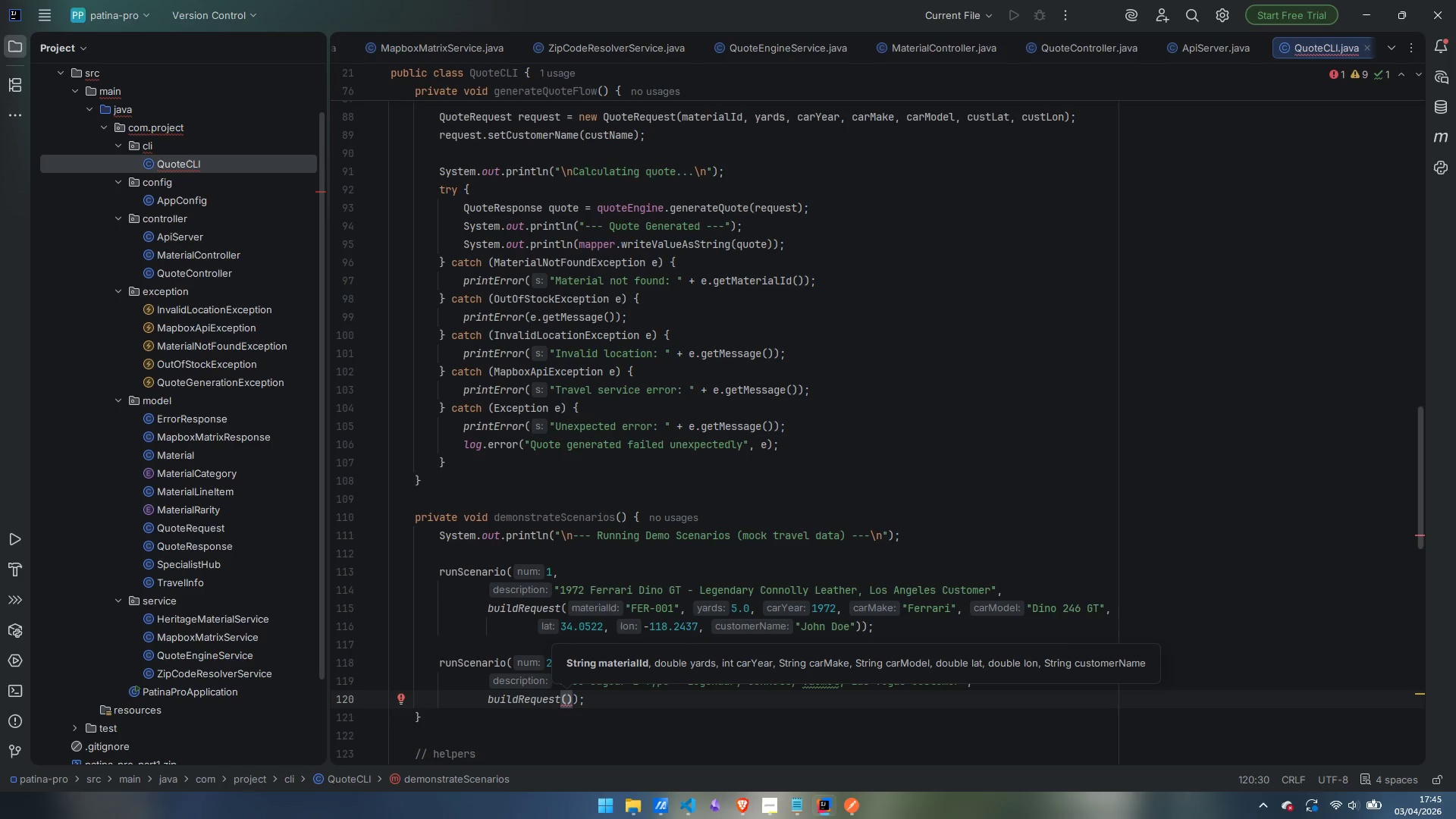 
type("JAG-001)
 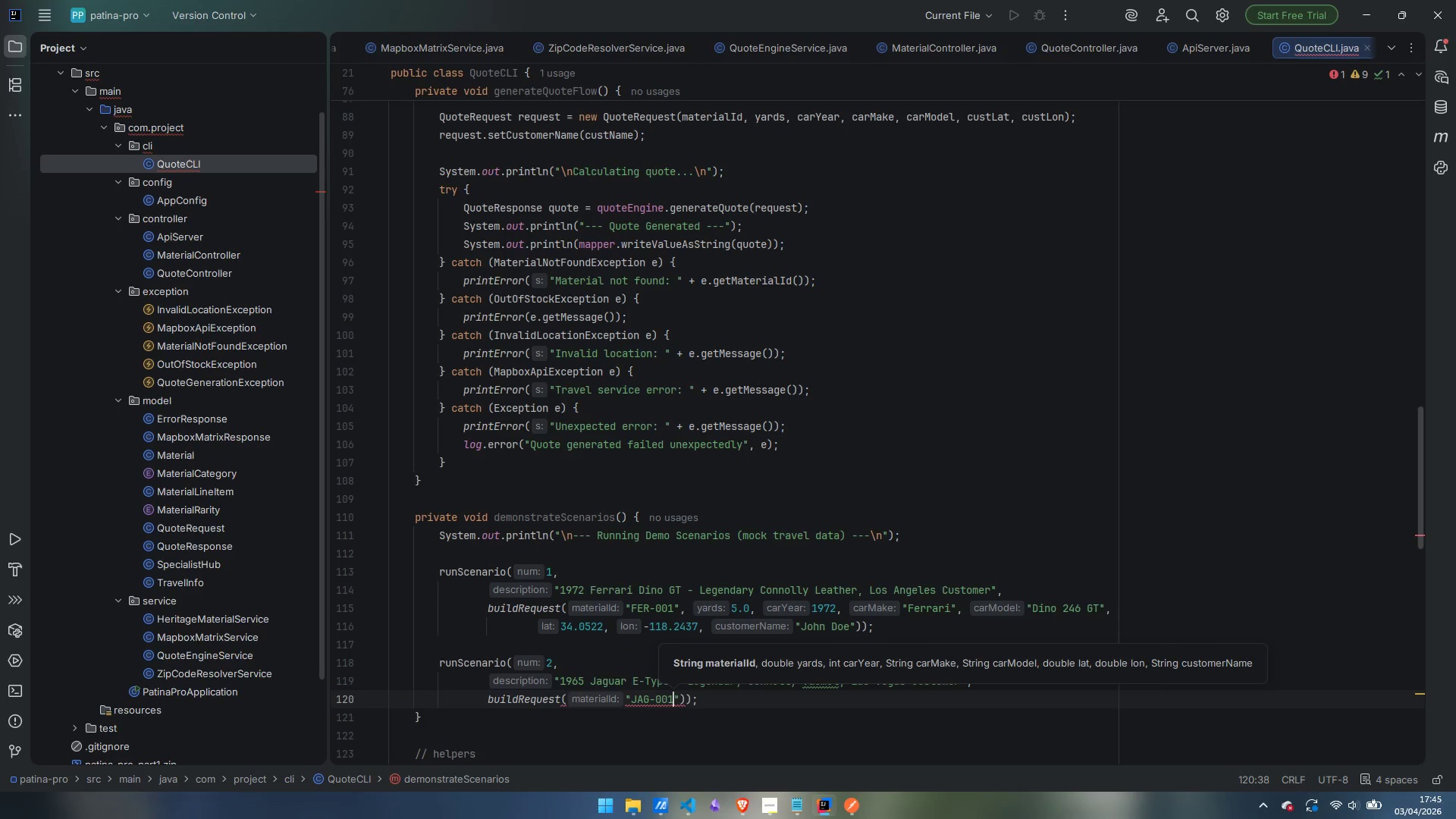 
key(ArrowRight)
 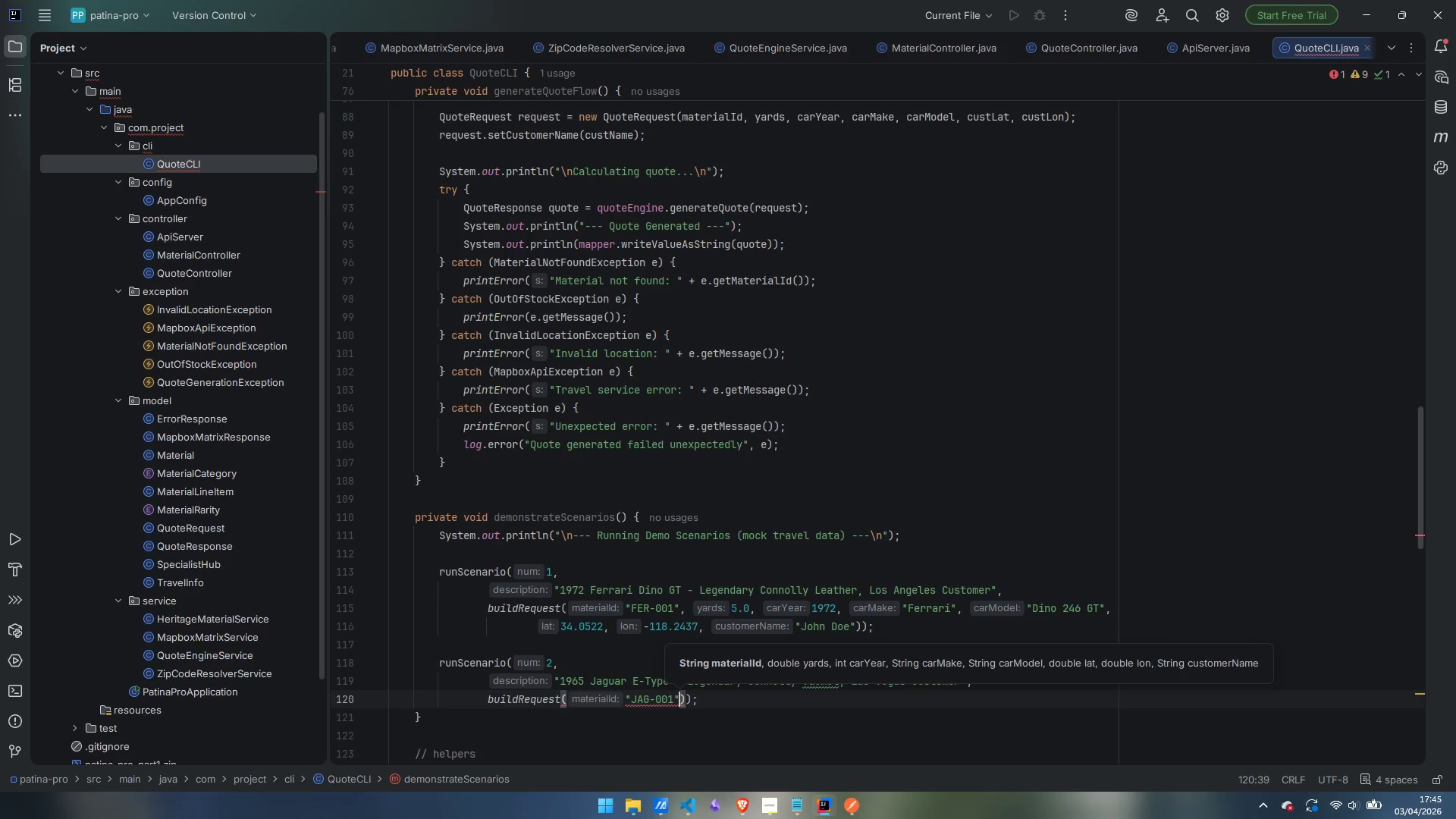 
type(, 10.0, 1965, "Jaguar)
 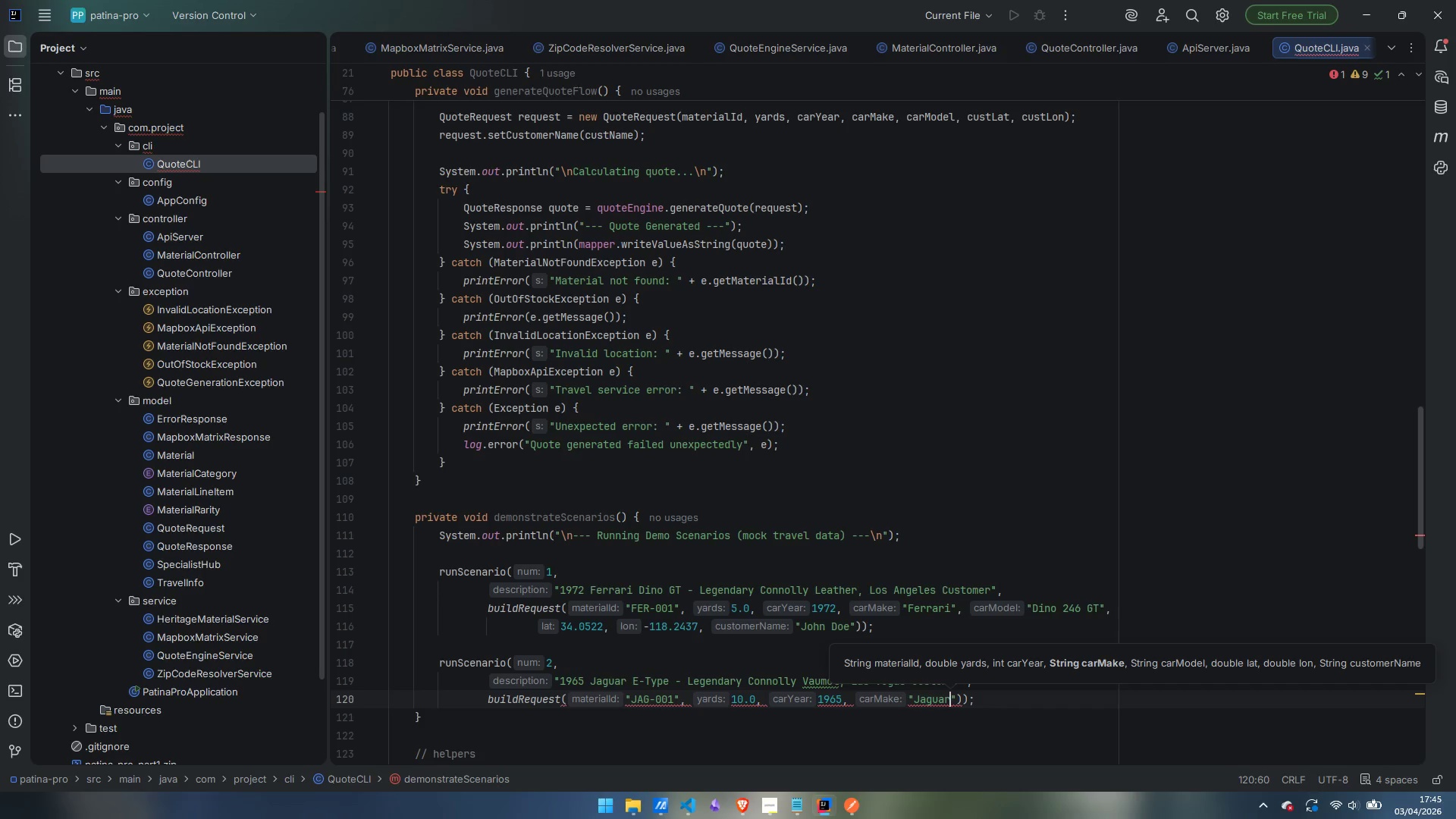 
key(ArrowRight)
 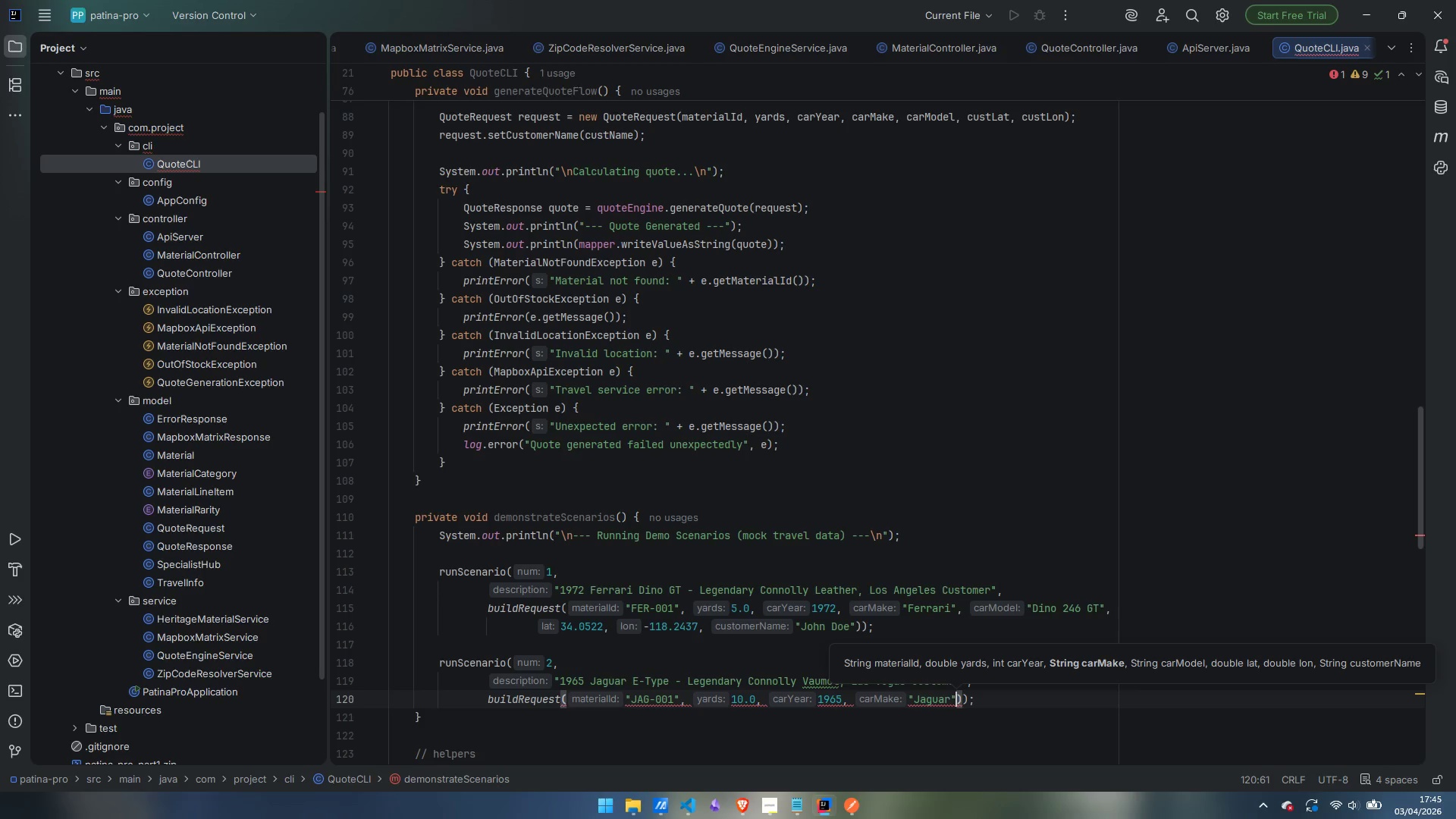 
type(, "E-Type Series 1)
 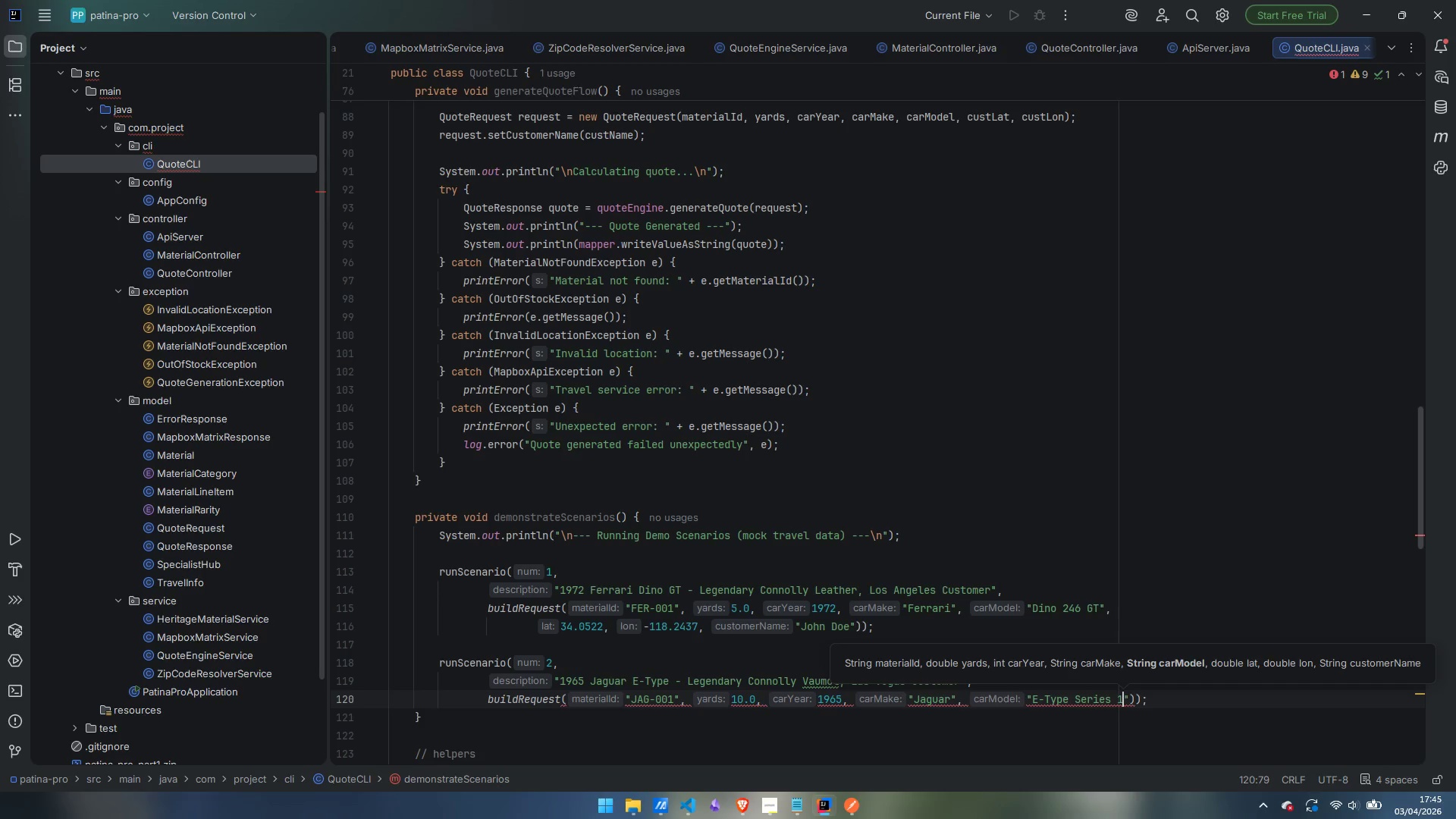 
key(ArrowRight)
 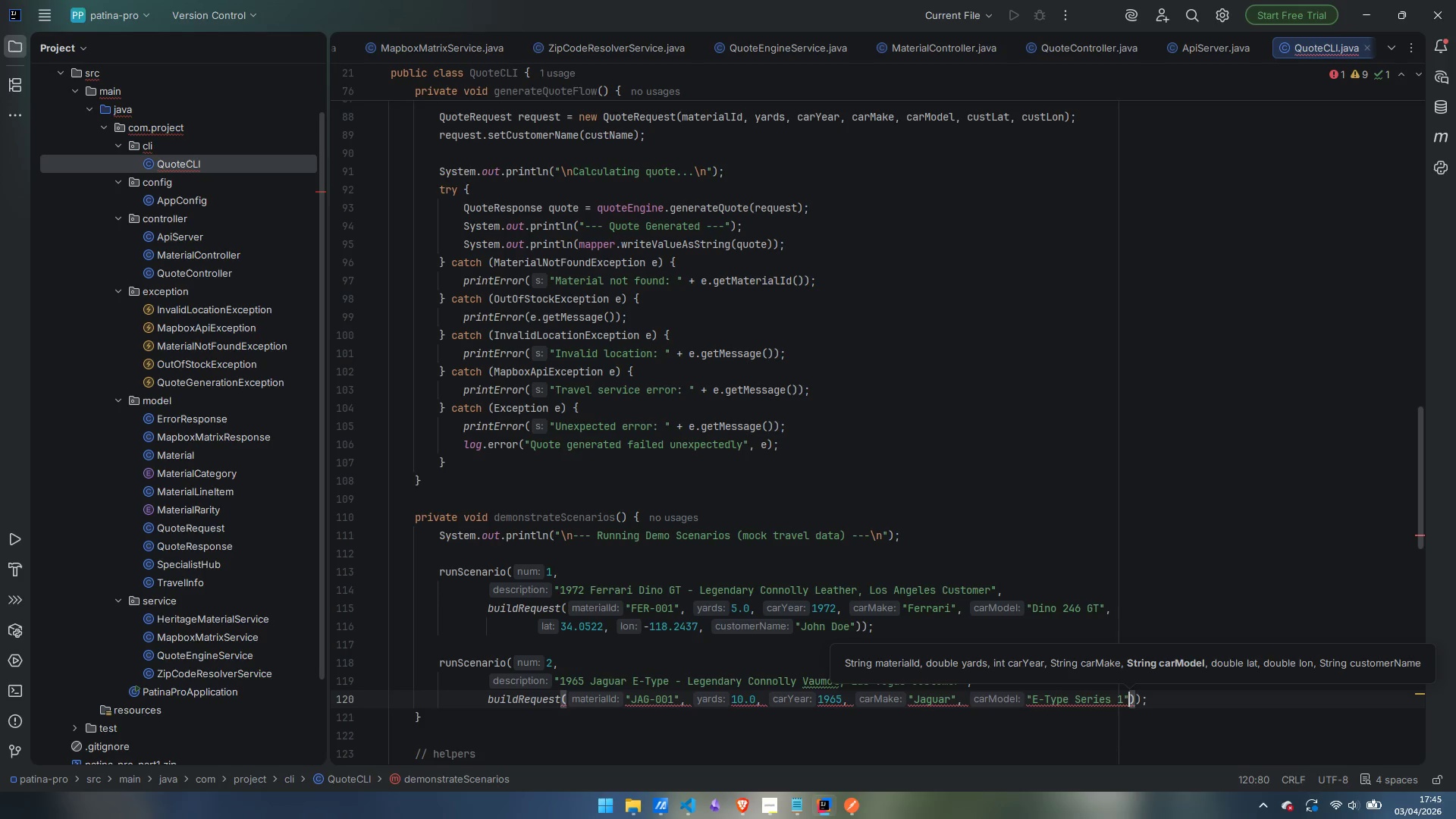 
key(Comma)
 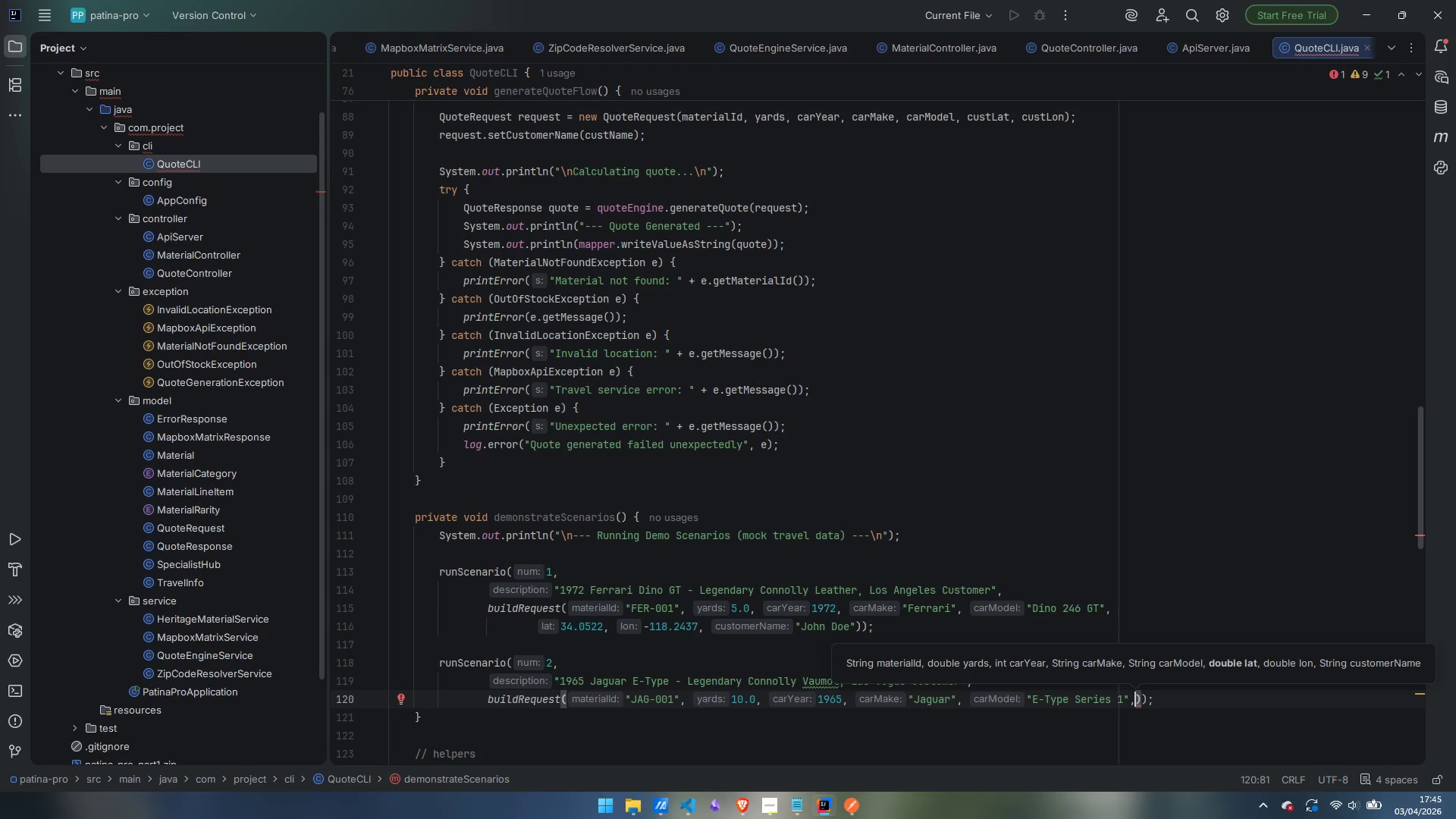 
key(Enter)
 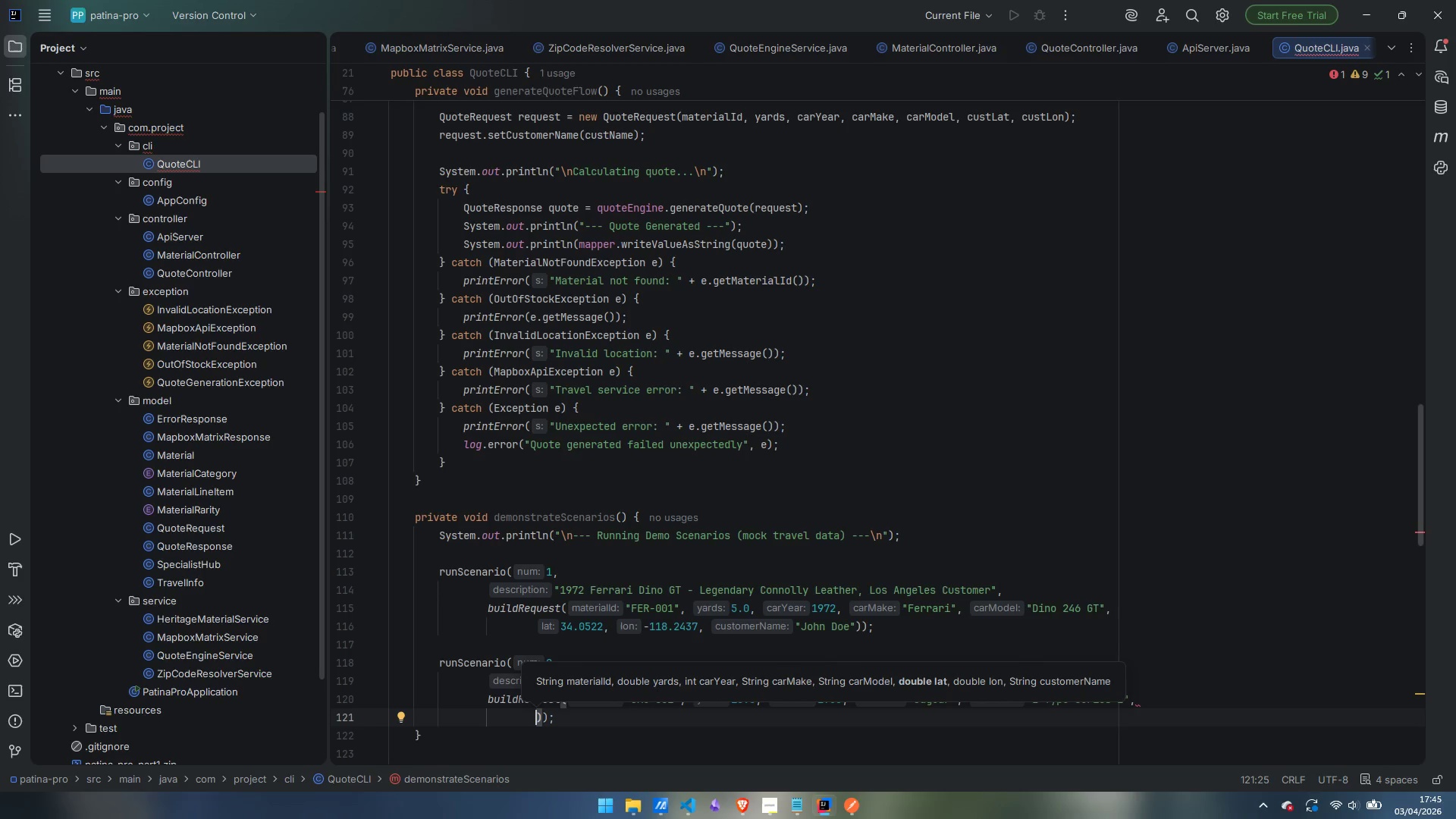 
type(36.1699, -115.1398, "Eleanor Voss)
 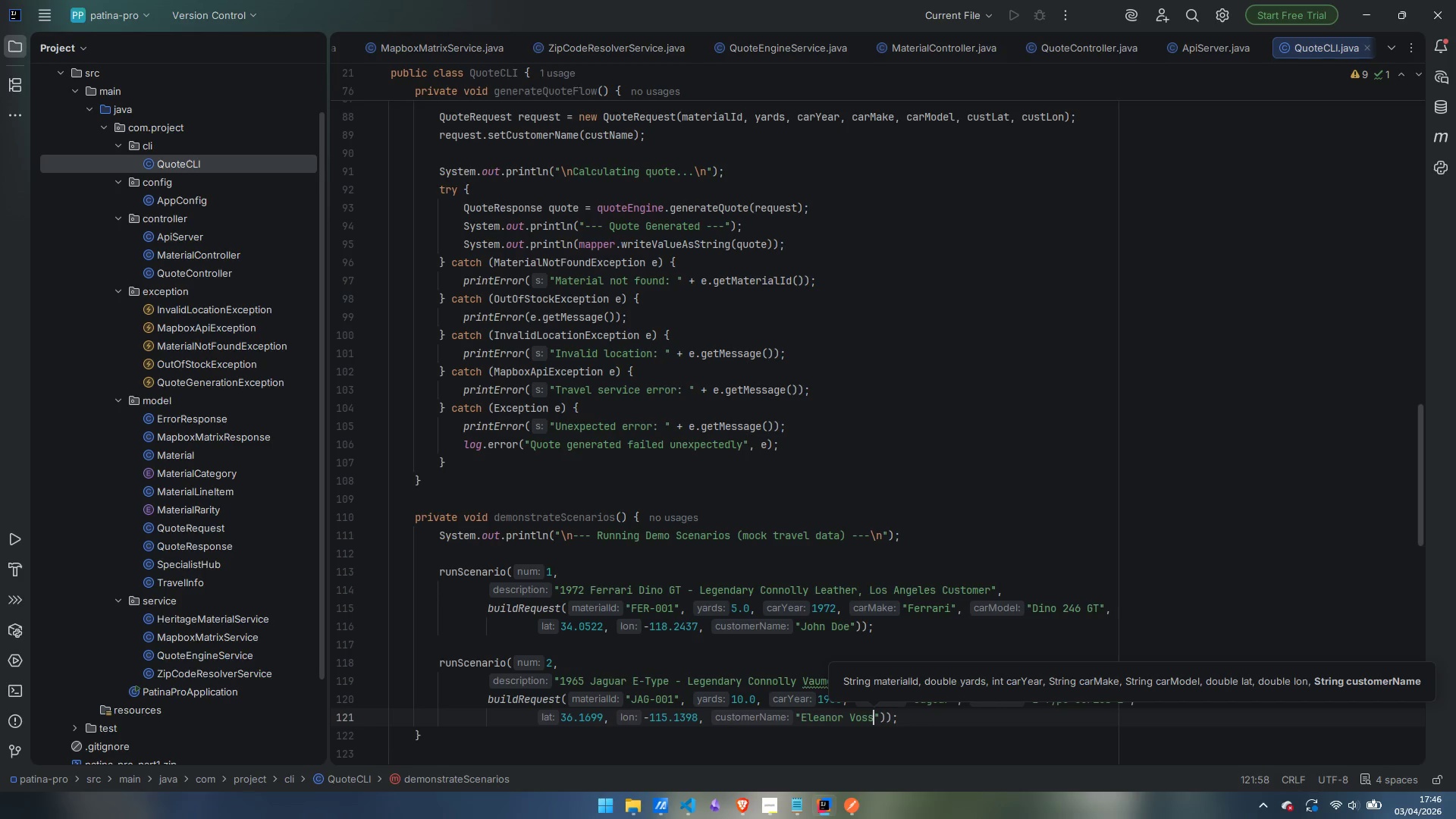 
key(ArrowRight)
 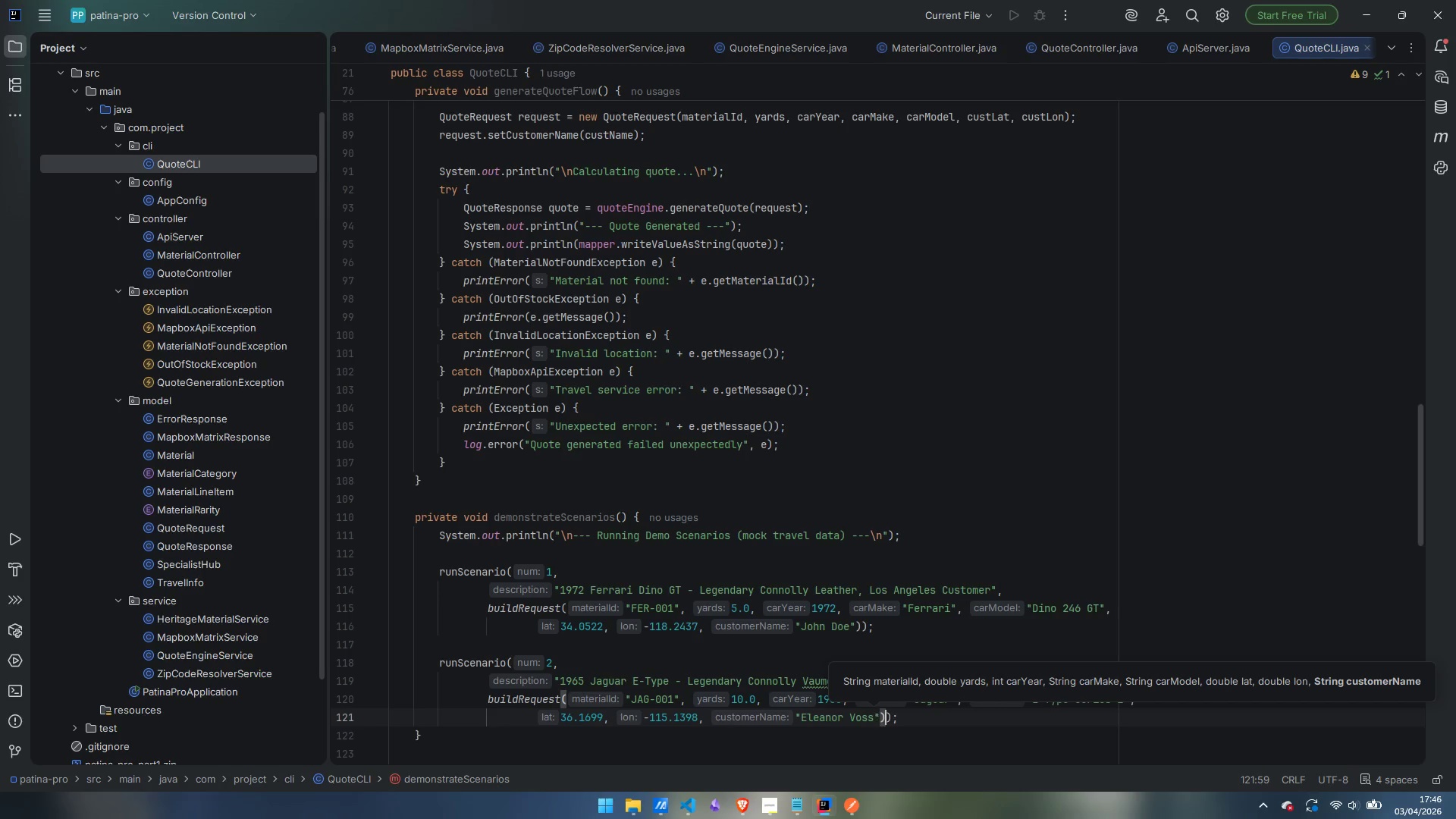 
key(ArrowRight)
 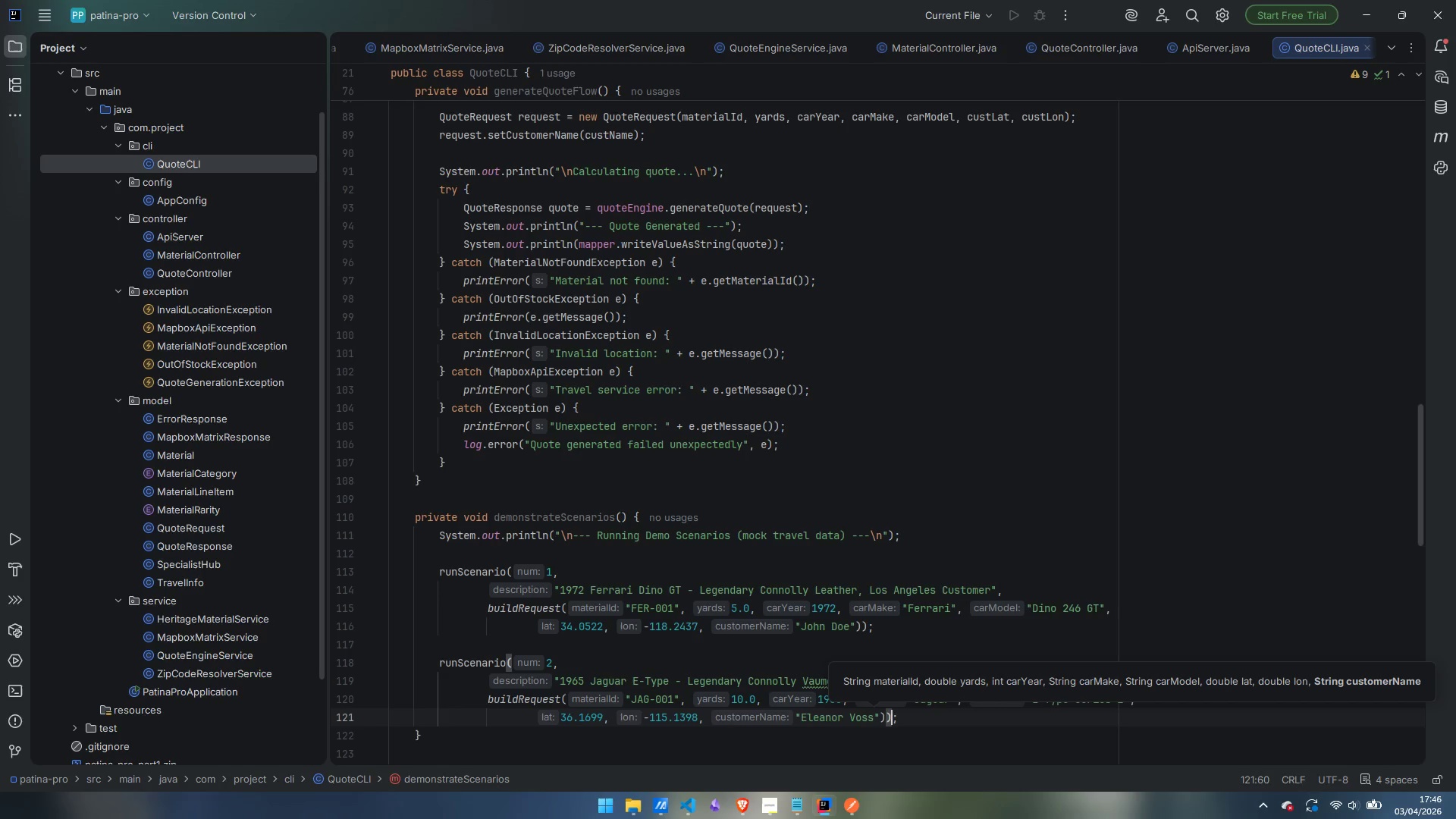 
key(ArrowRight)
 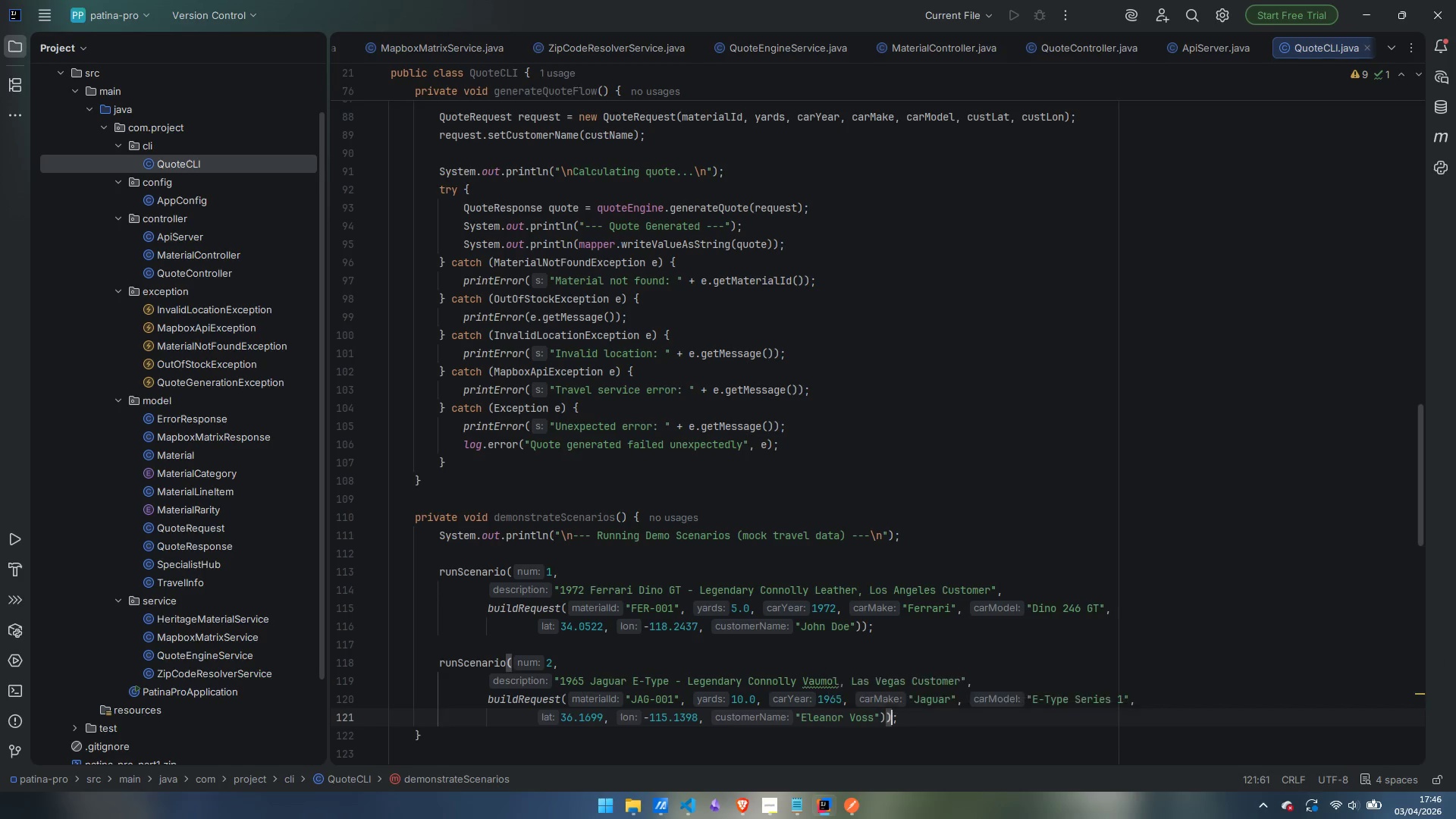 
key(ArrowRight)
 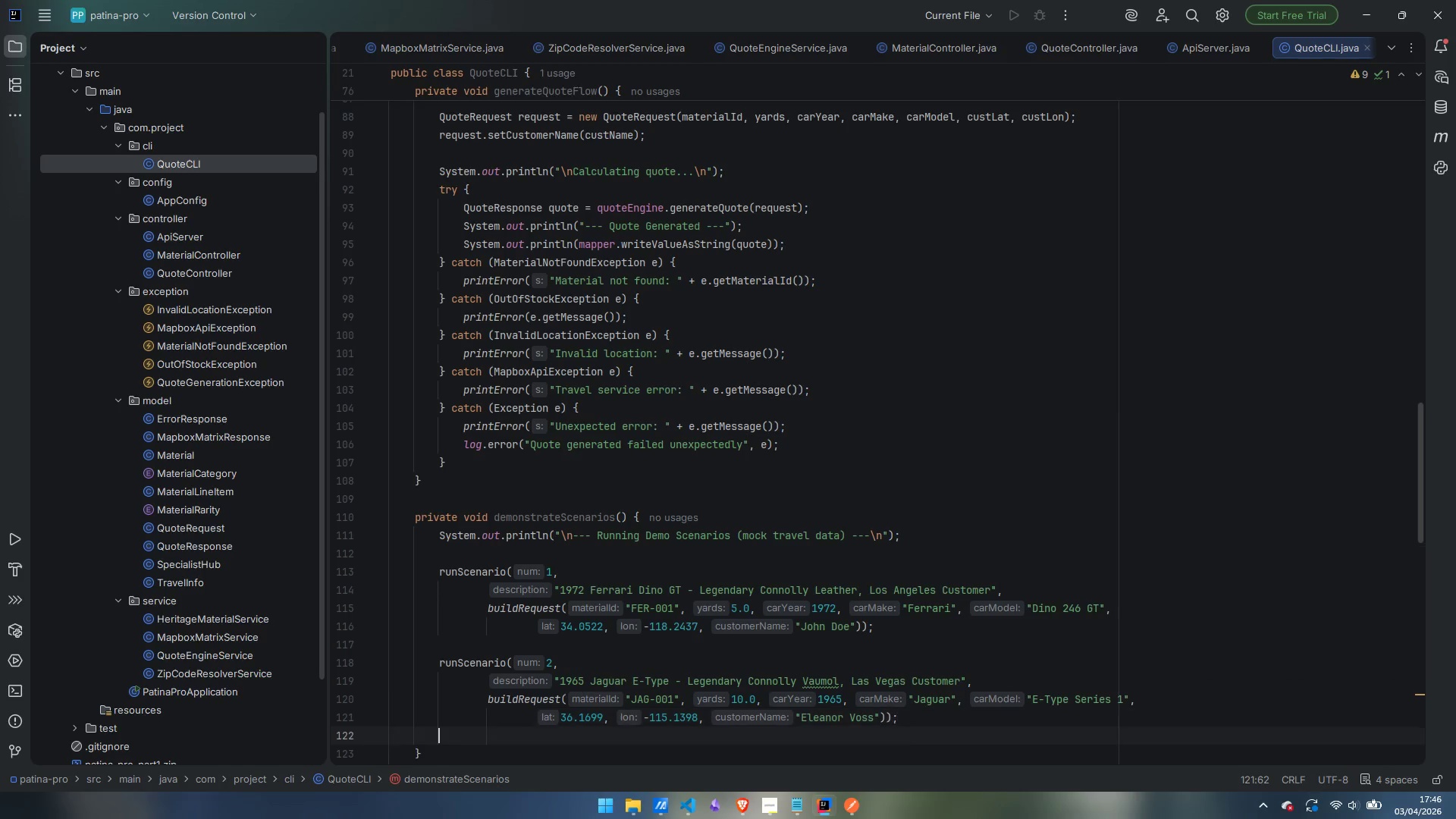 
key(Enter)
 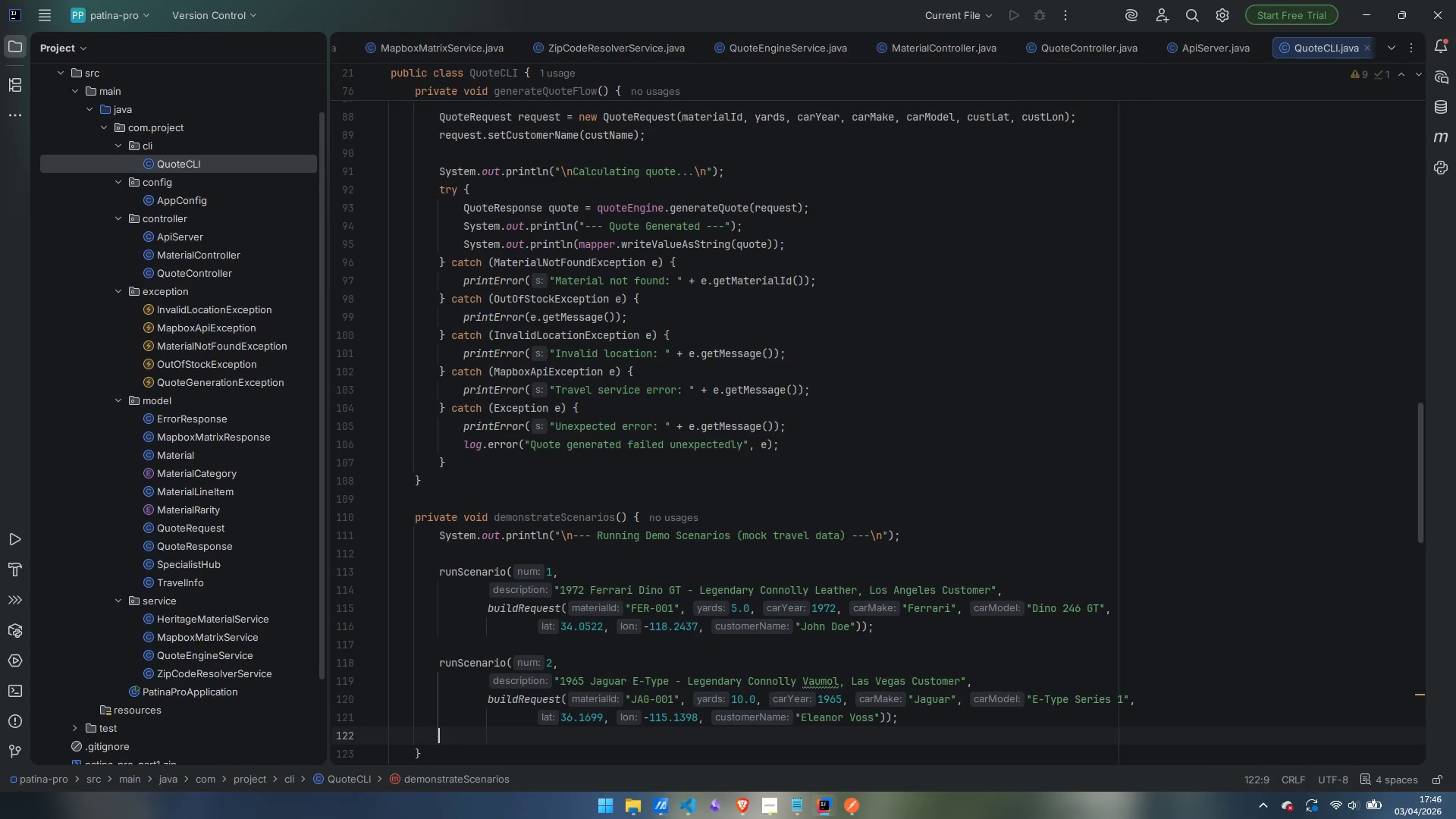 
key(Enter)
 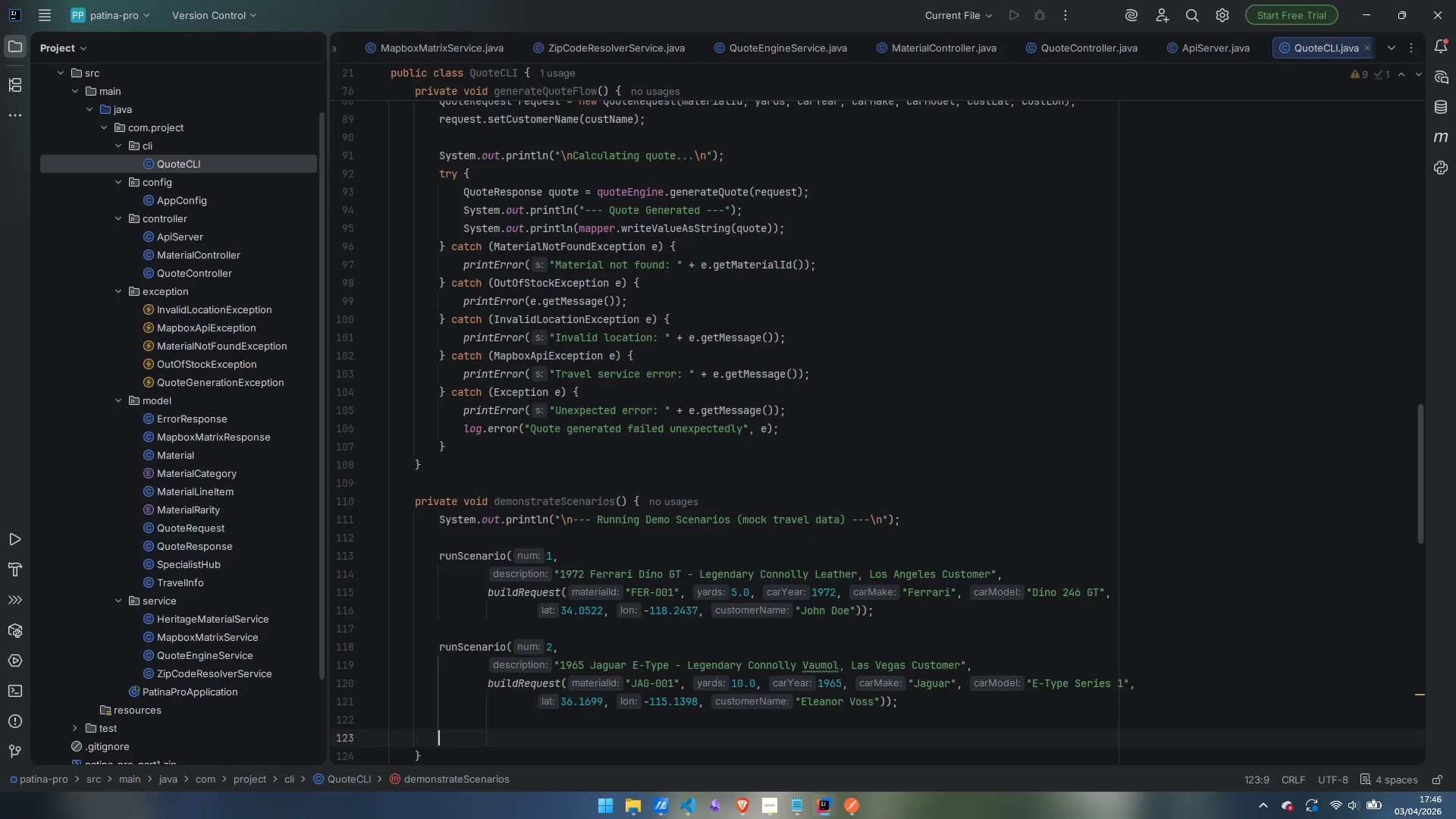 
type(runSc)
 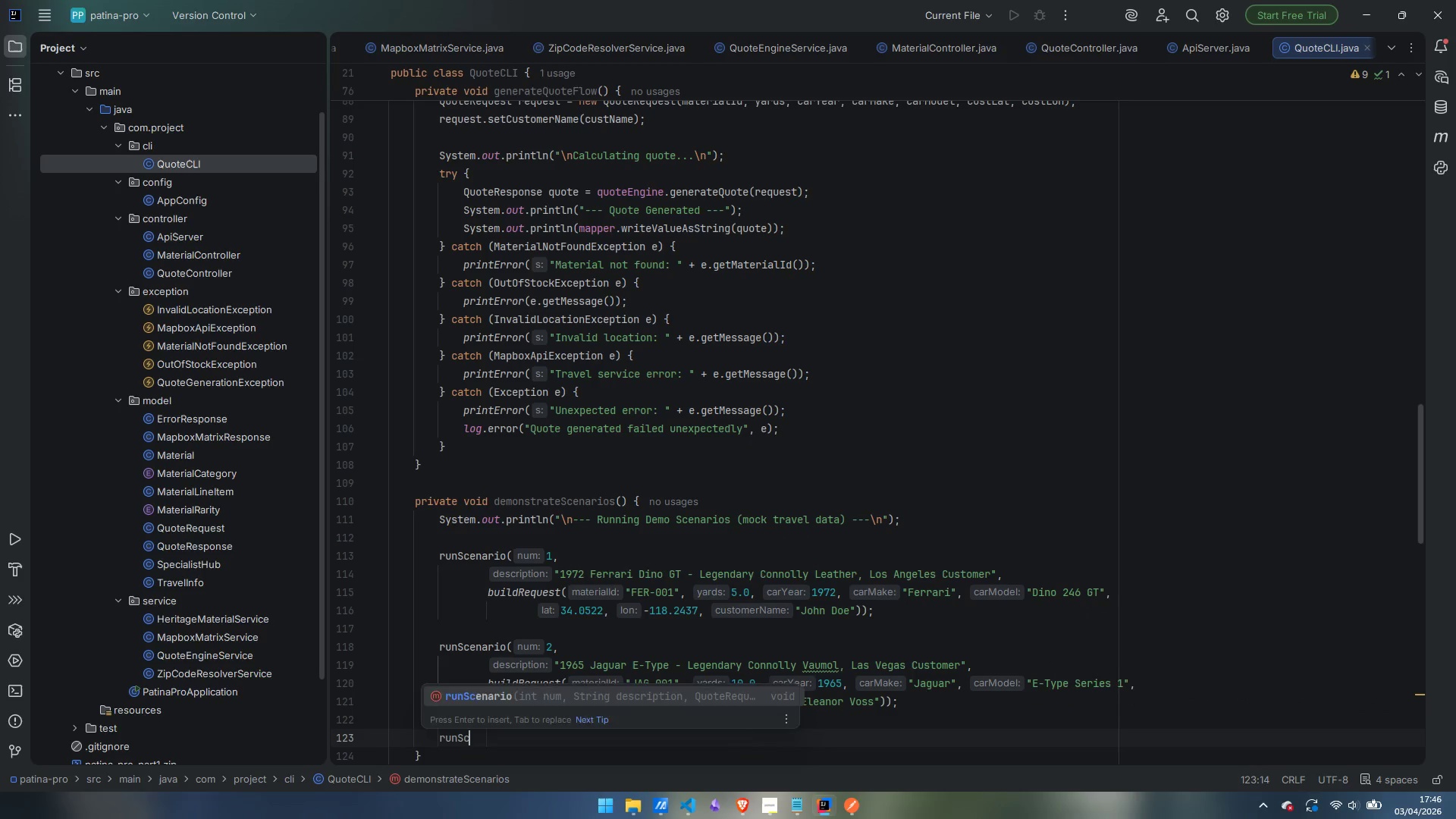 
key(Enter)
 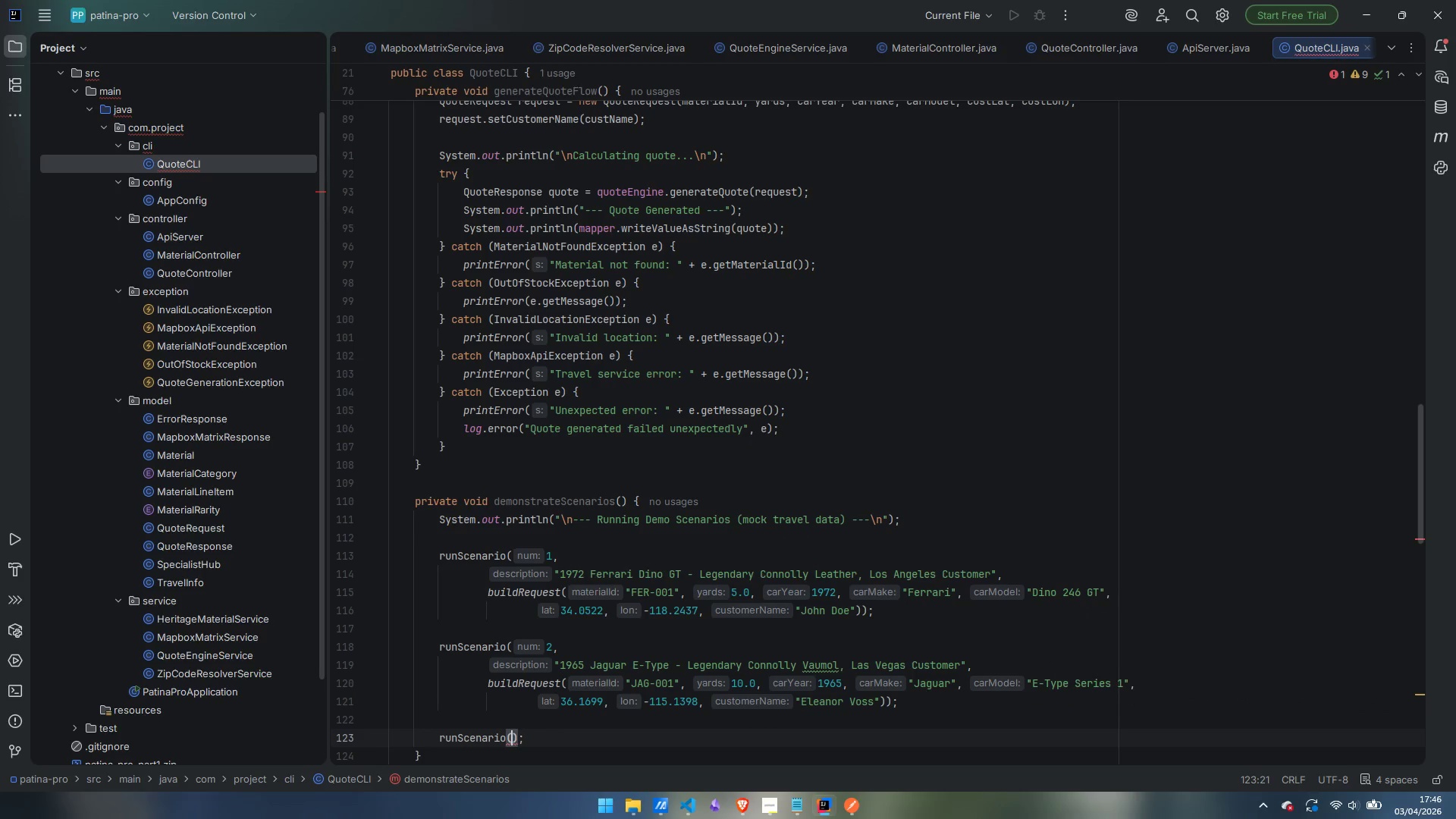 
key(3)
 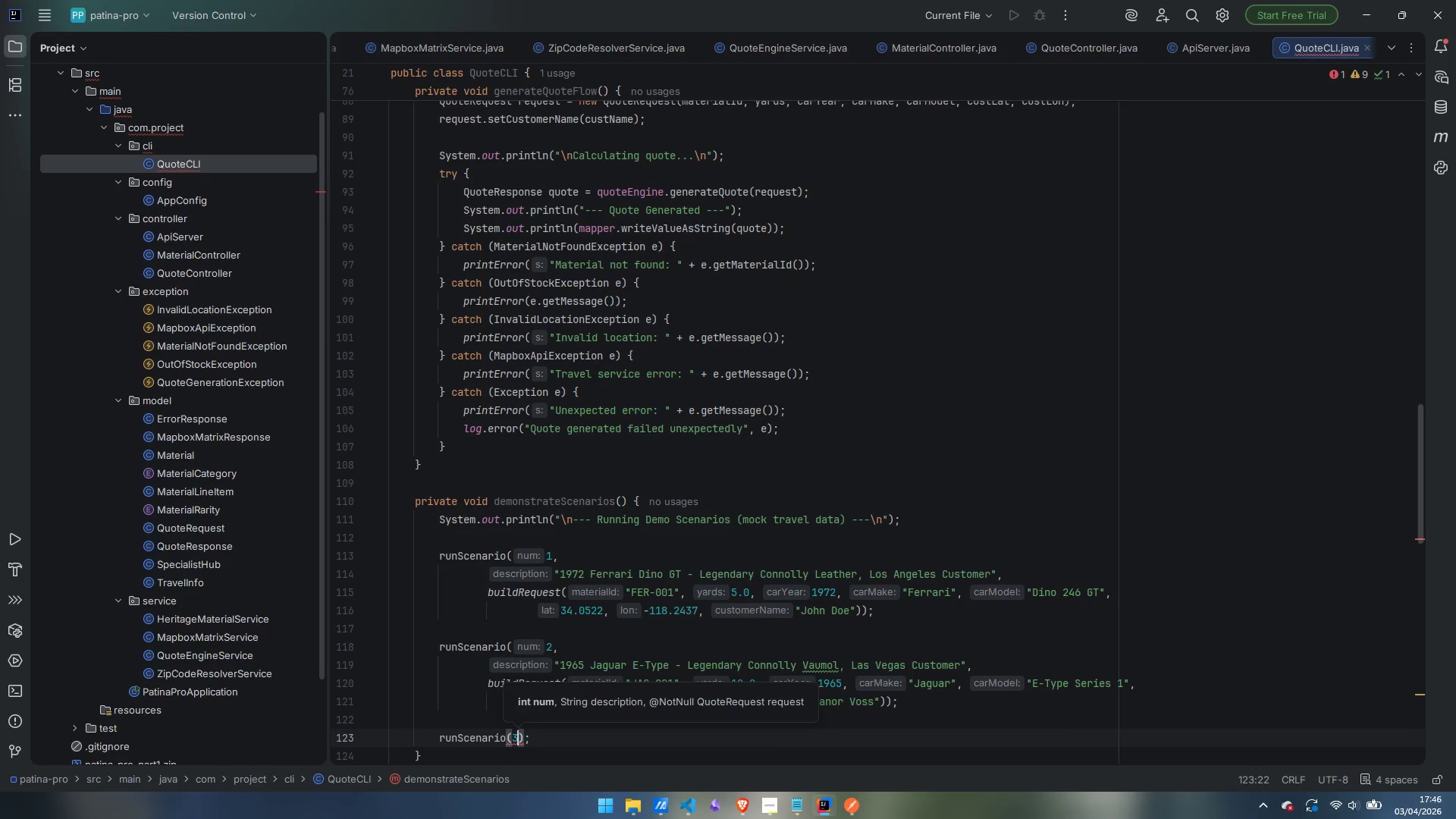 
key(Comma)
 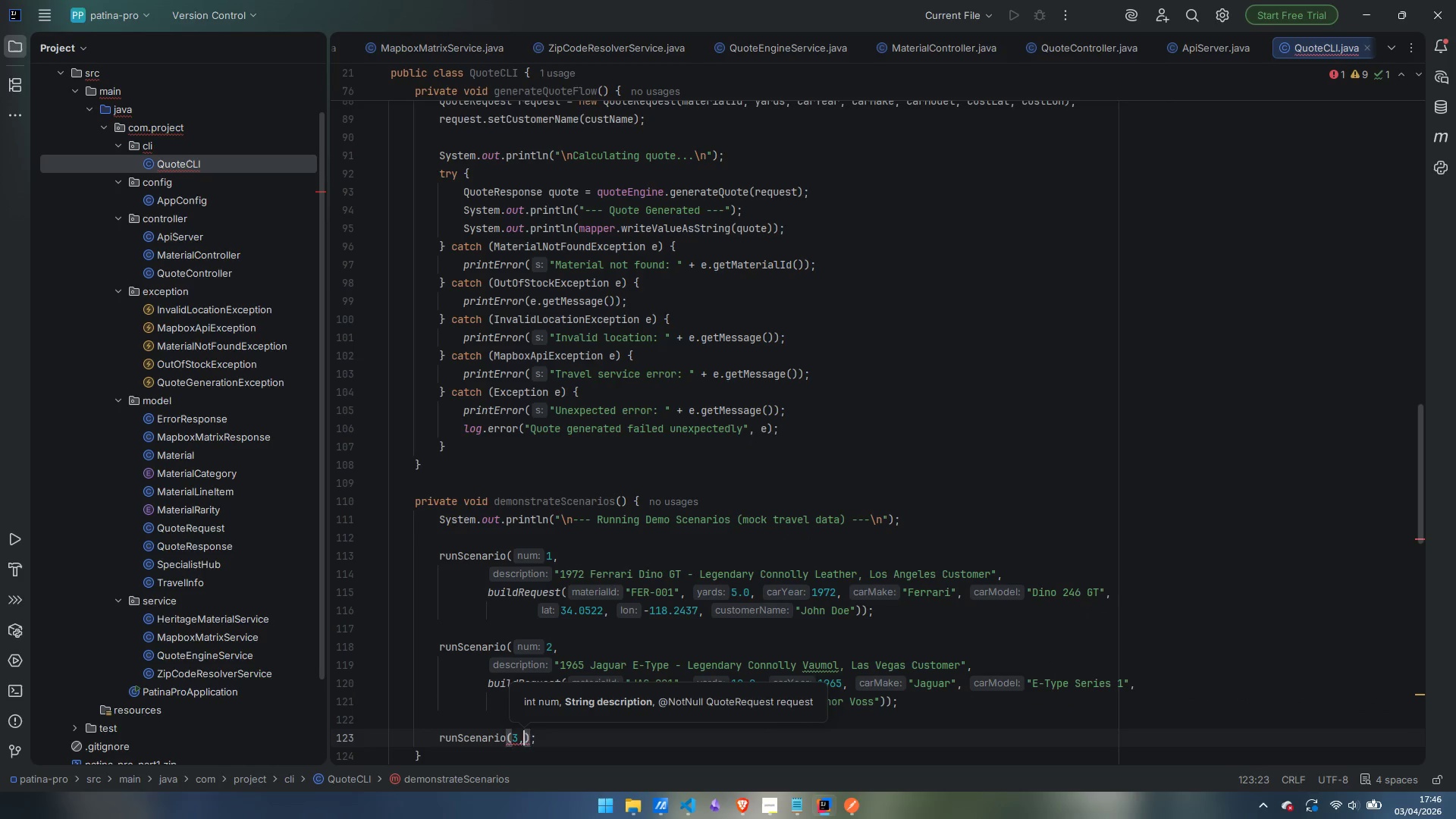 
key(Enter)
 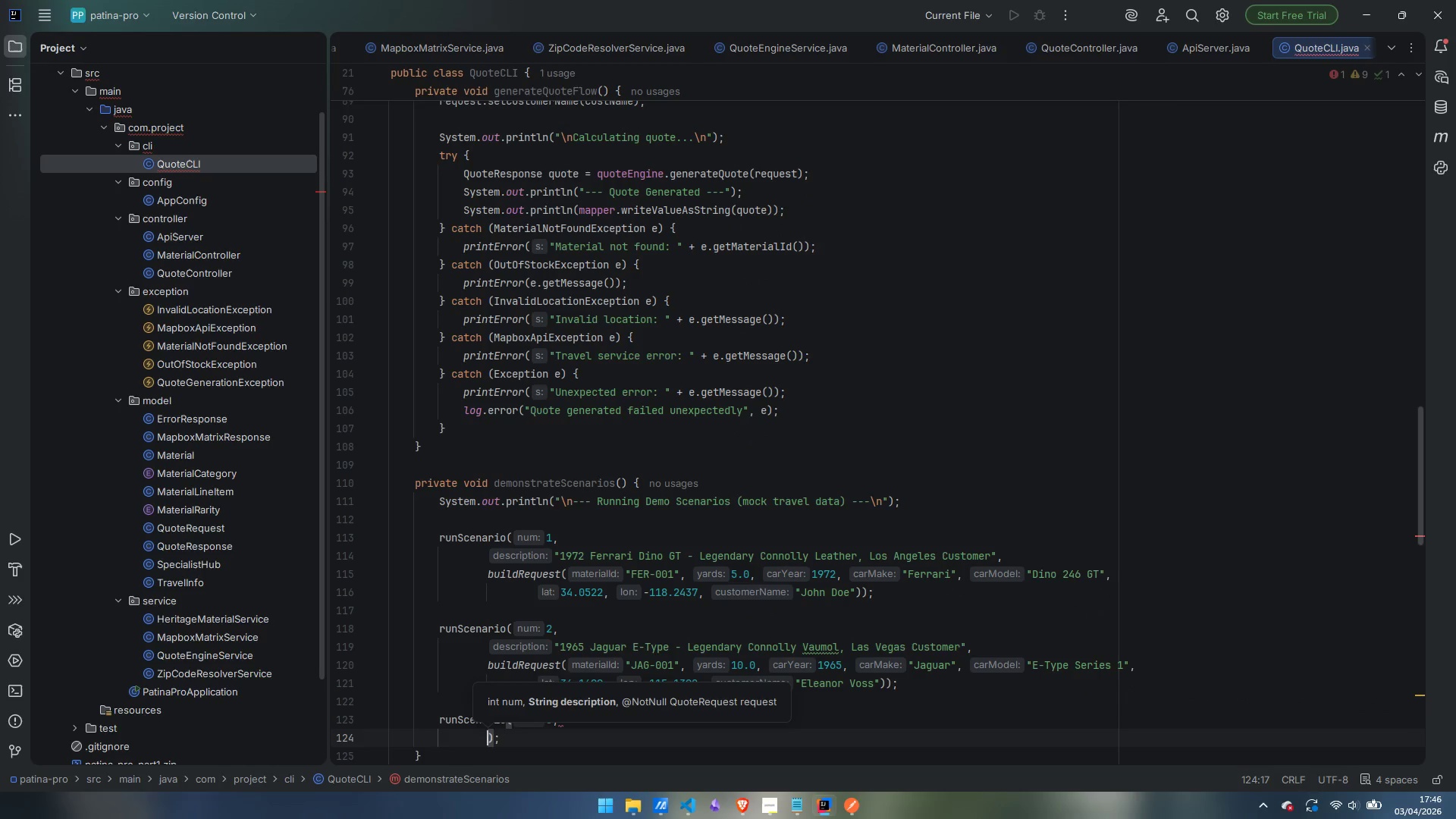 
type("1968 Lamborghini Miura - Lre)
key(Backspace)
key(Backspace)
type(egendary Nubuck, San Fransisco Customer)
 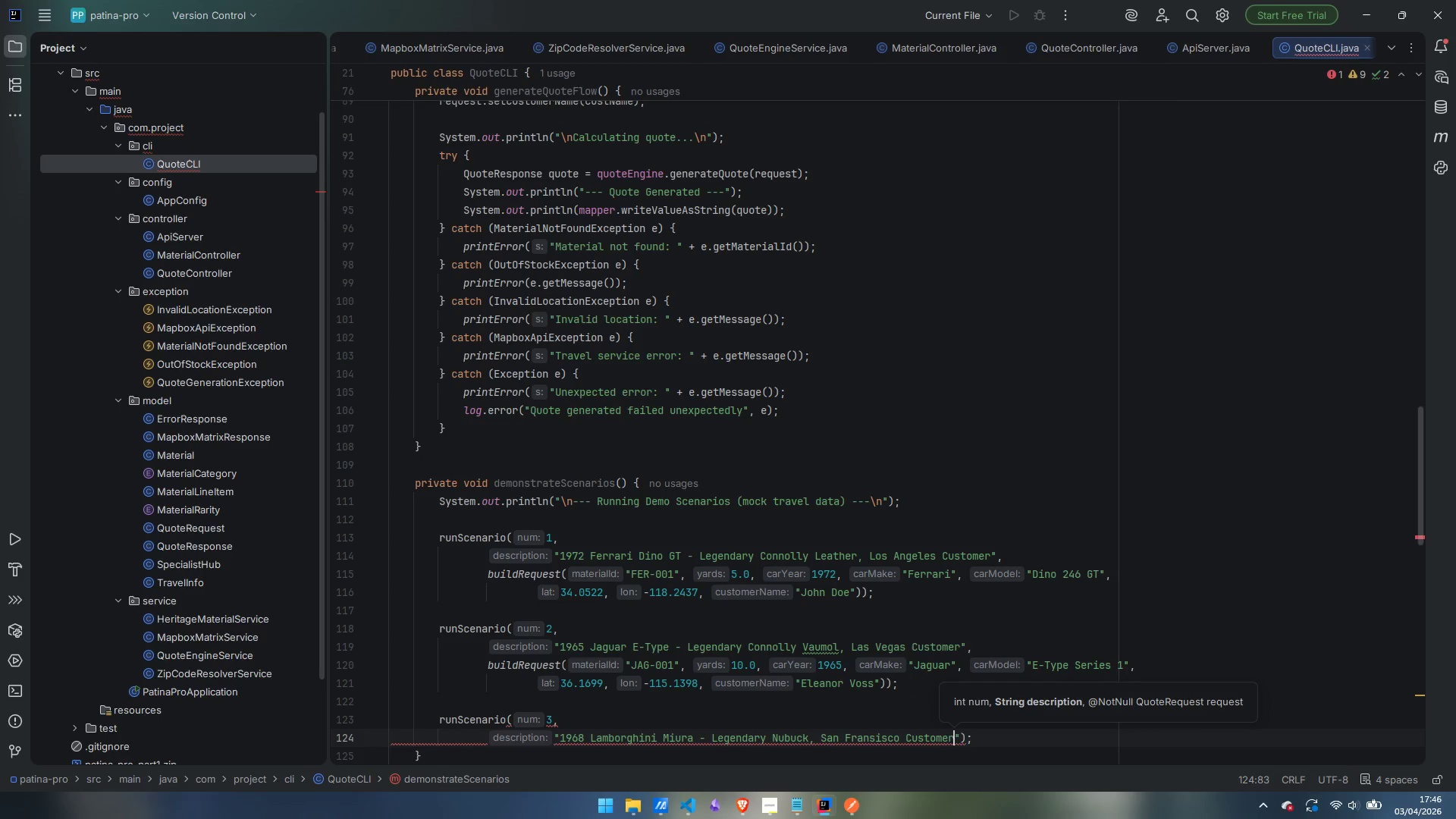 
key(ArrowRight)
 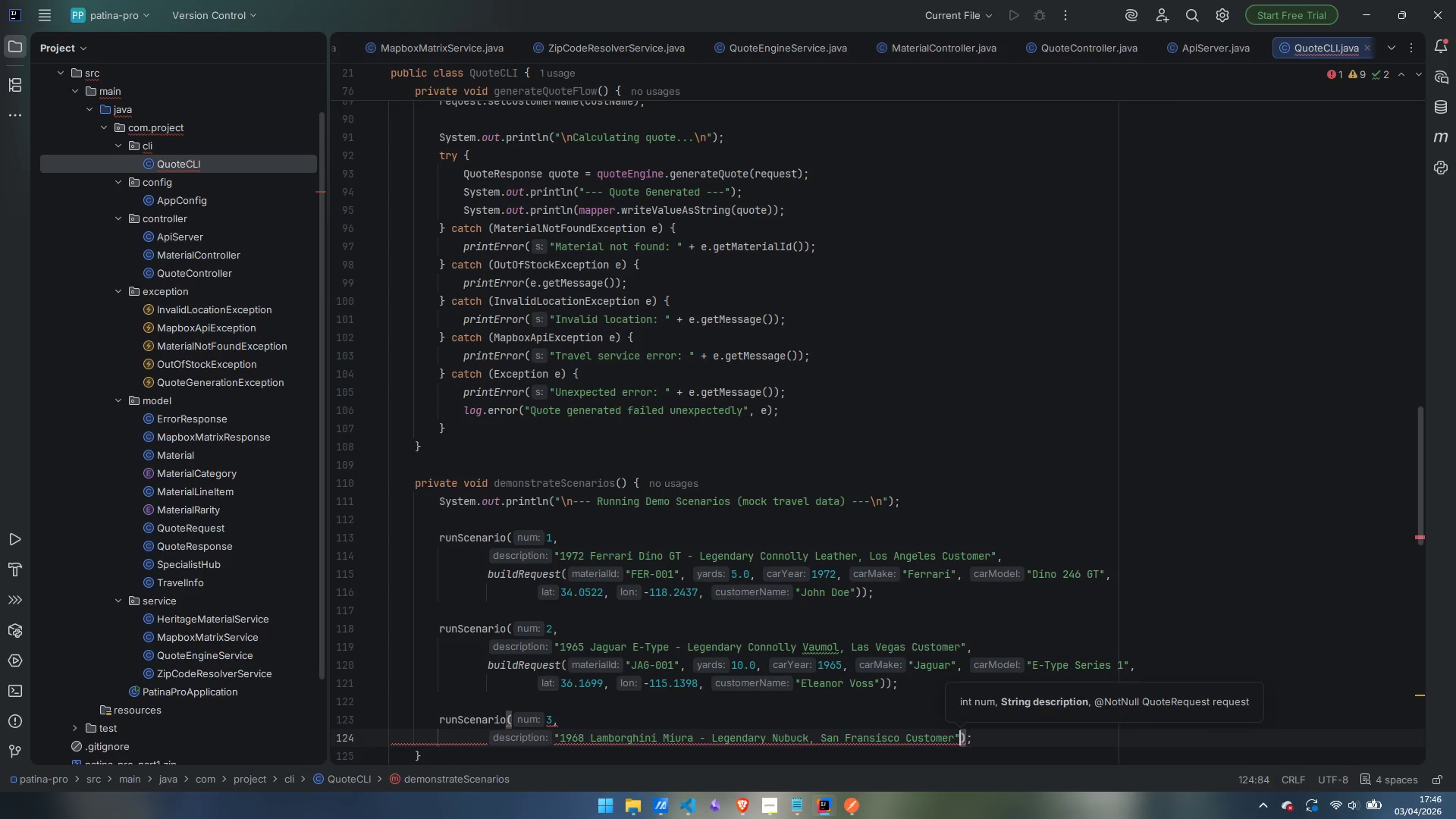 
key(Comma)
 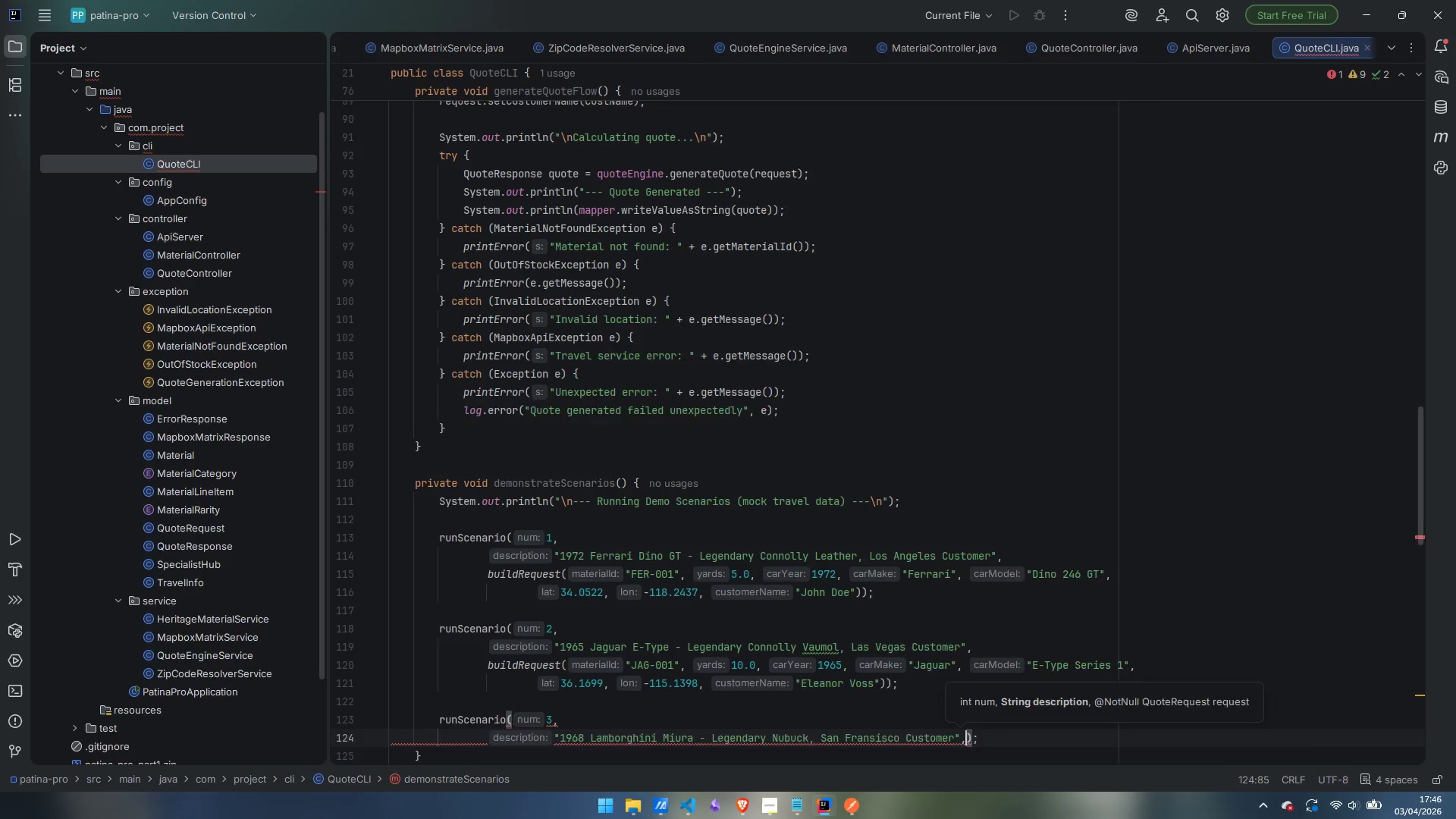 
key(Enter)
 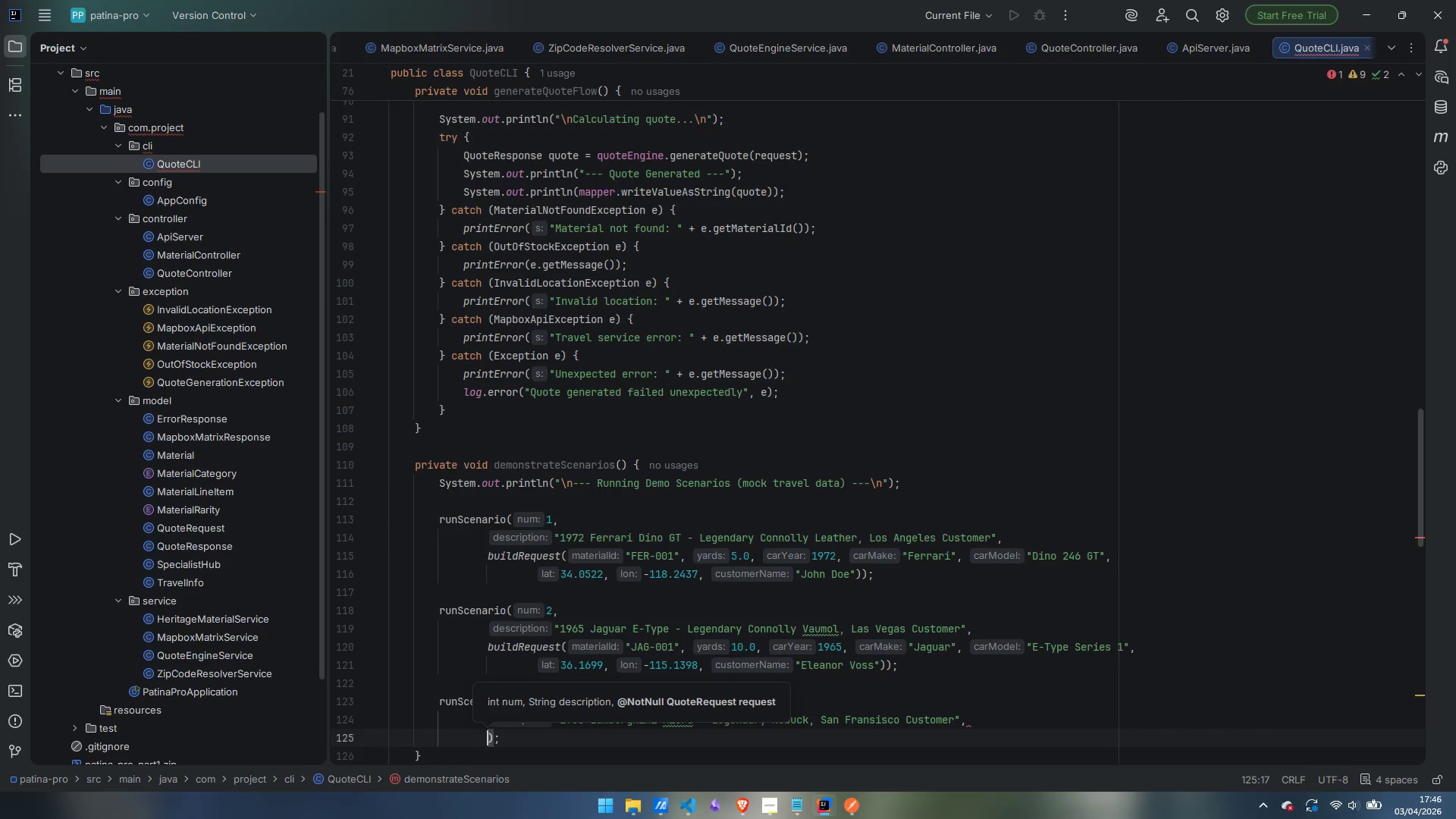 
type(buildRequest)
 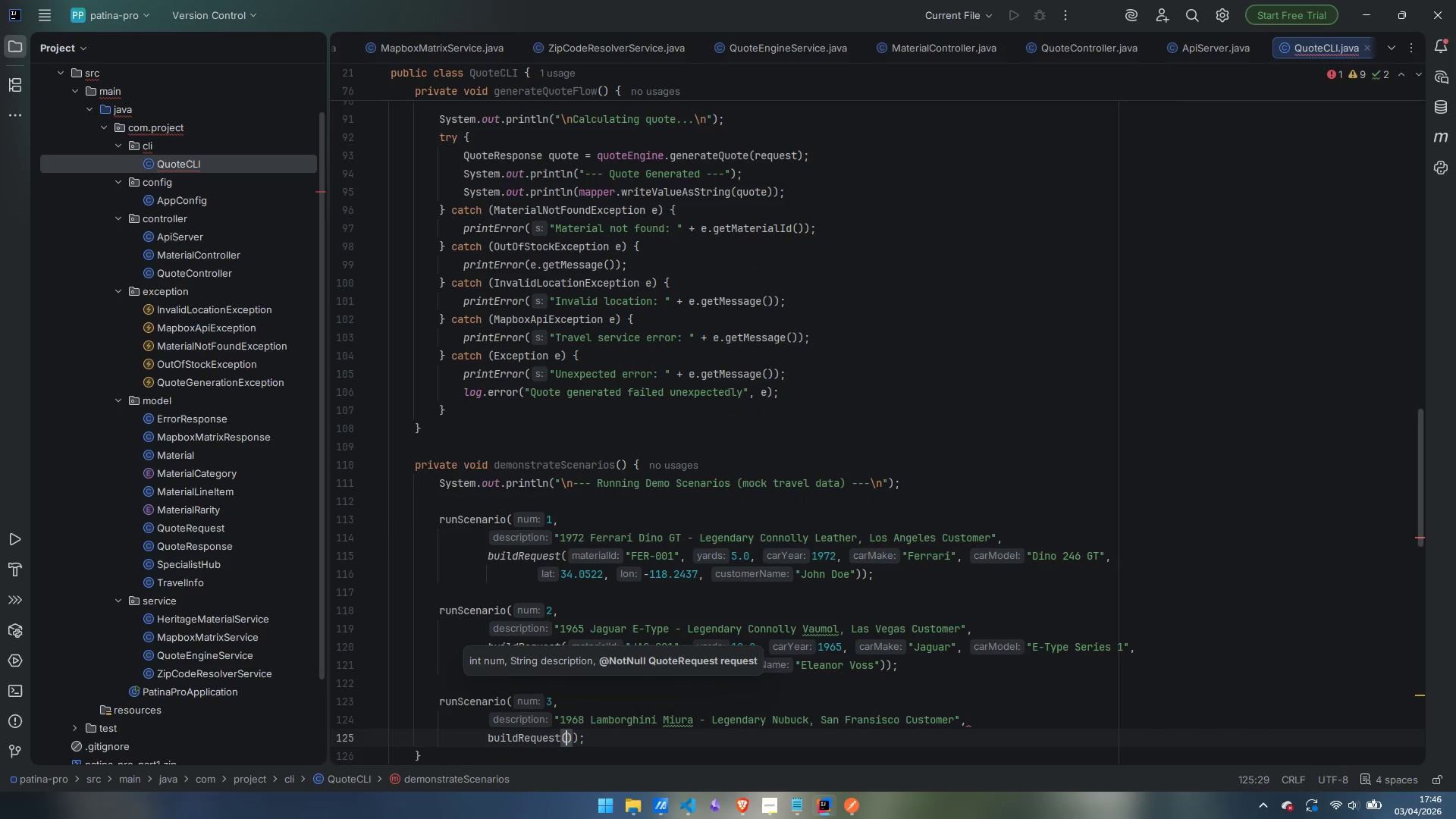 
key(Enter)
 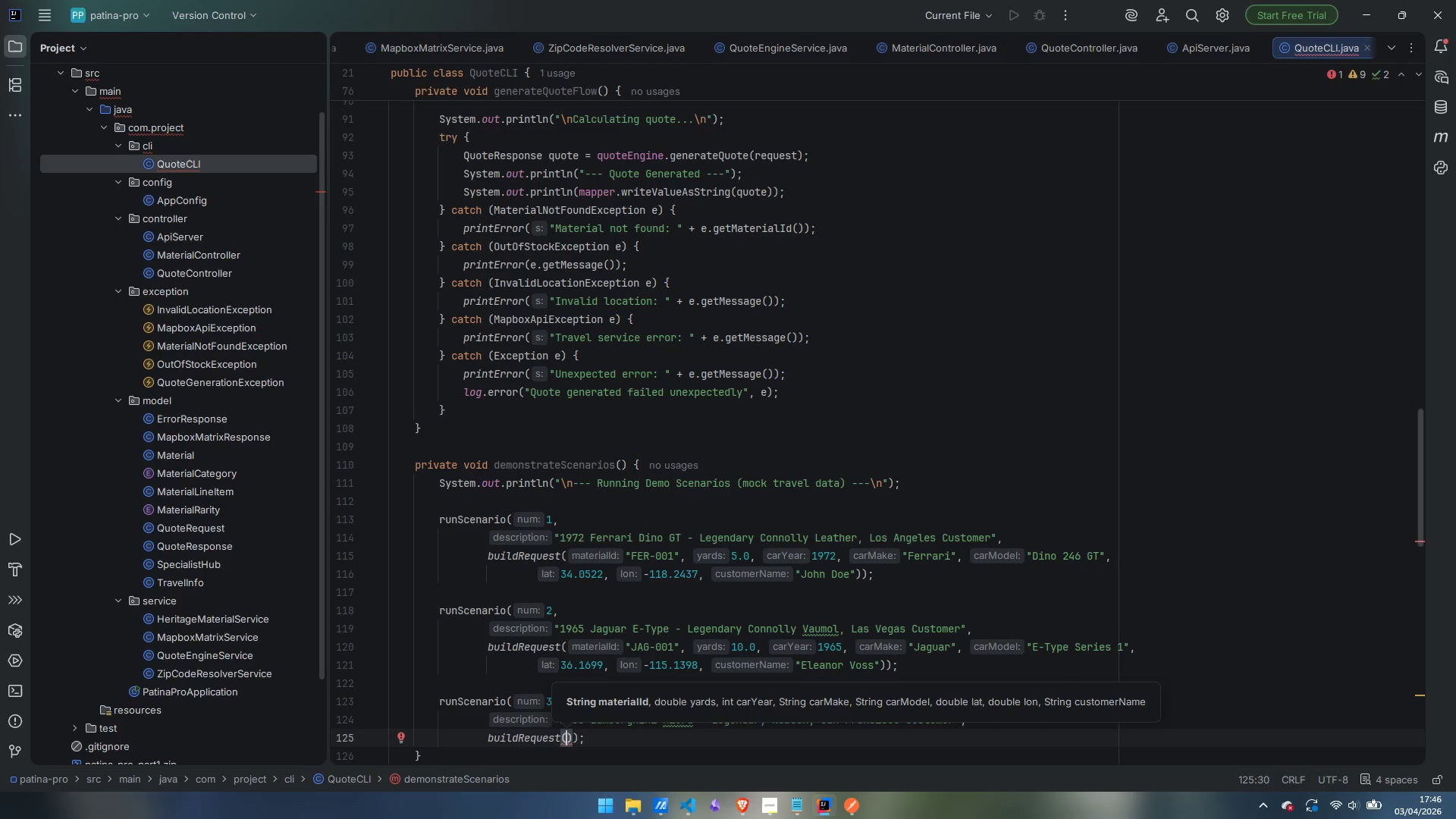 
type("La)
key(Backspace)
type(AM-001)
 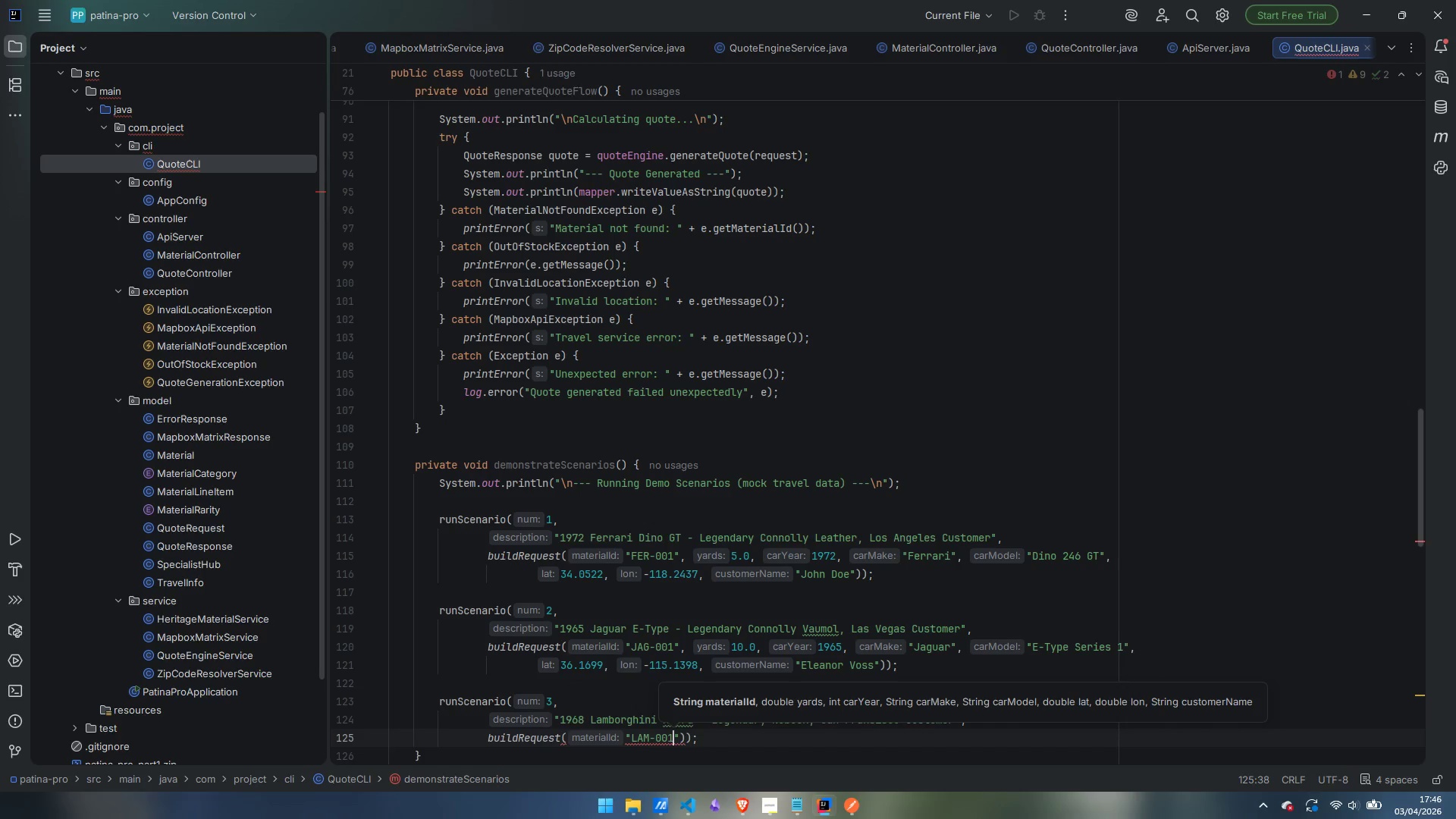 
key(ArrowRight)
 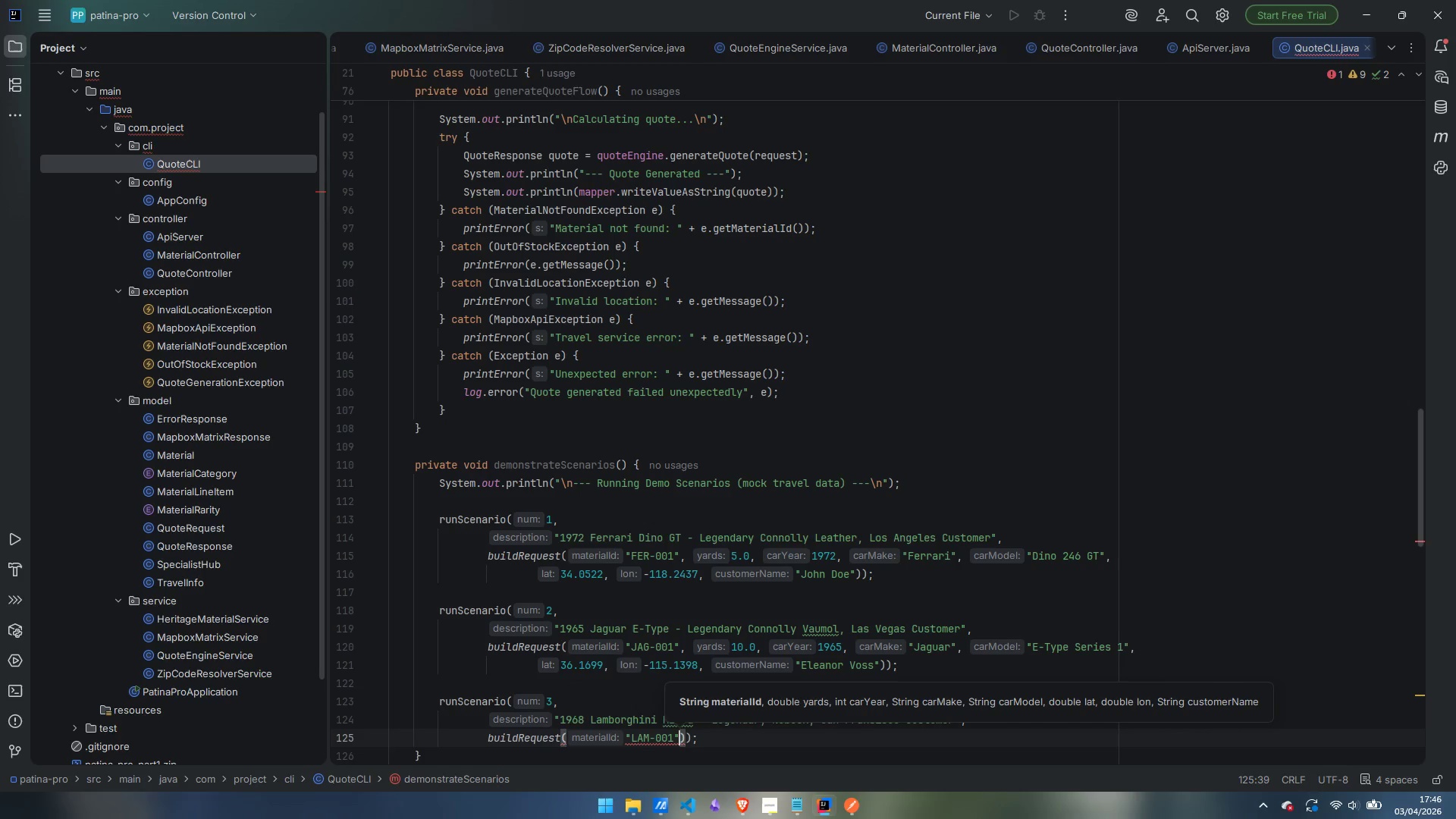 
type(, 2.5, 19)
 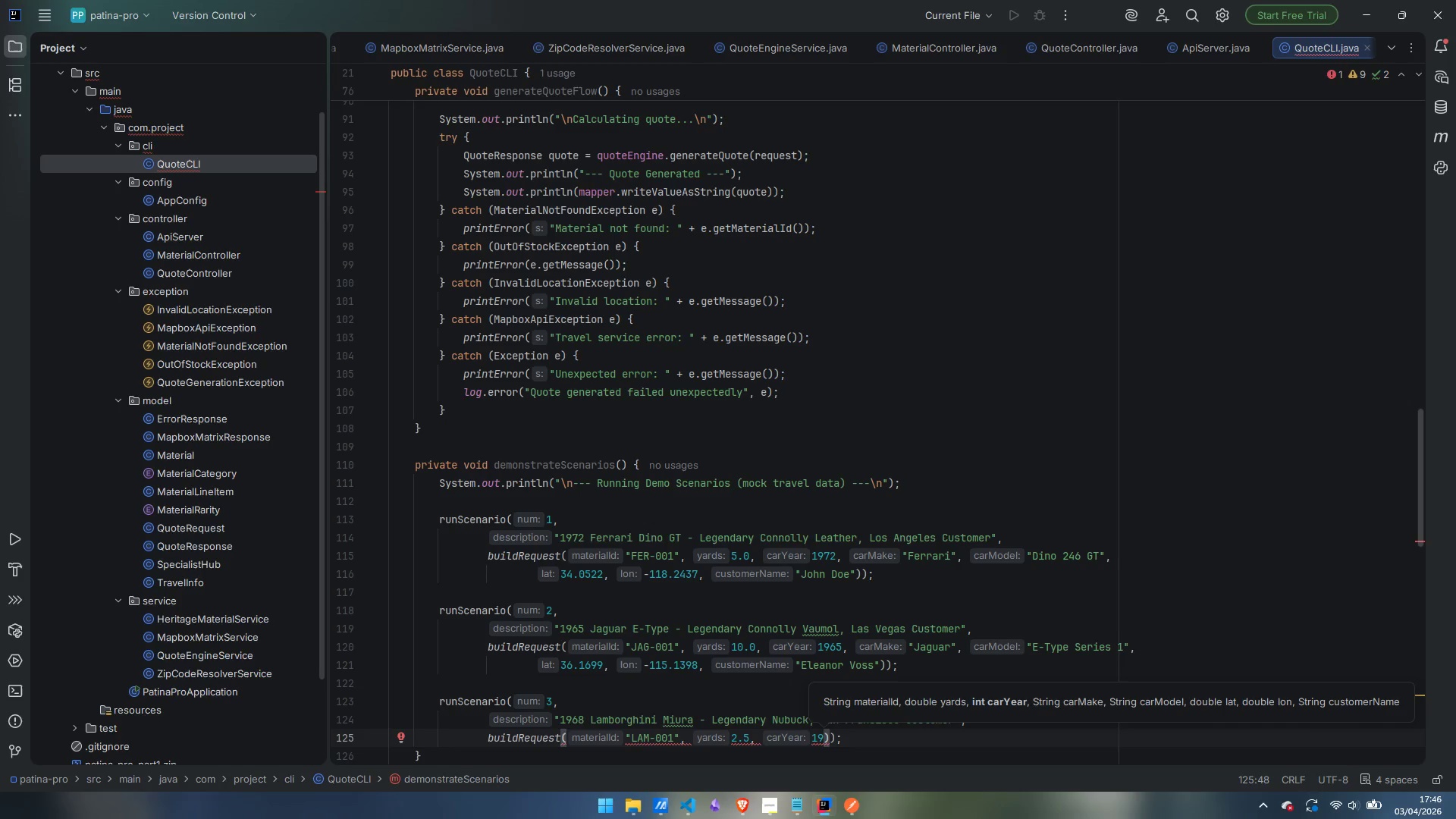 
type(68, "Lam)
 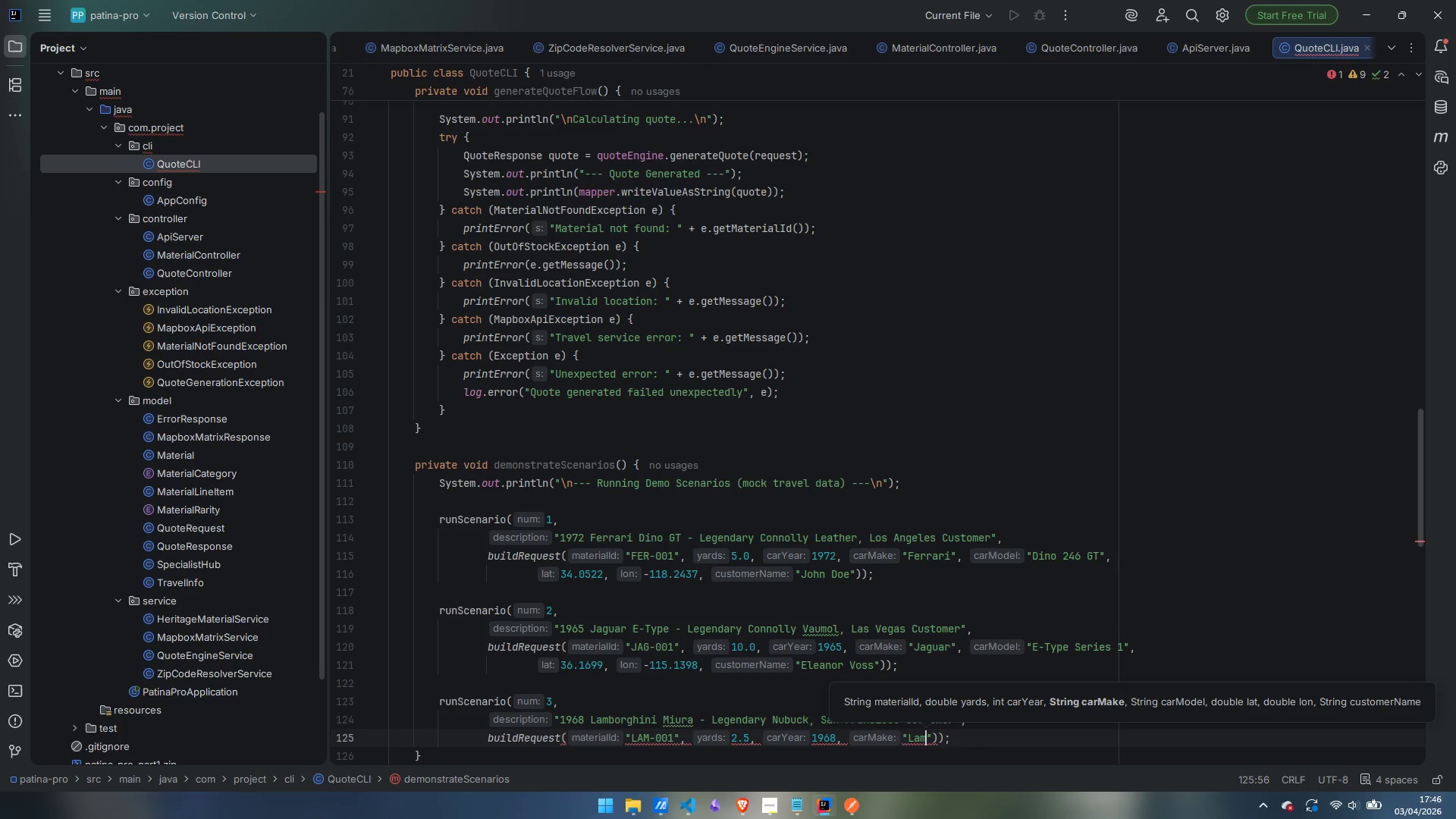 
type(borghini)
 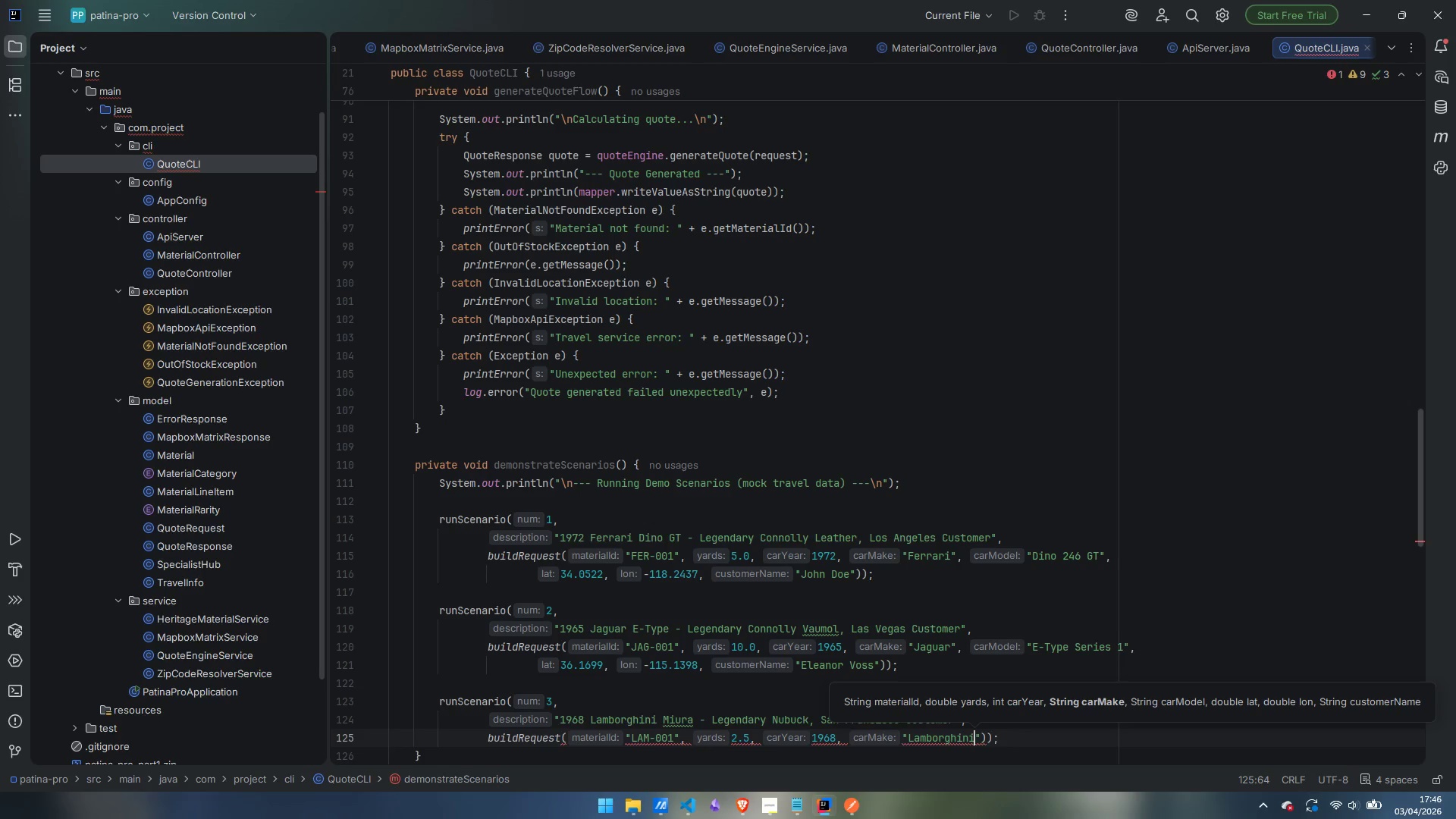 
key(ArrowRight)
 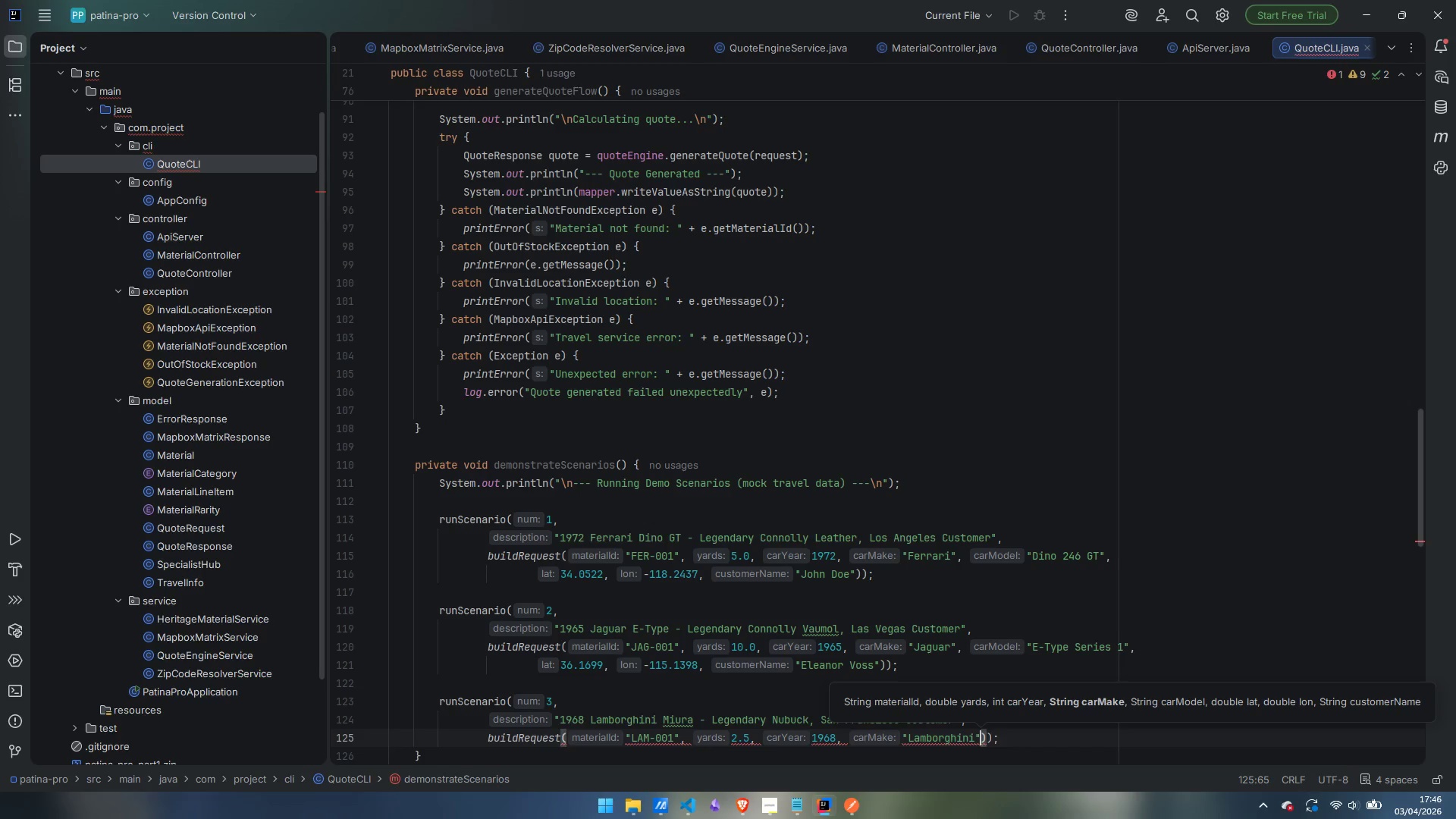 
type(, "Miura S)
 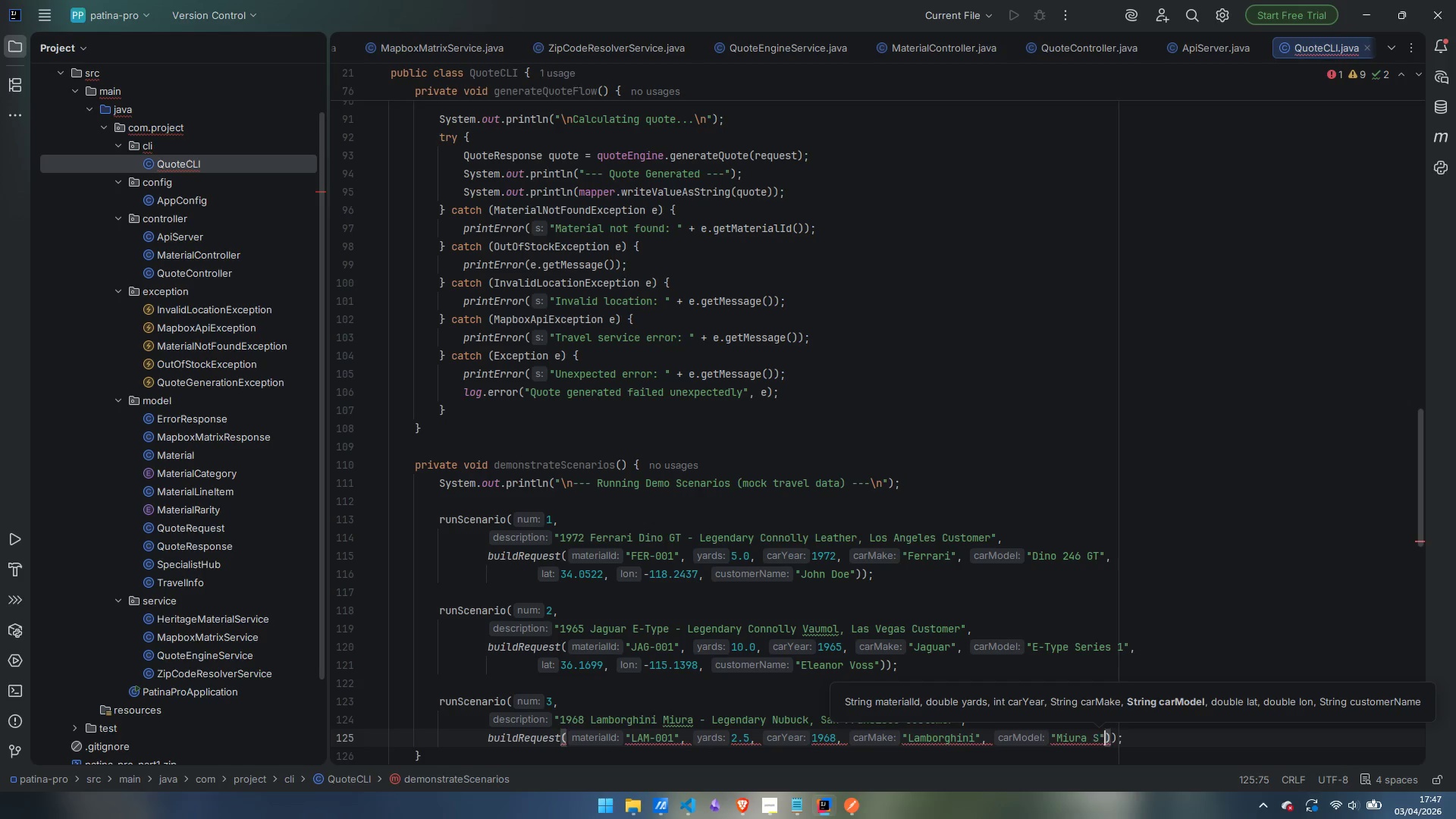 
 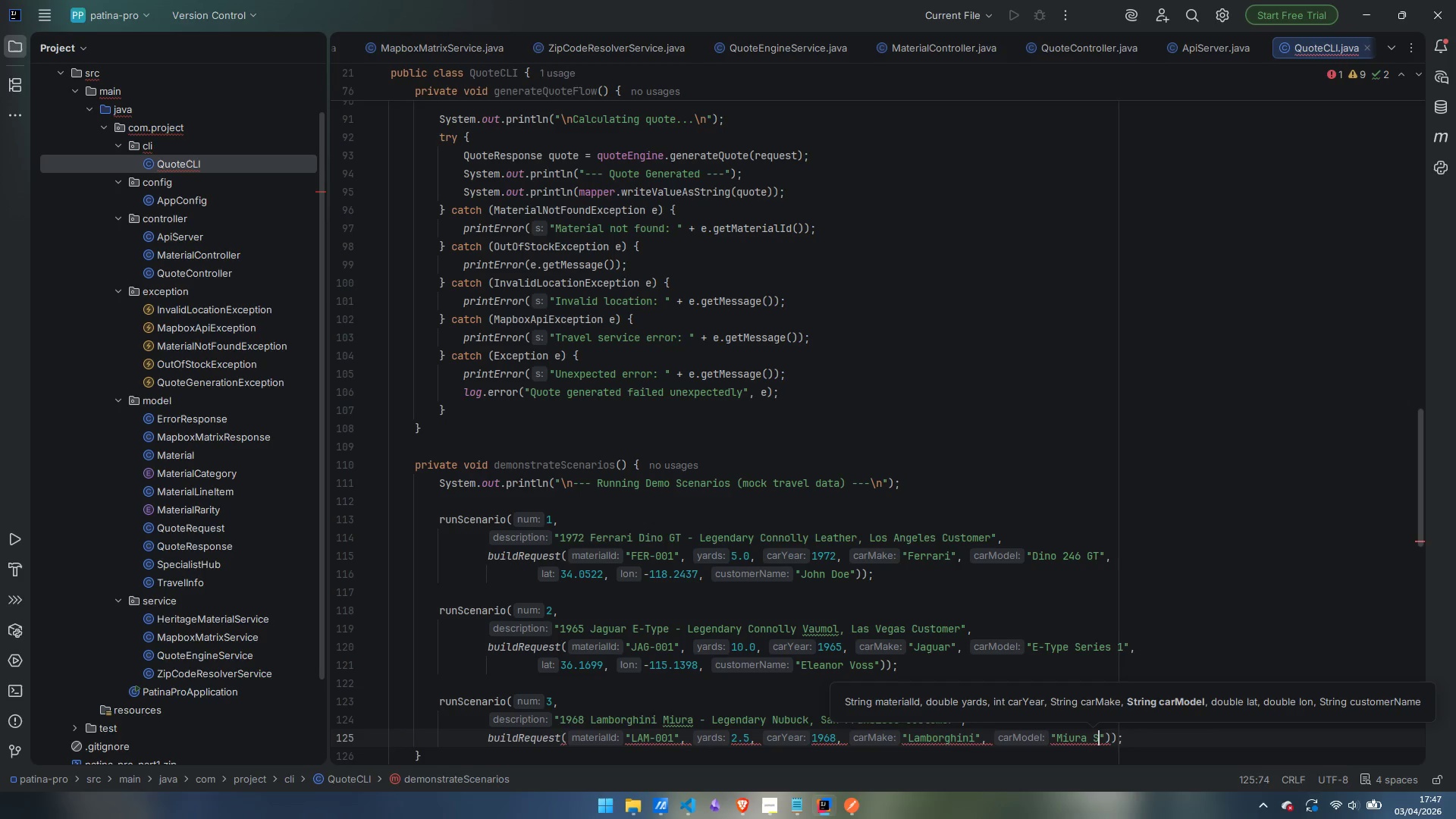 
key(ArrowRight)
 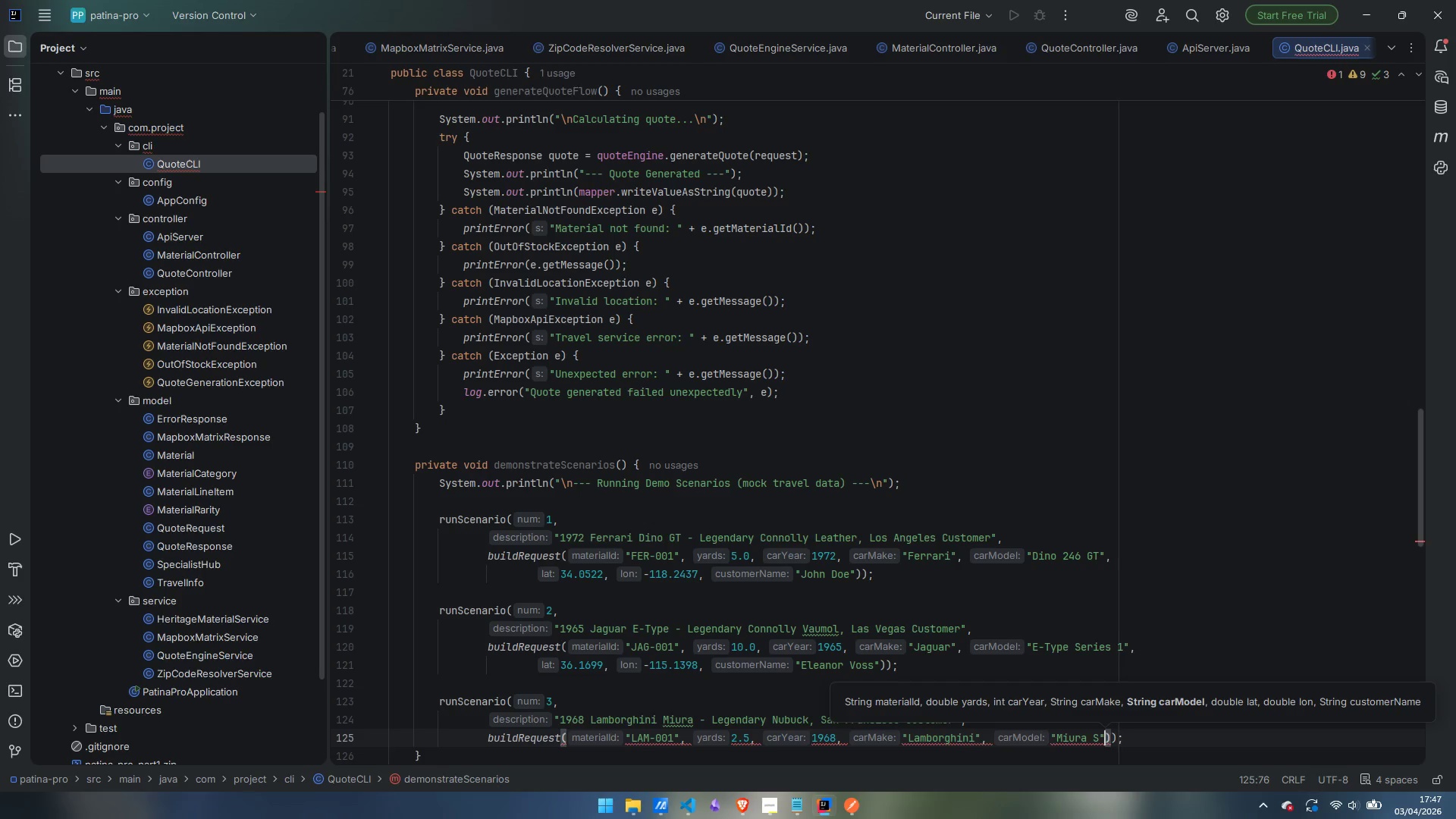 
key(Comma)
 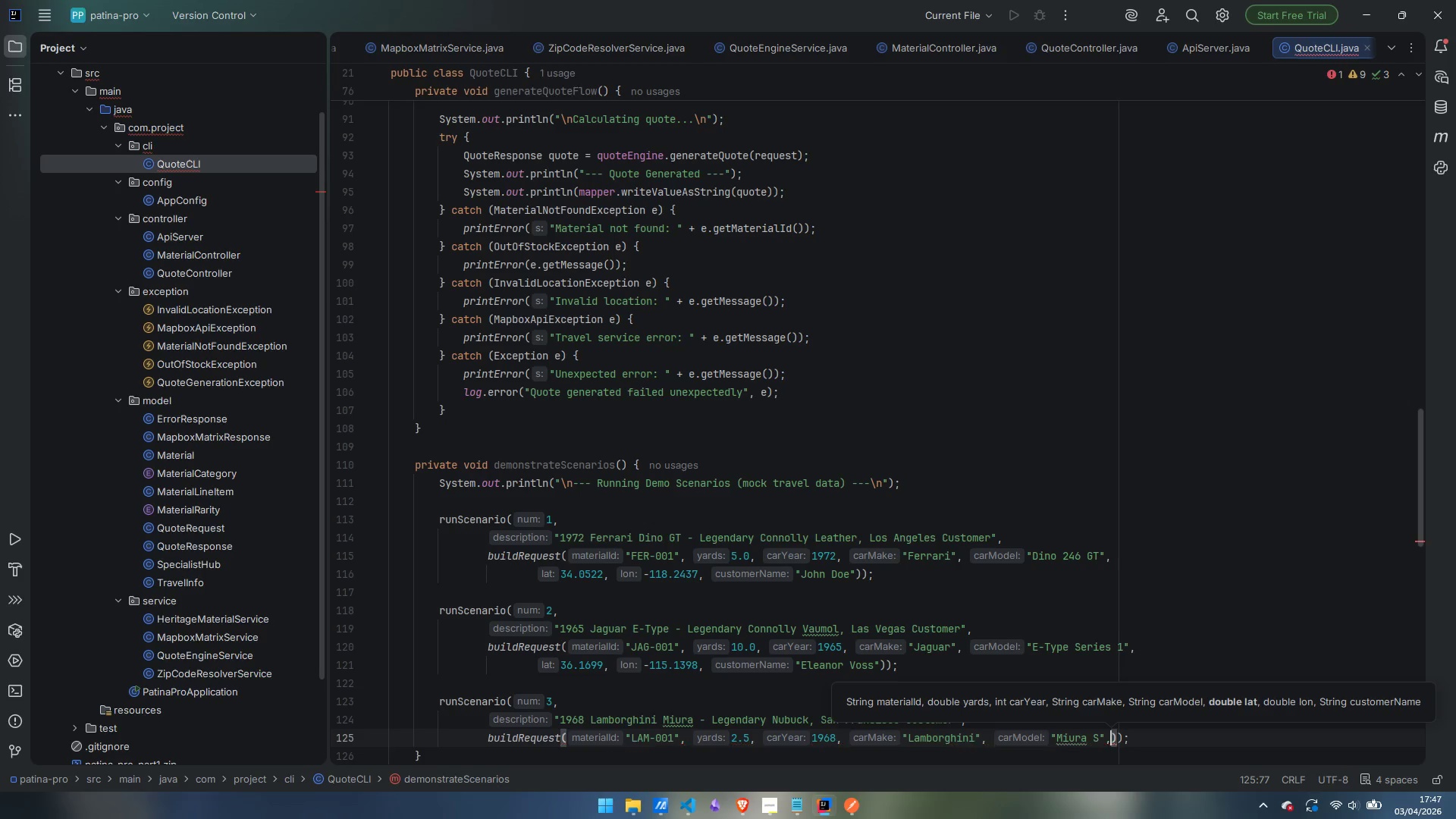 
key(Enter)
 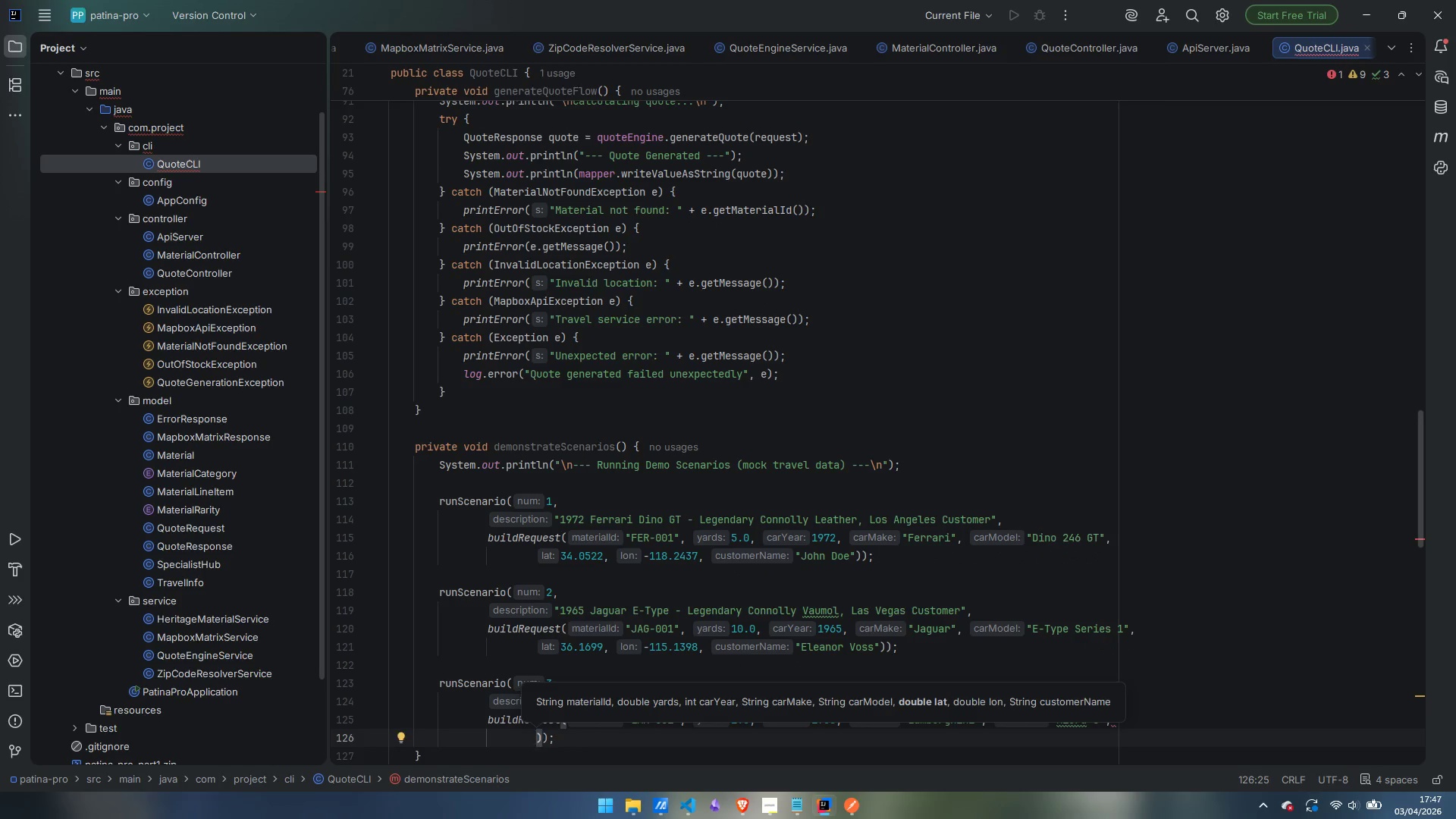 
type(37.7749, -112.4194, ',arco )
 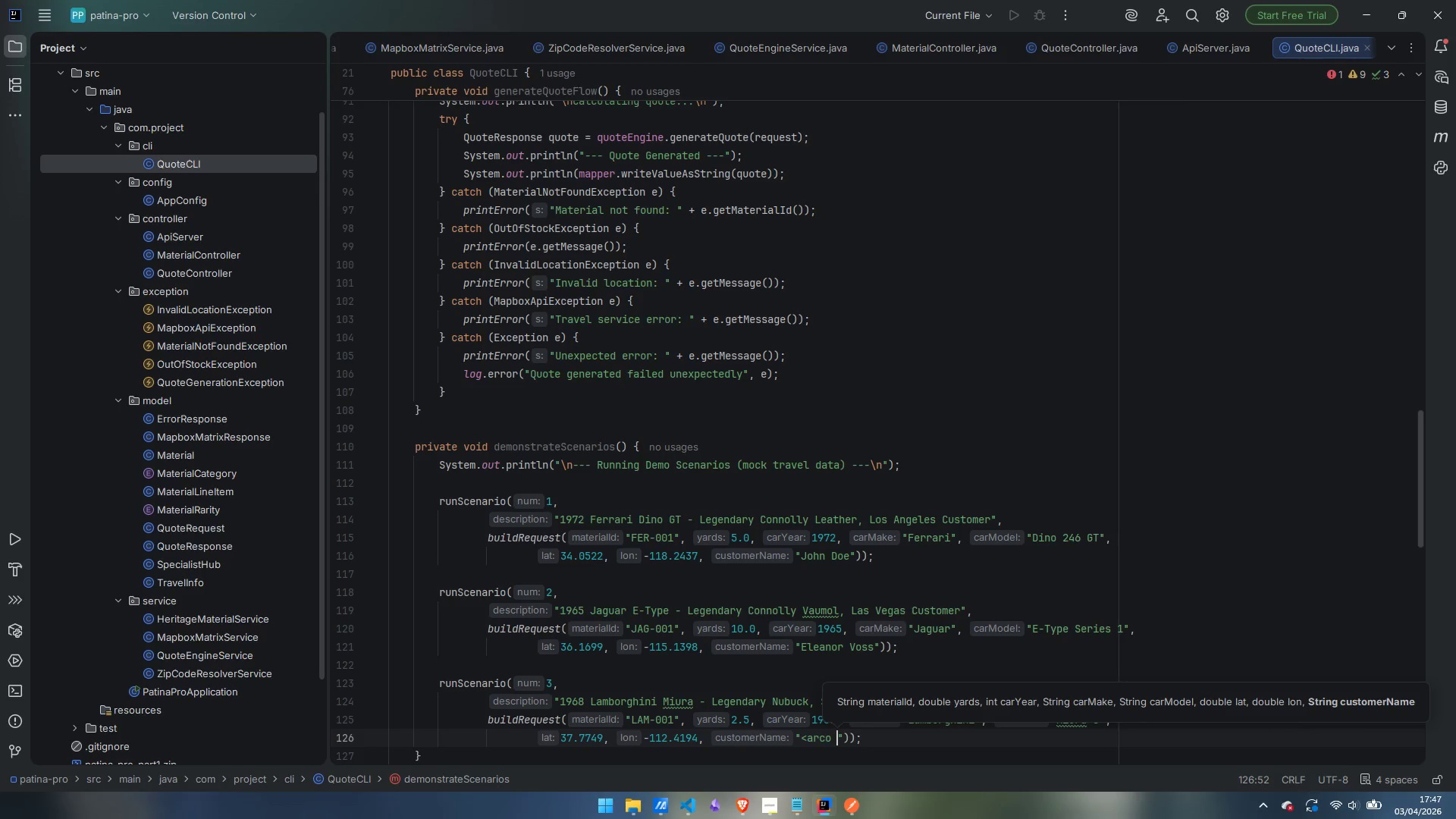 
key(Control+ArrowLeft)
 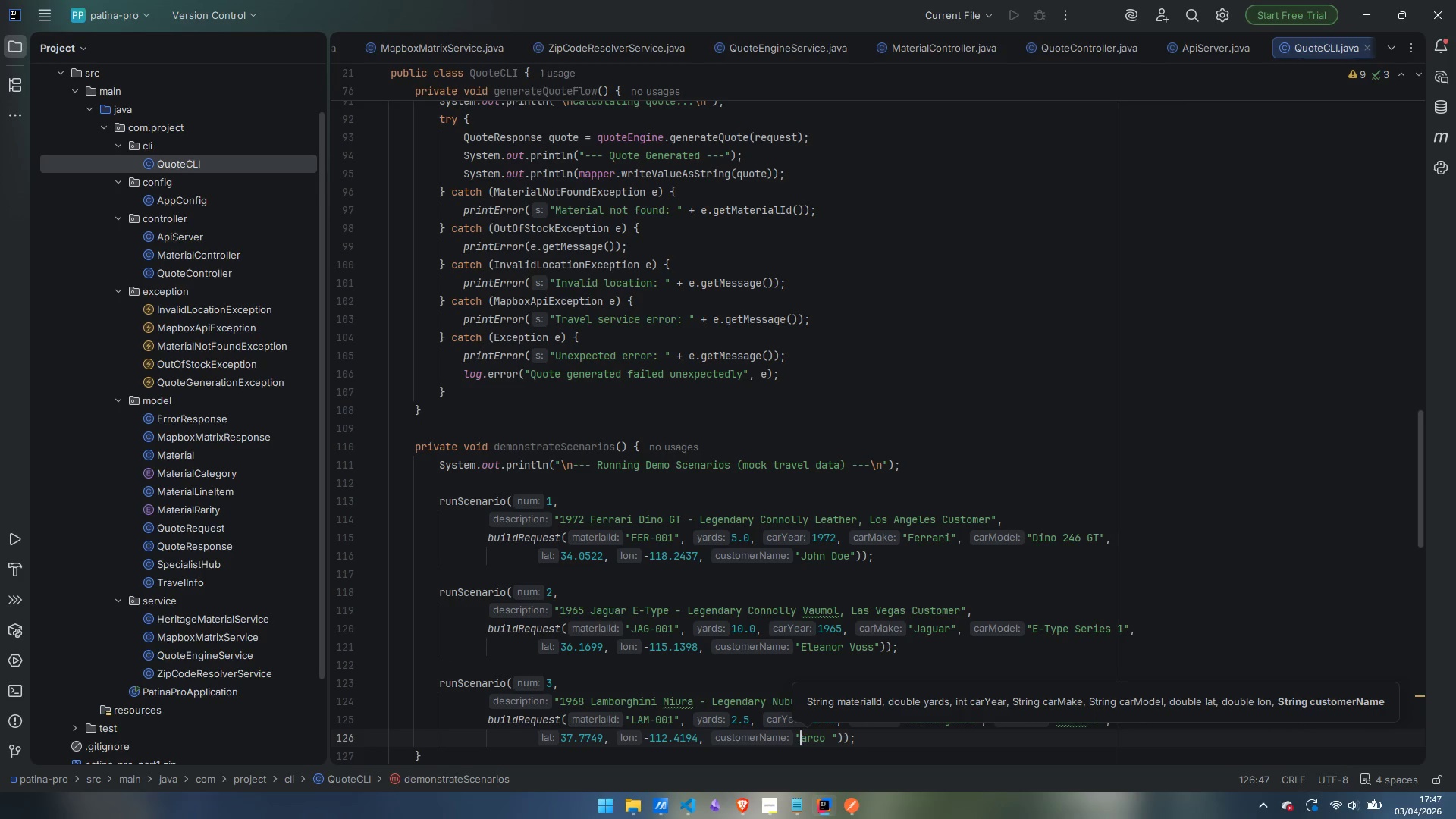 
key(Backspace)
 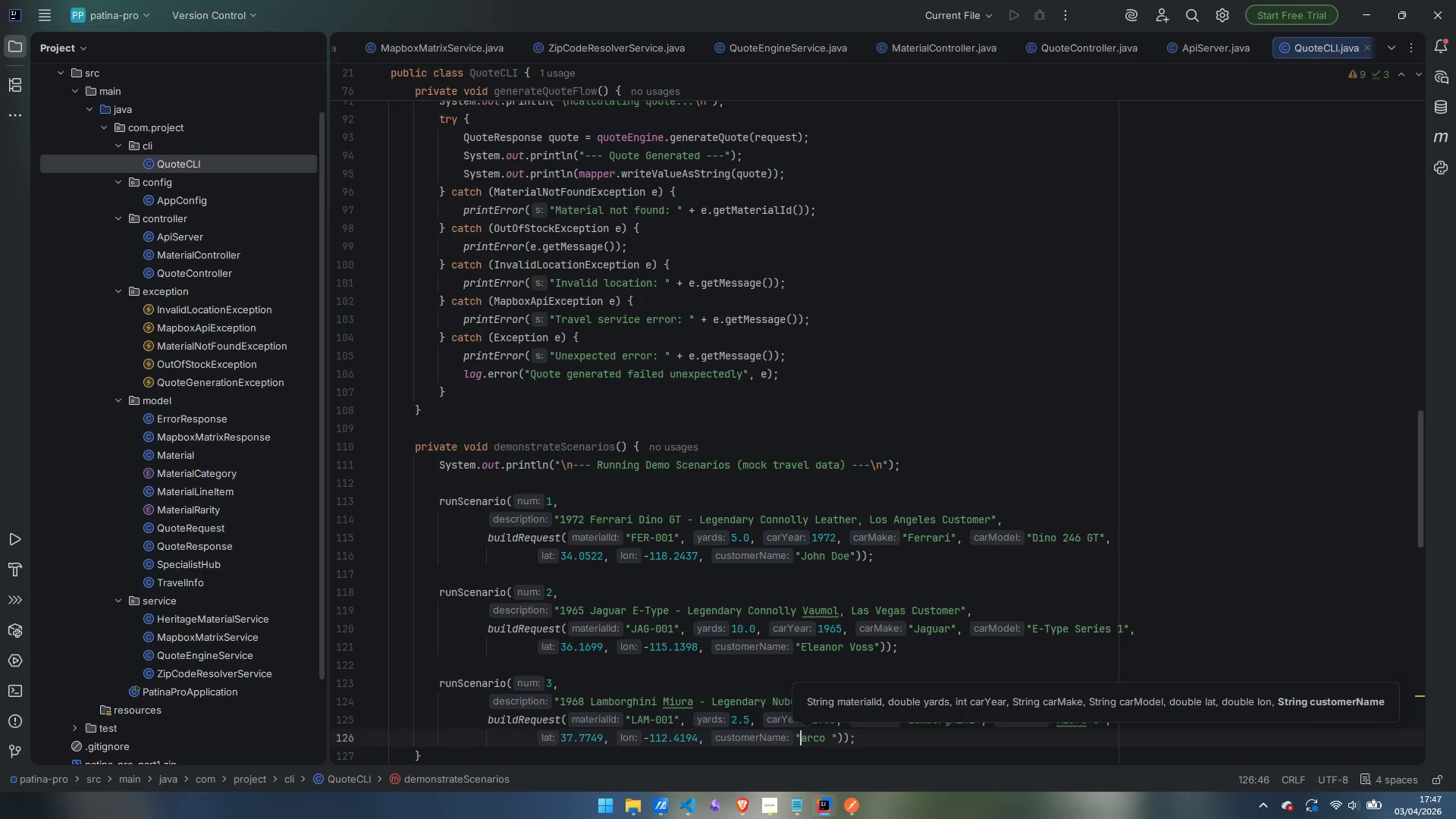 
key(Shift+ShiftLeft)
 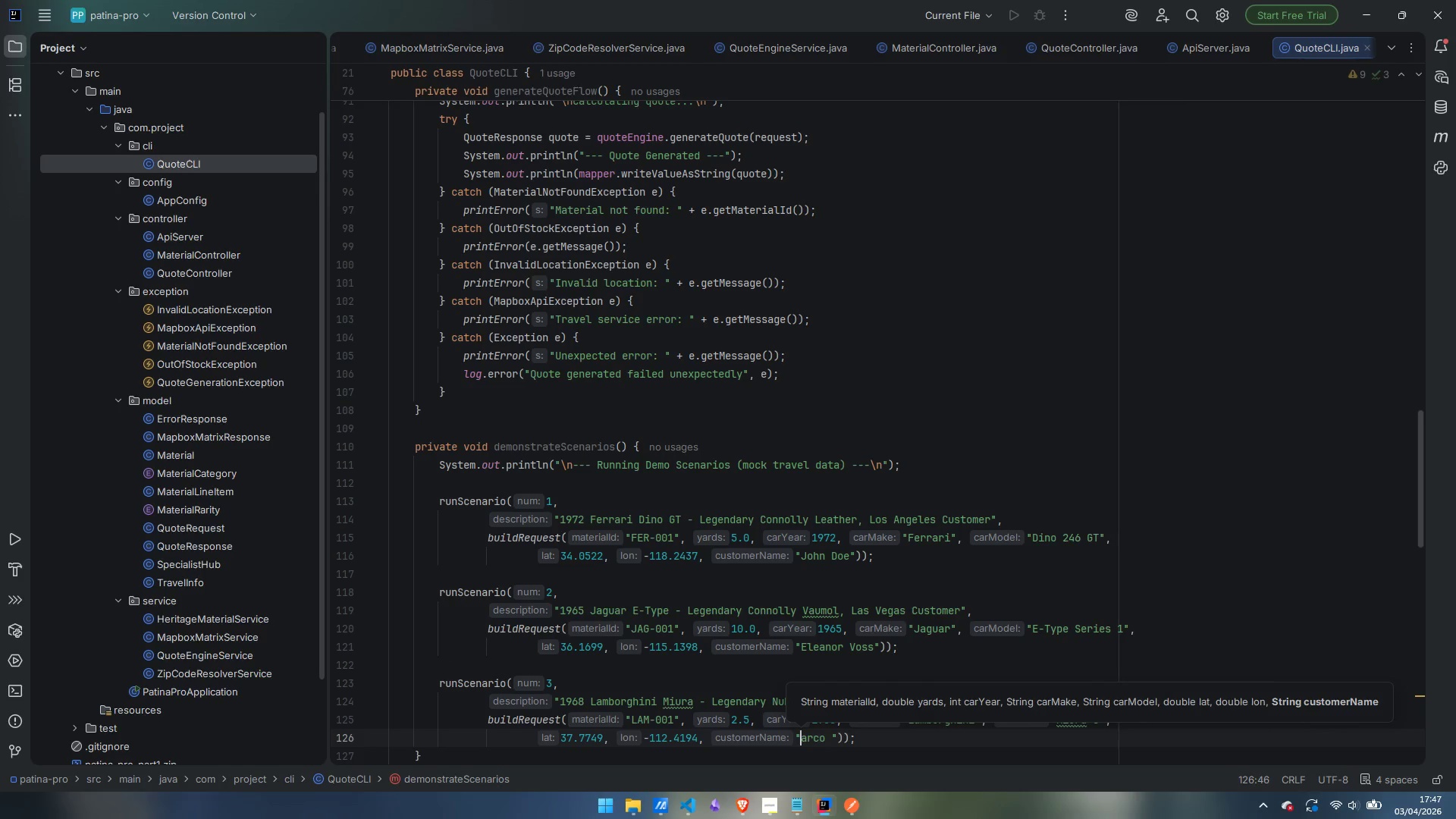 
key(Shift+M)
 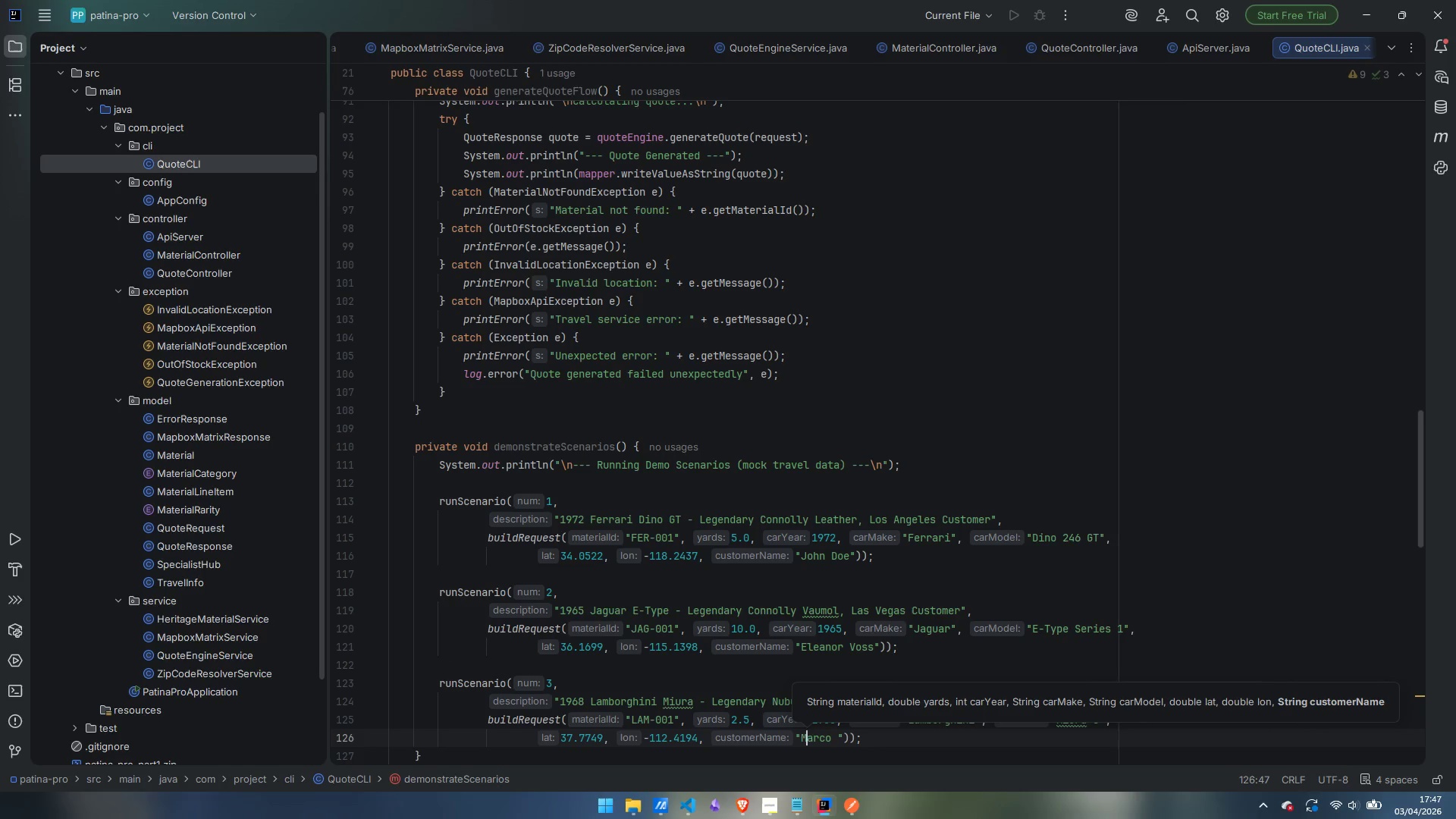 
key(Control+ArrowRight)
 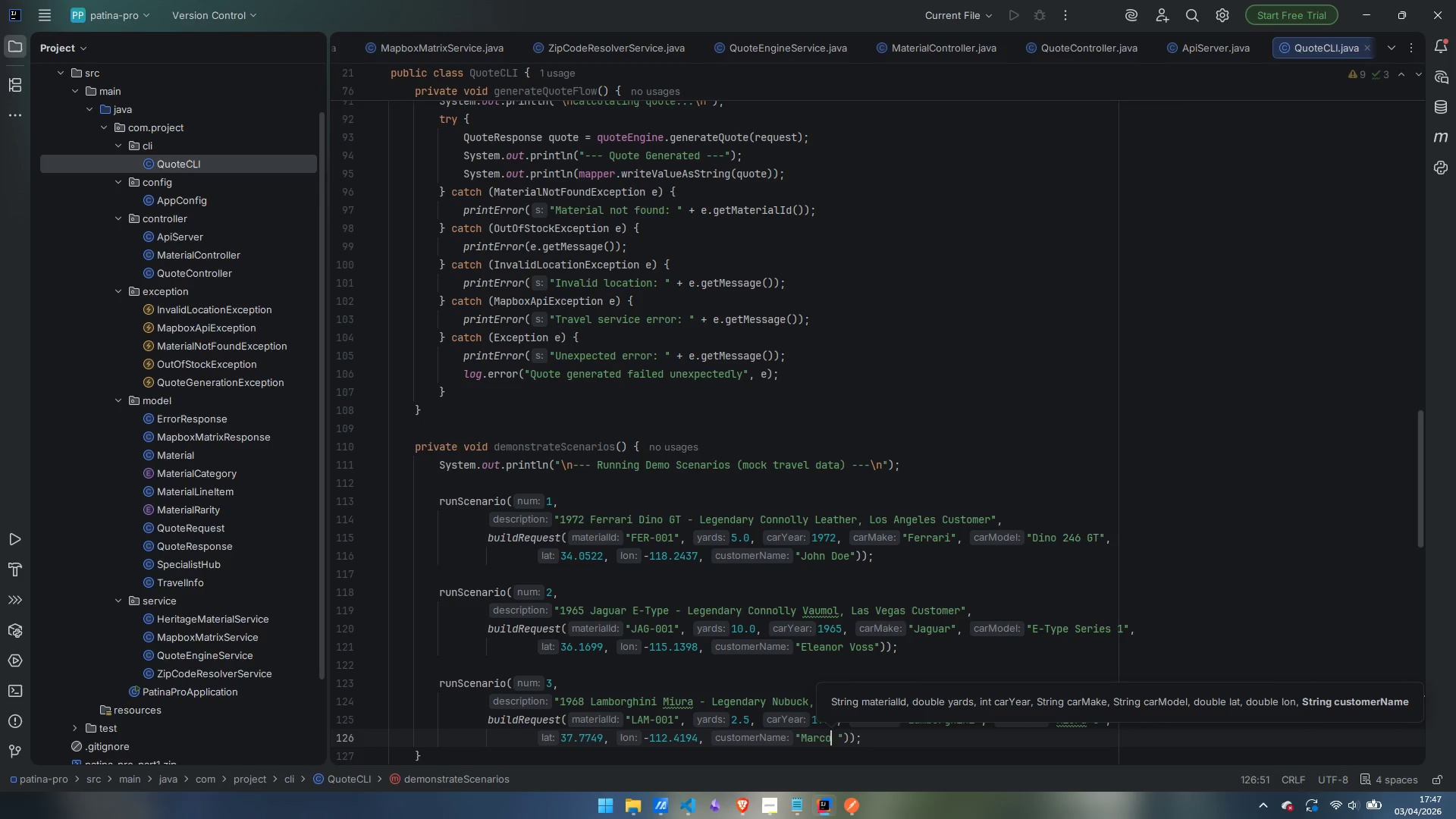 
key(ArrowRight)
 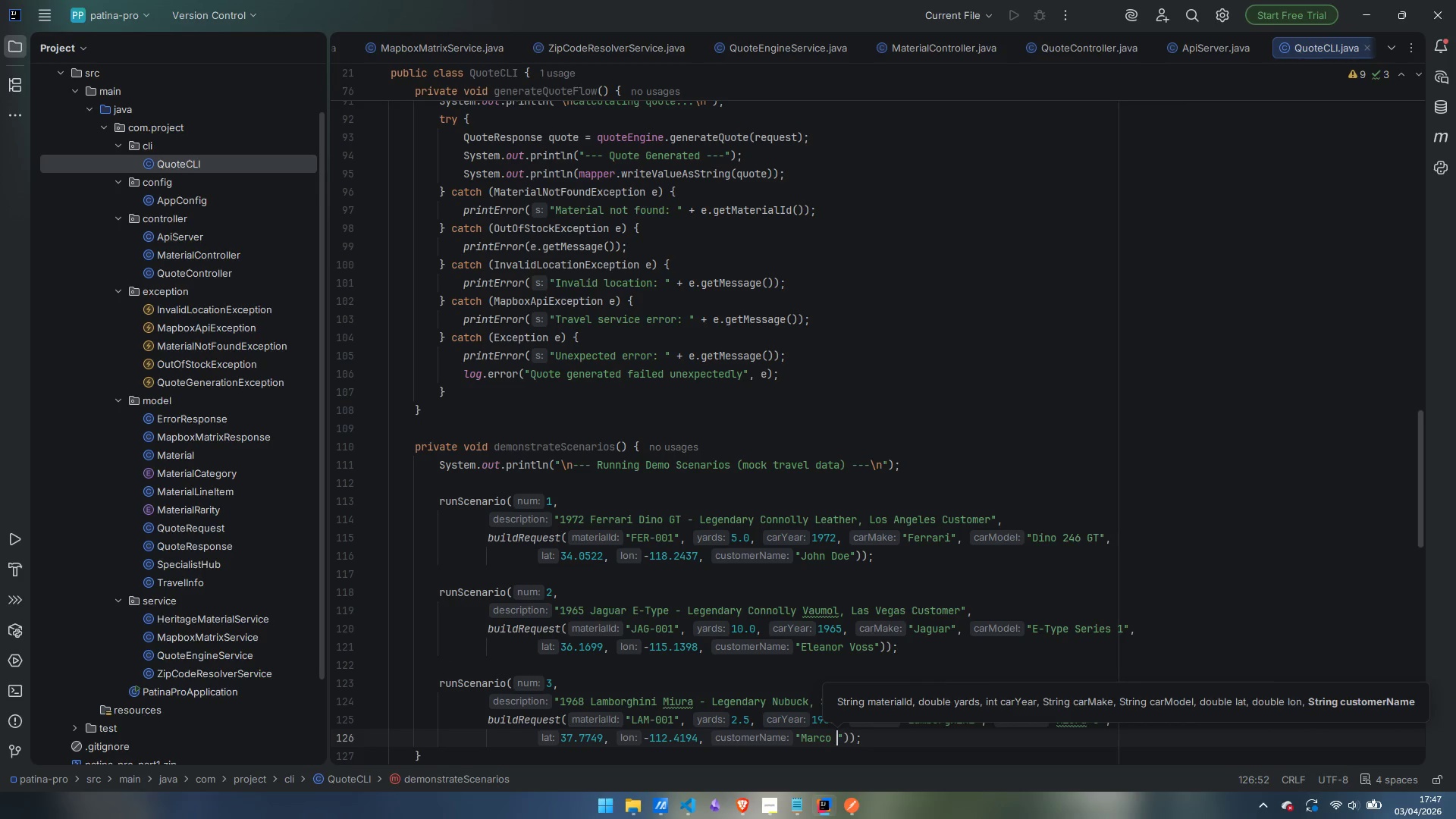 
type(Pellegrini)
 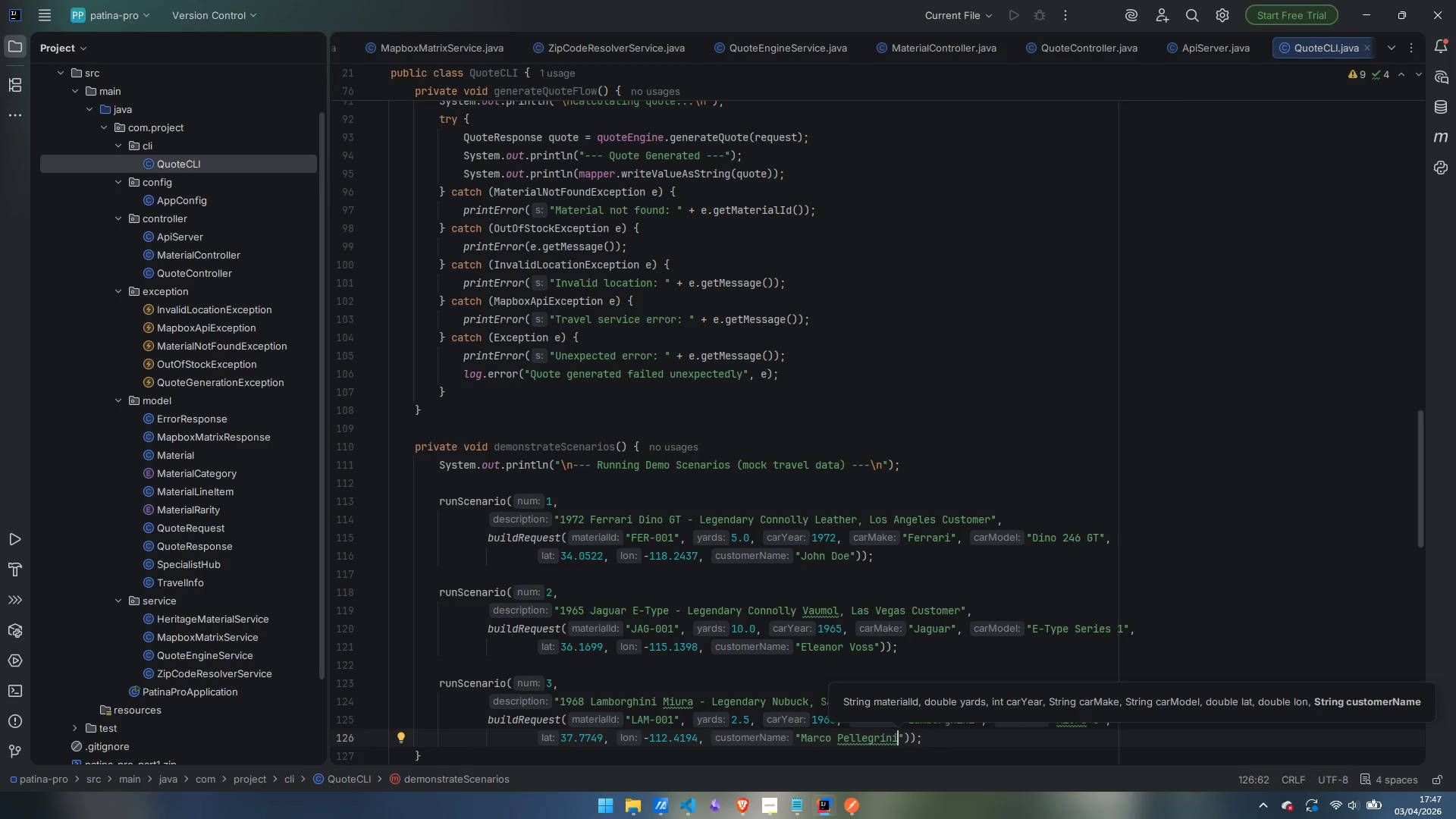 
key(ArrowRight)
 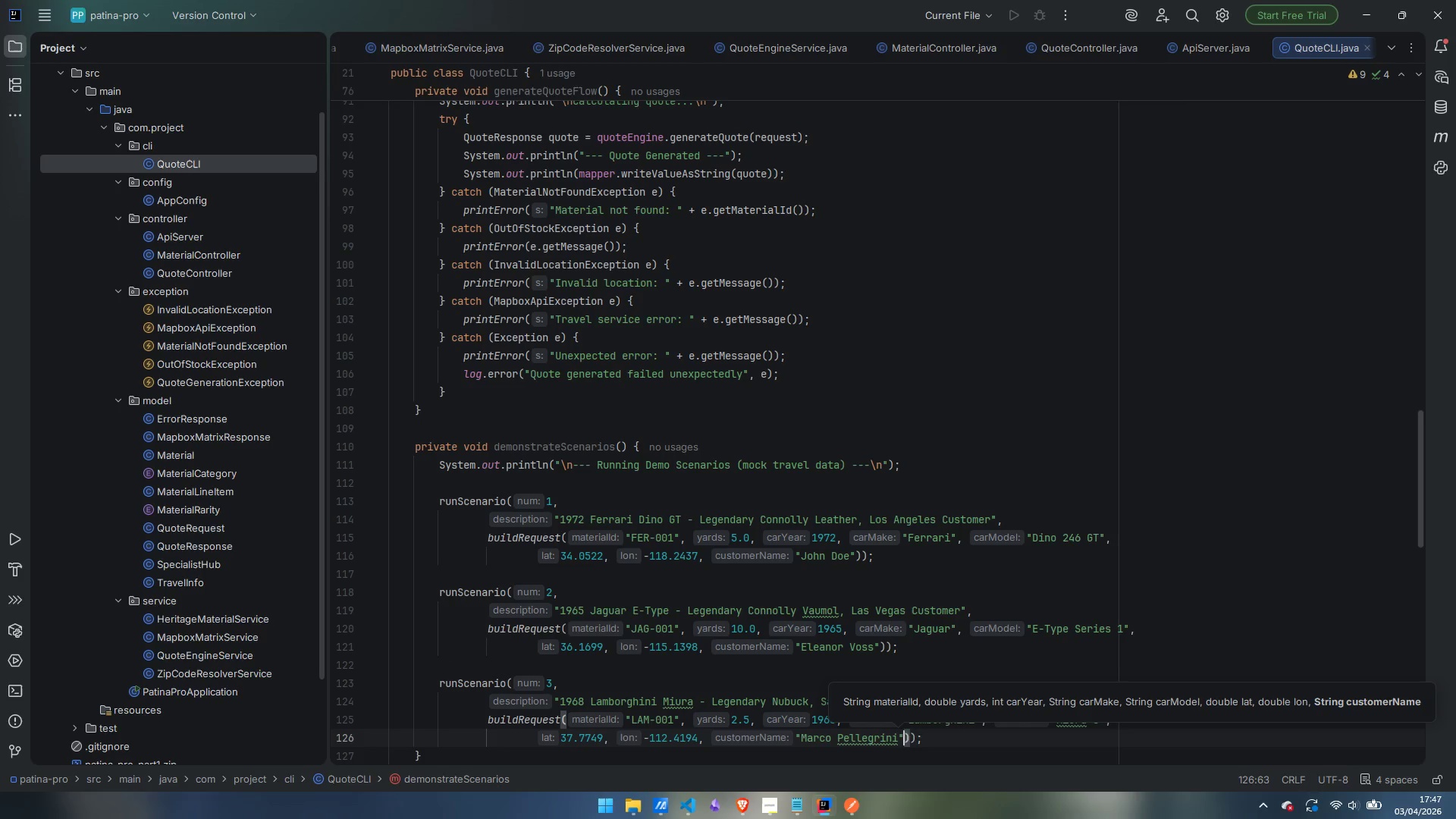 
key(ArrowRight)
 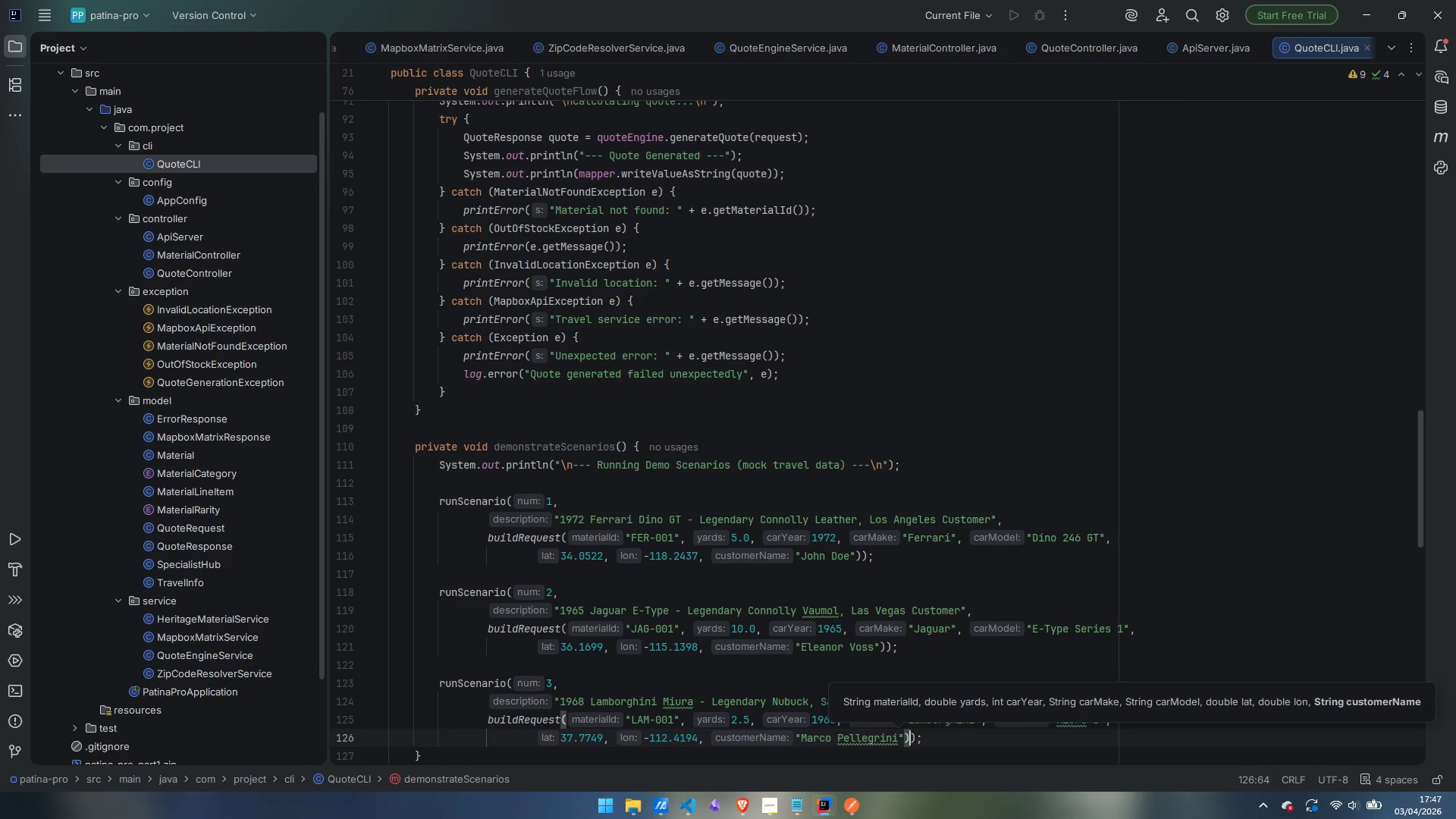 
key(ArrowRight)
 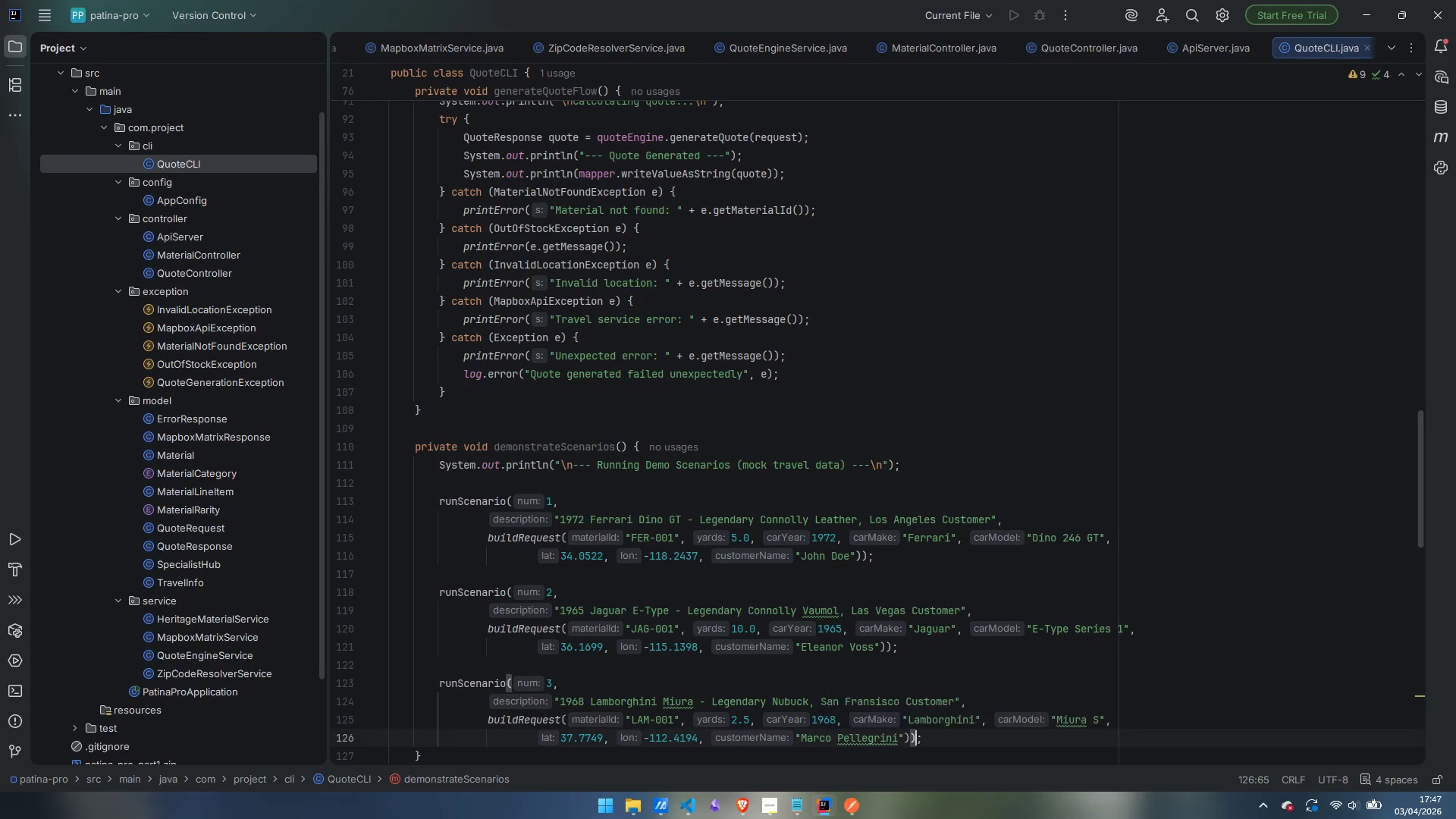 
key(ArrowRight)
 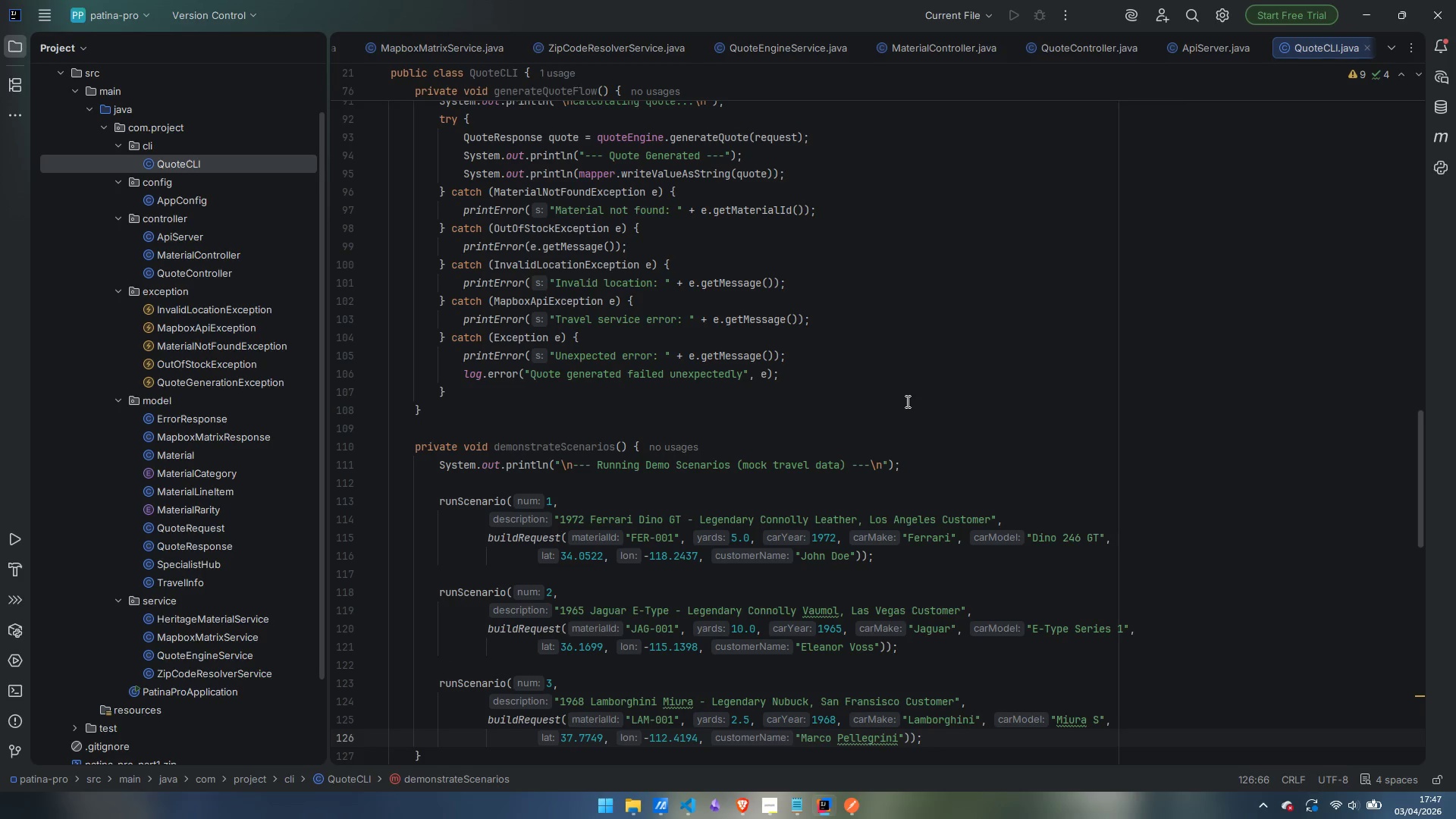 
scroll: coordinate [977, 372], scroll_direction: down, amount: 12.0
 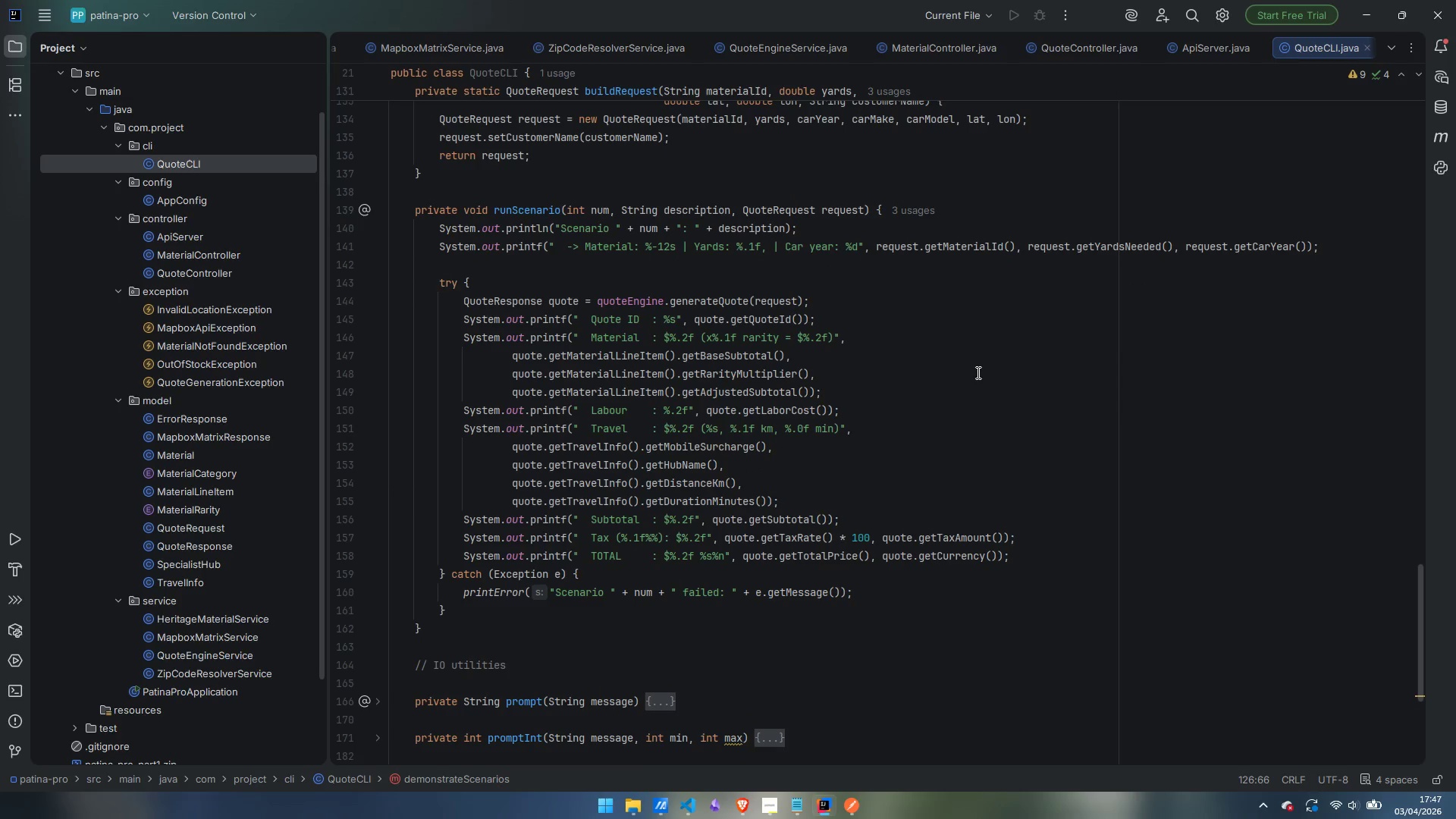 
wait(5.78)
 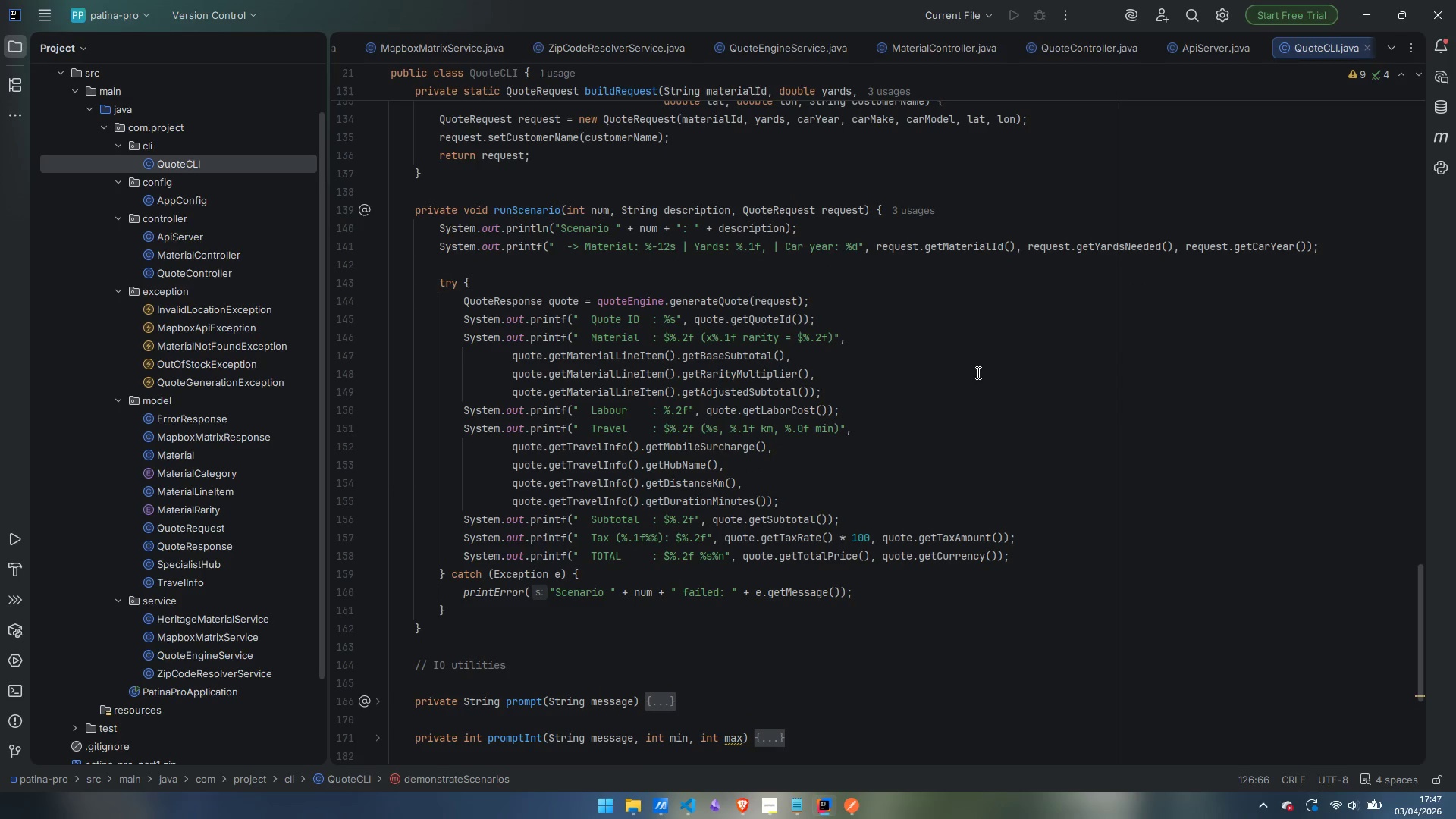 
scroll: coordinate [984, 221], scroll_direction: up, amount: 37.0
 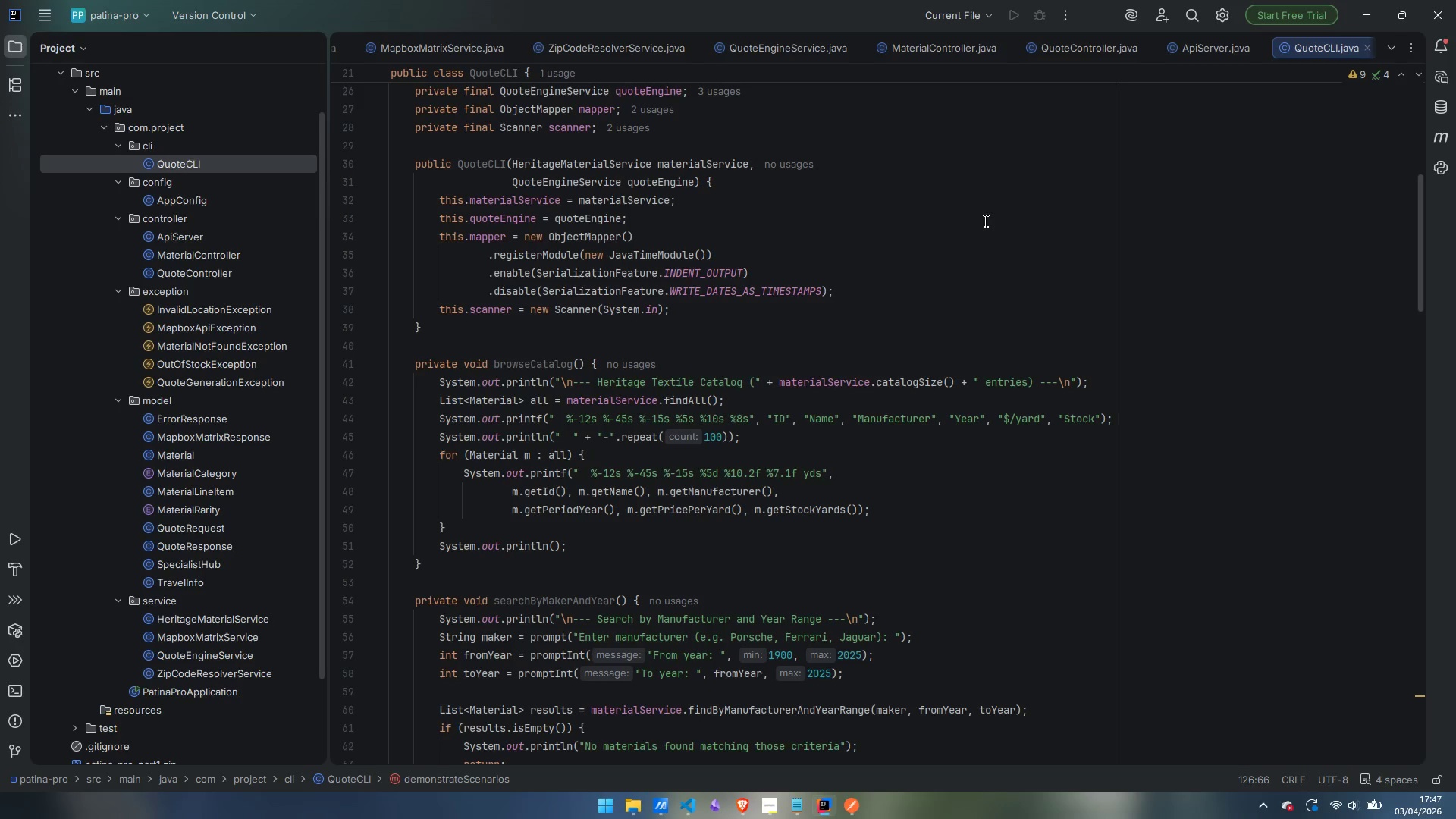 
wait(10.45)
 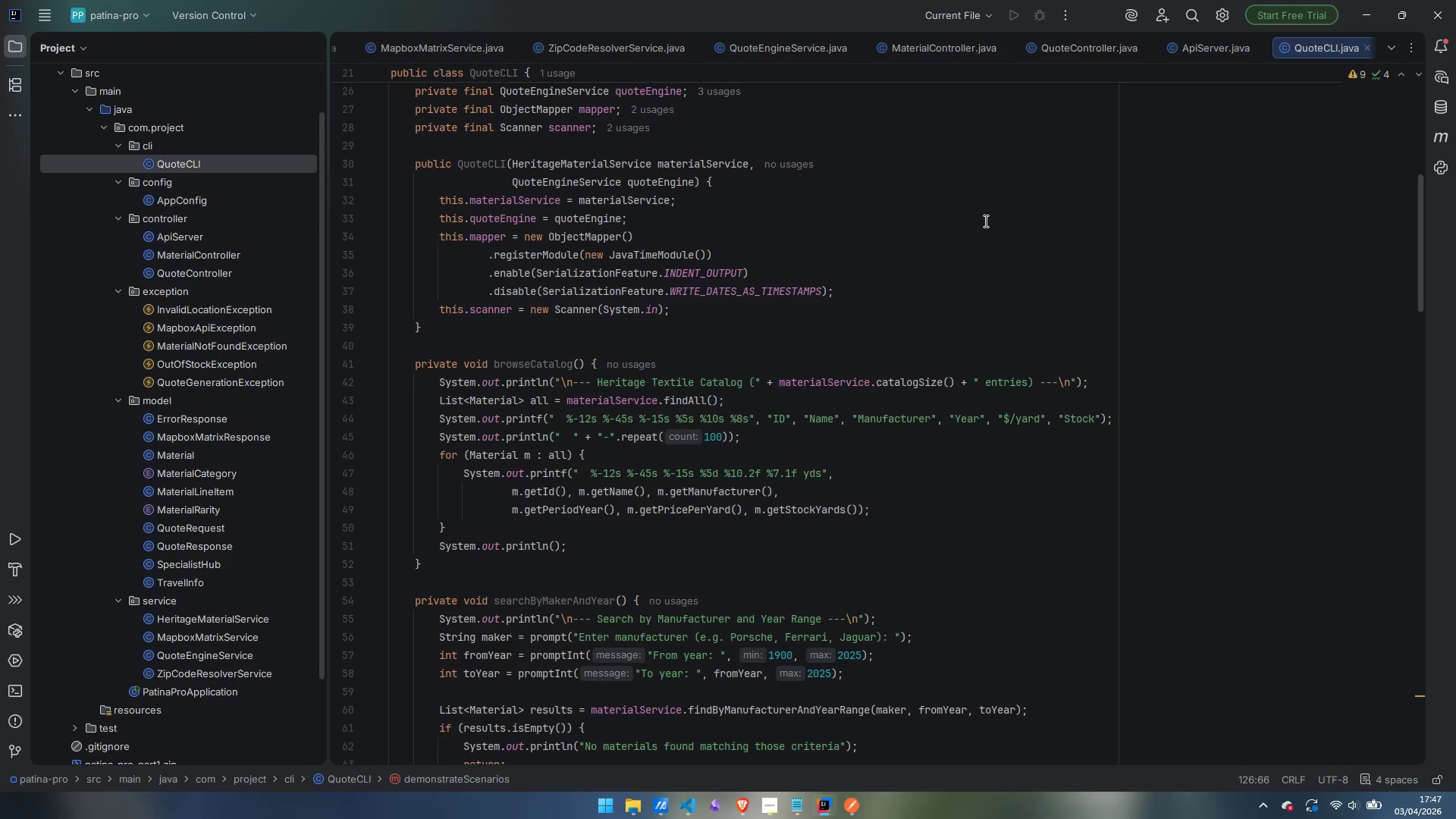 
left_click([506, 325])
 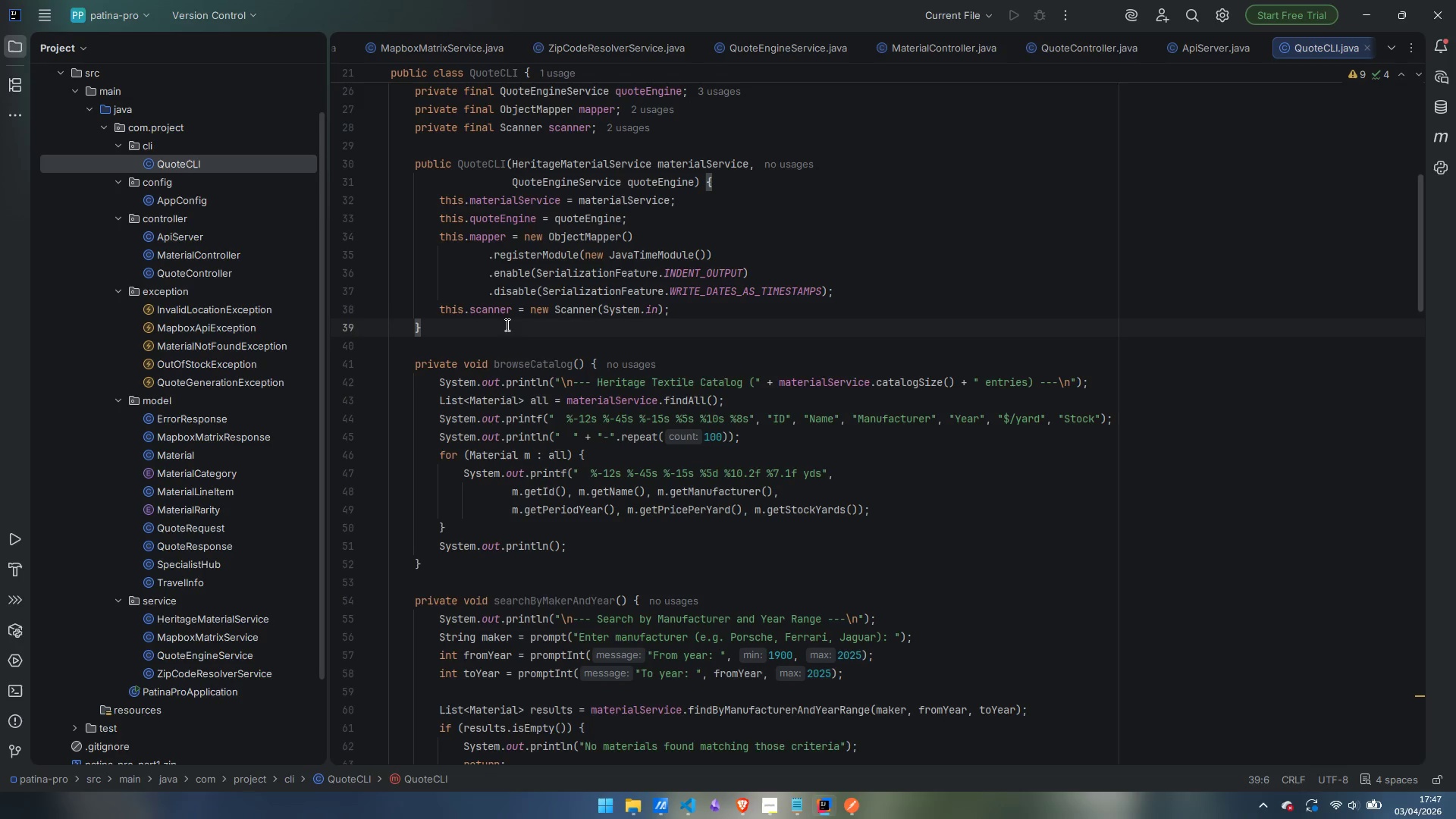 
key(Enter)
 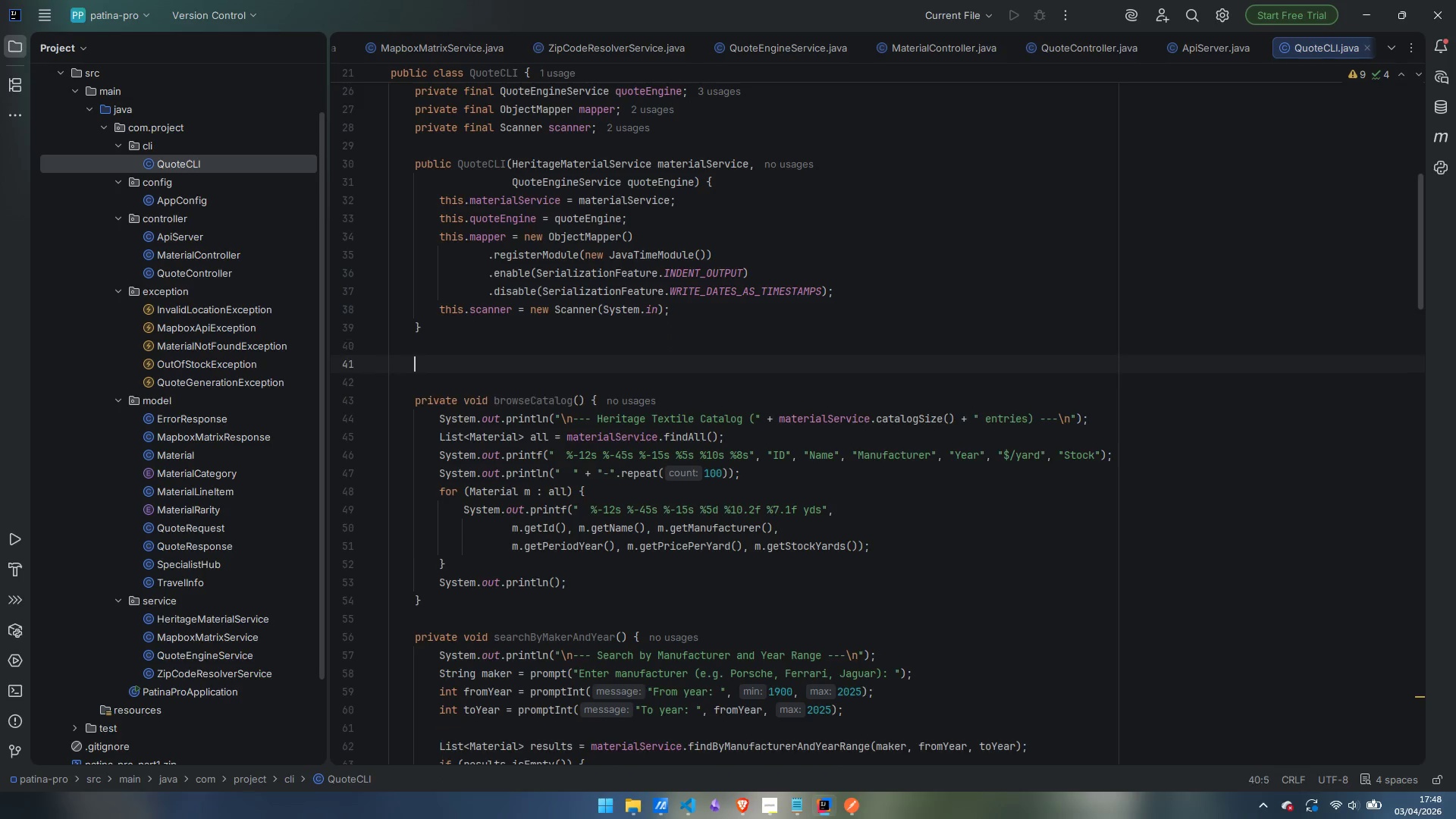 
key(Enter)
 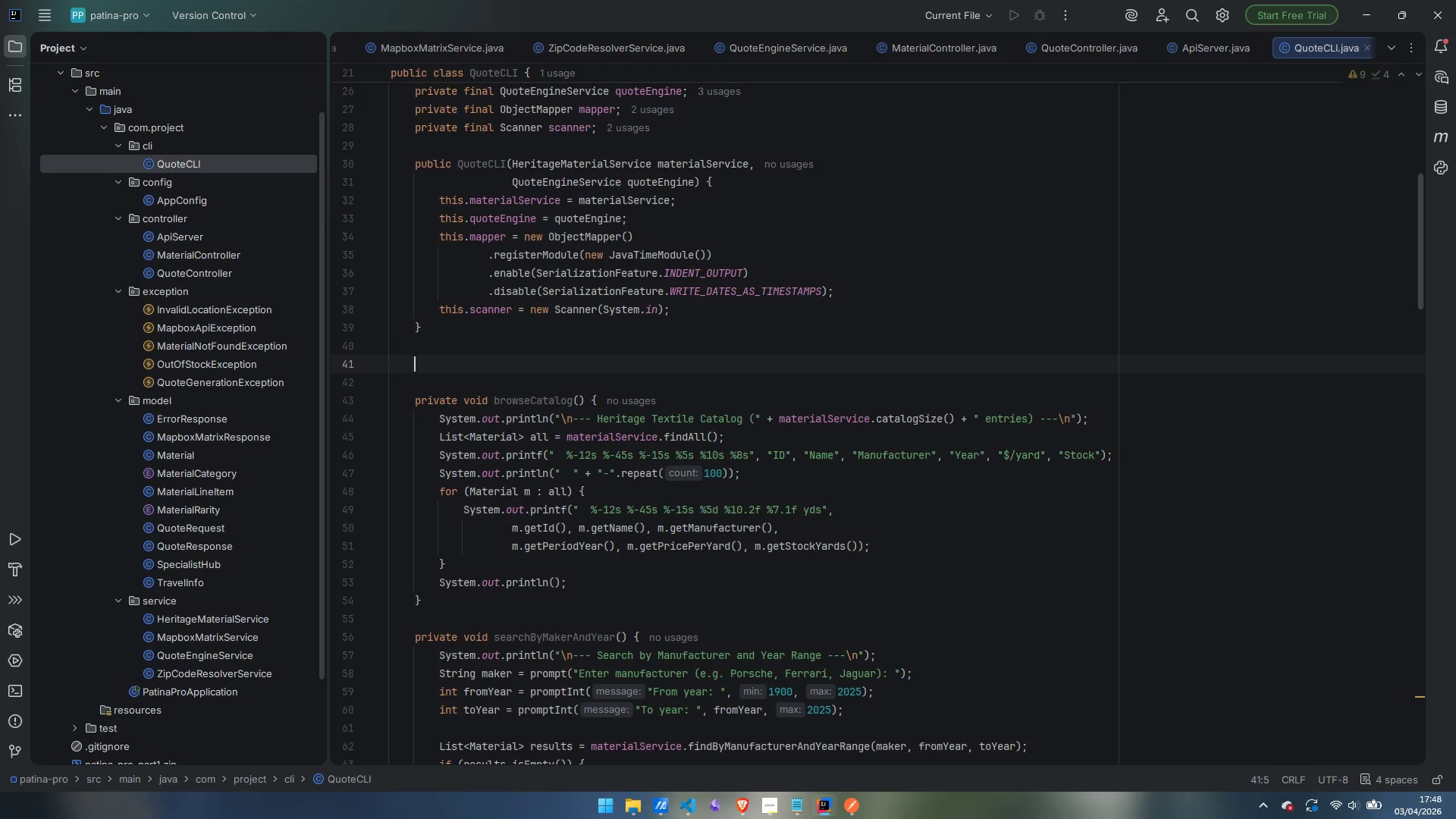 
type(public void run() {)
 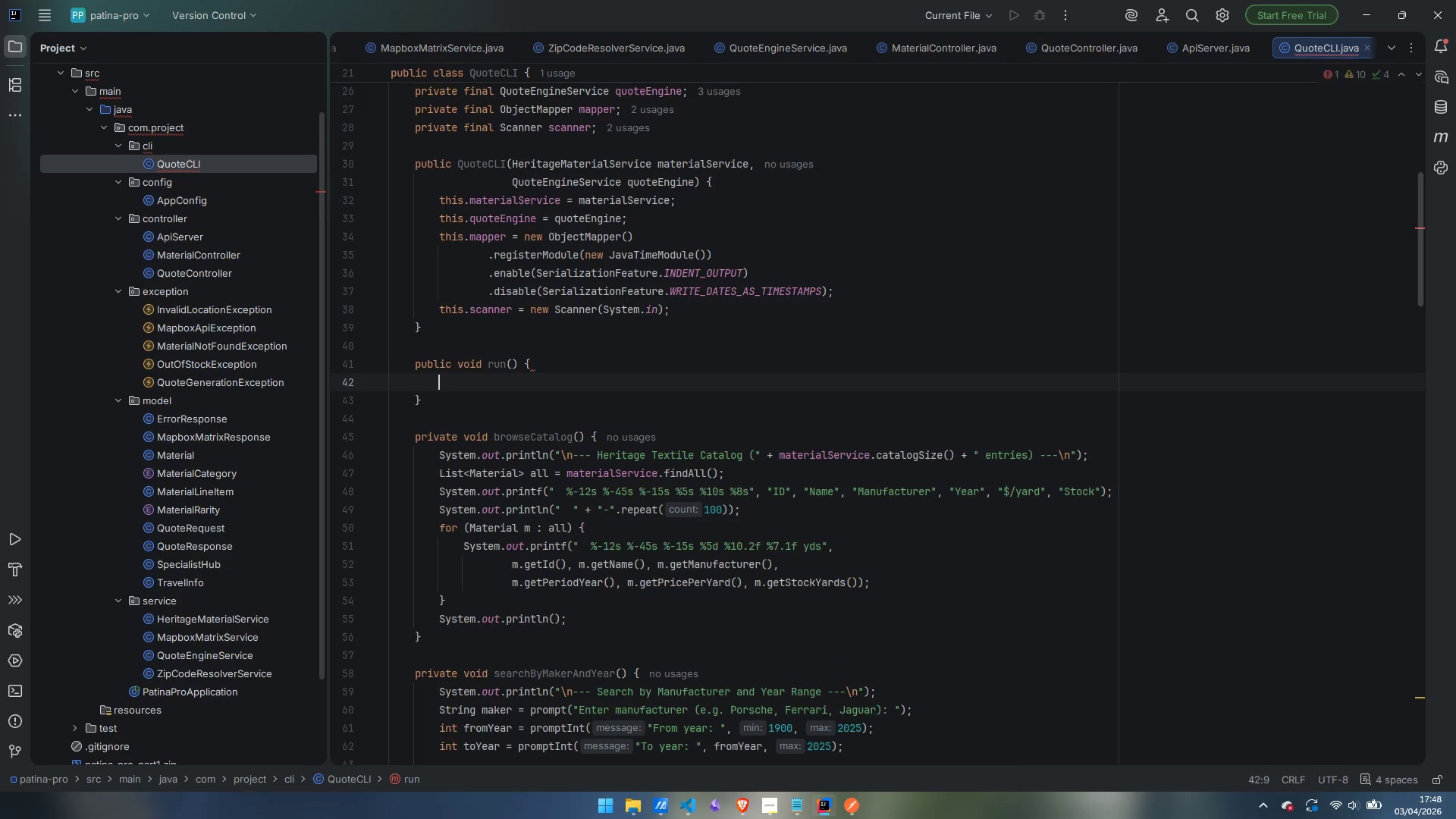 
 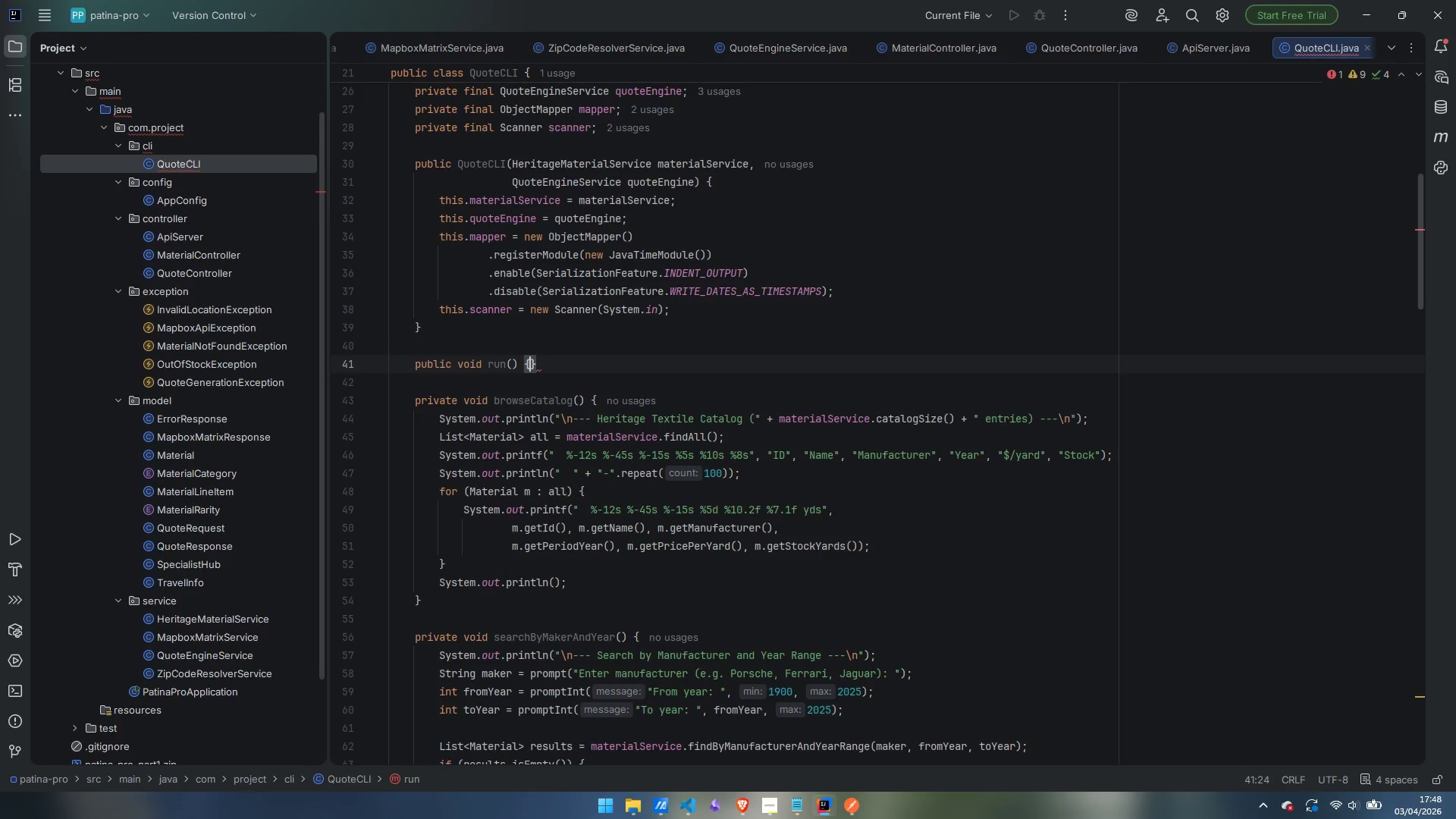 
key(Enter)
 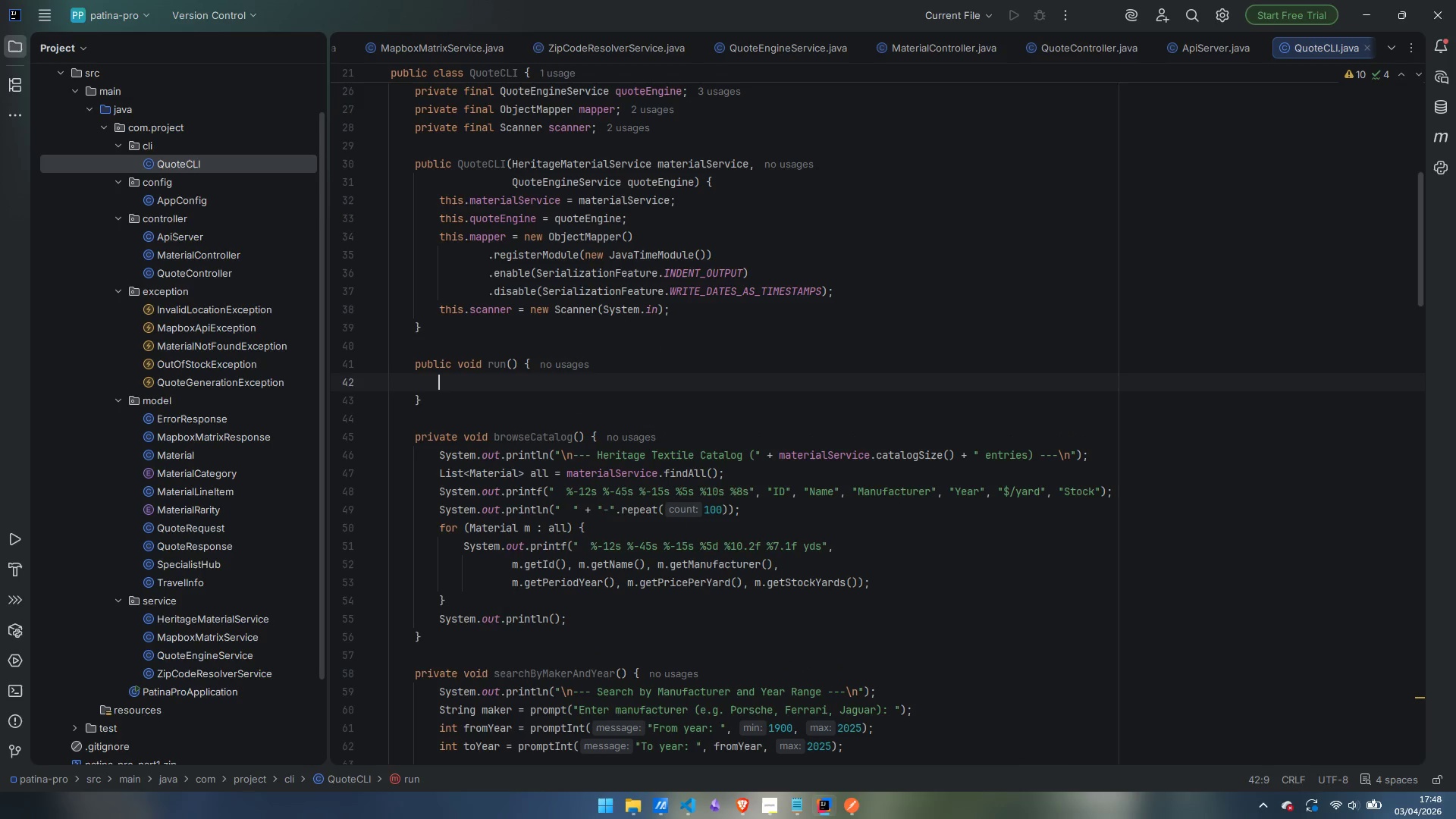 
type(printBanner)
 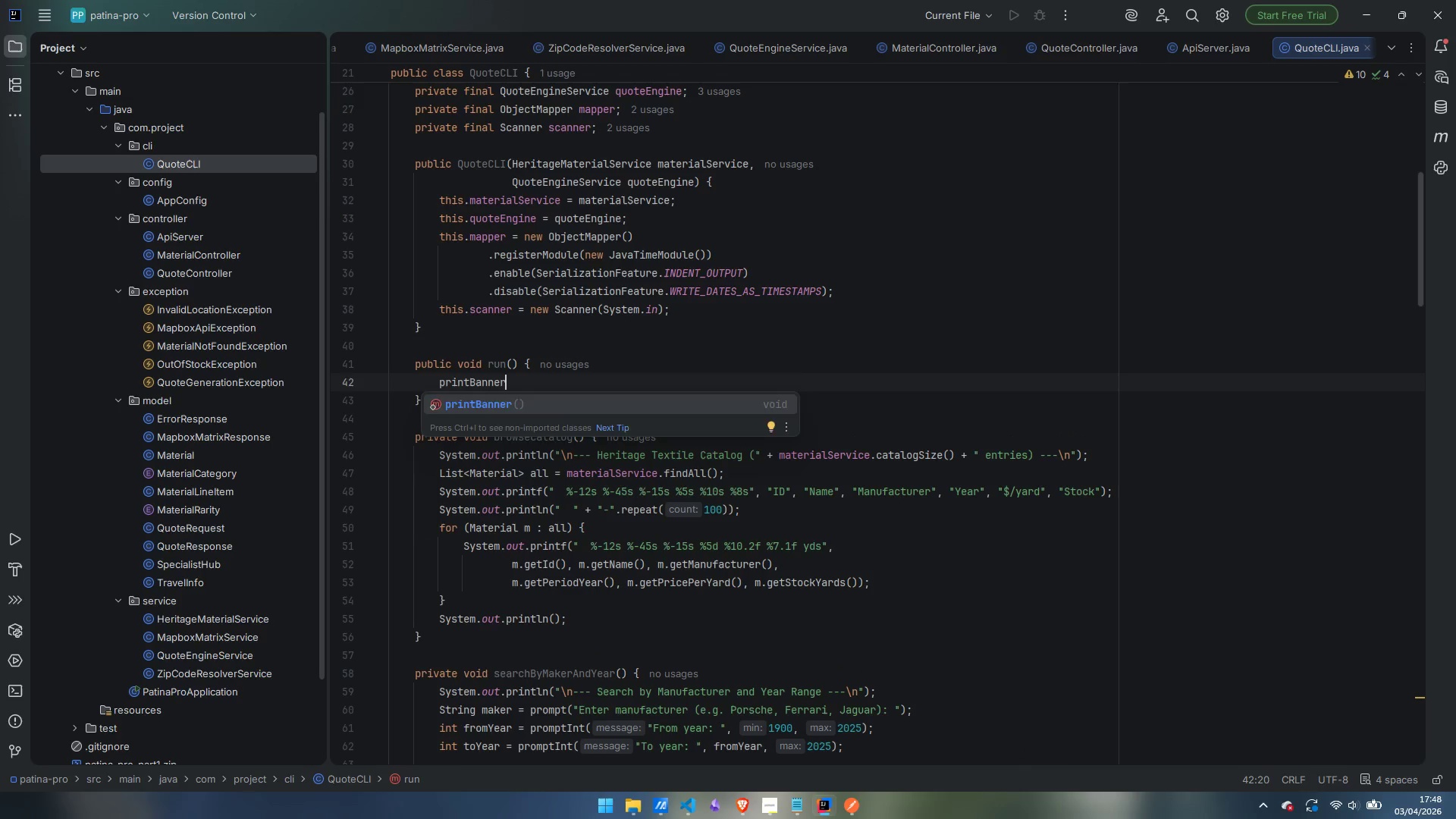 
key(Enter)
 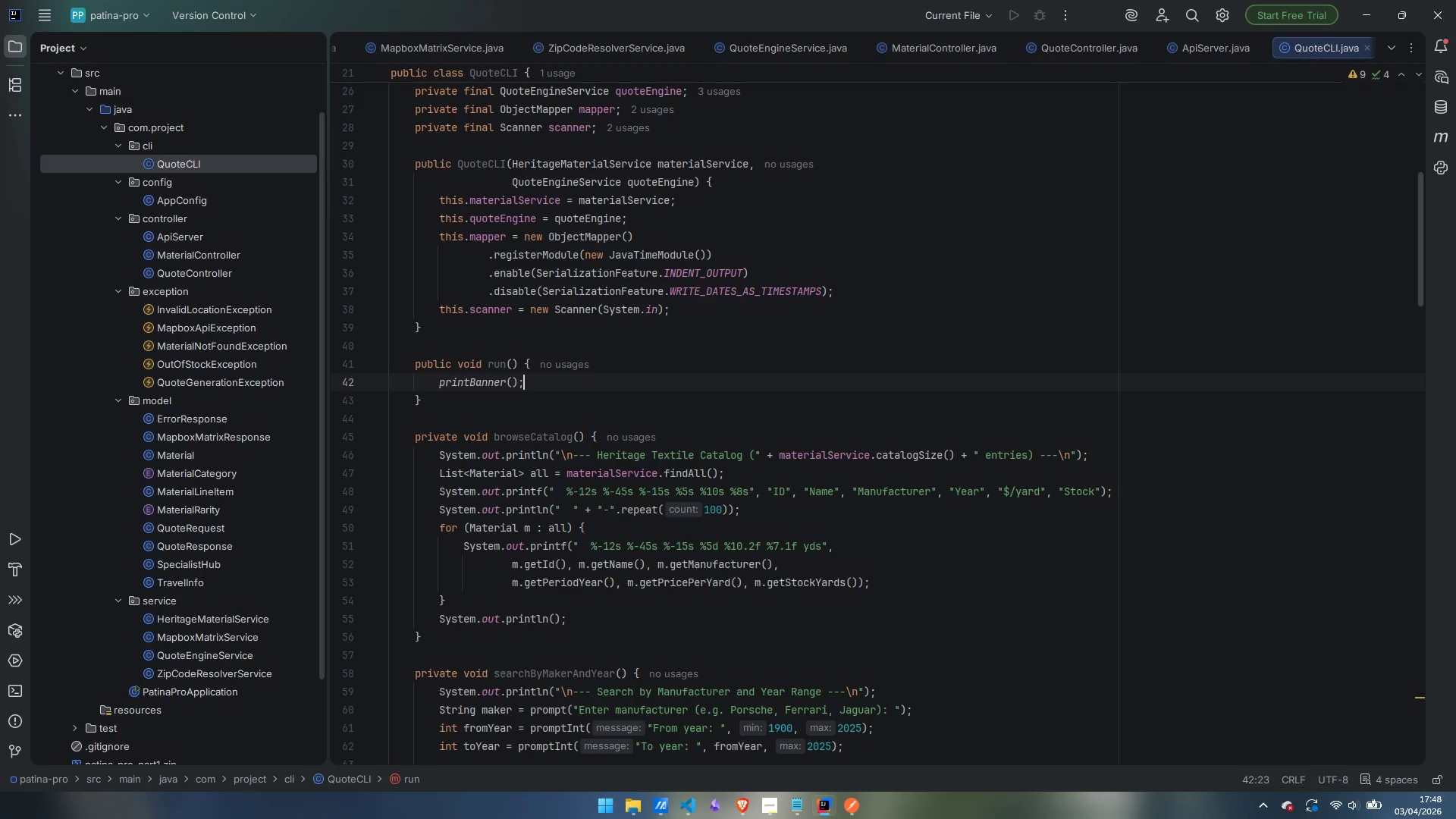 
key(Enter)
 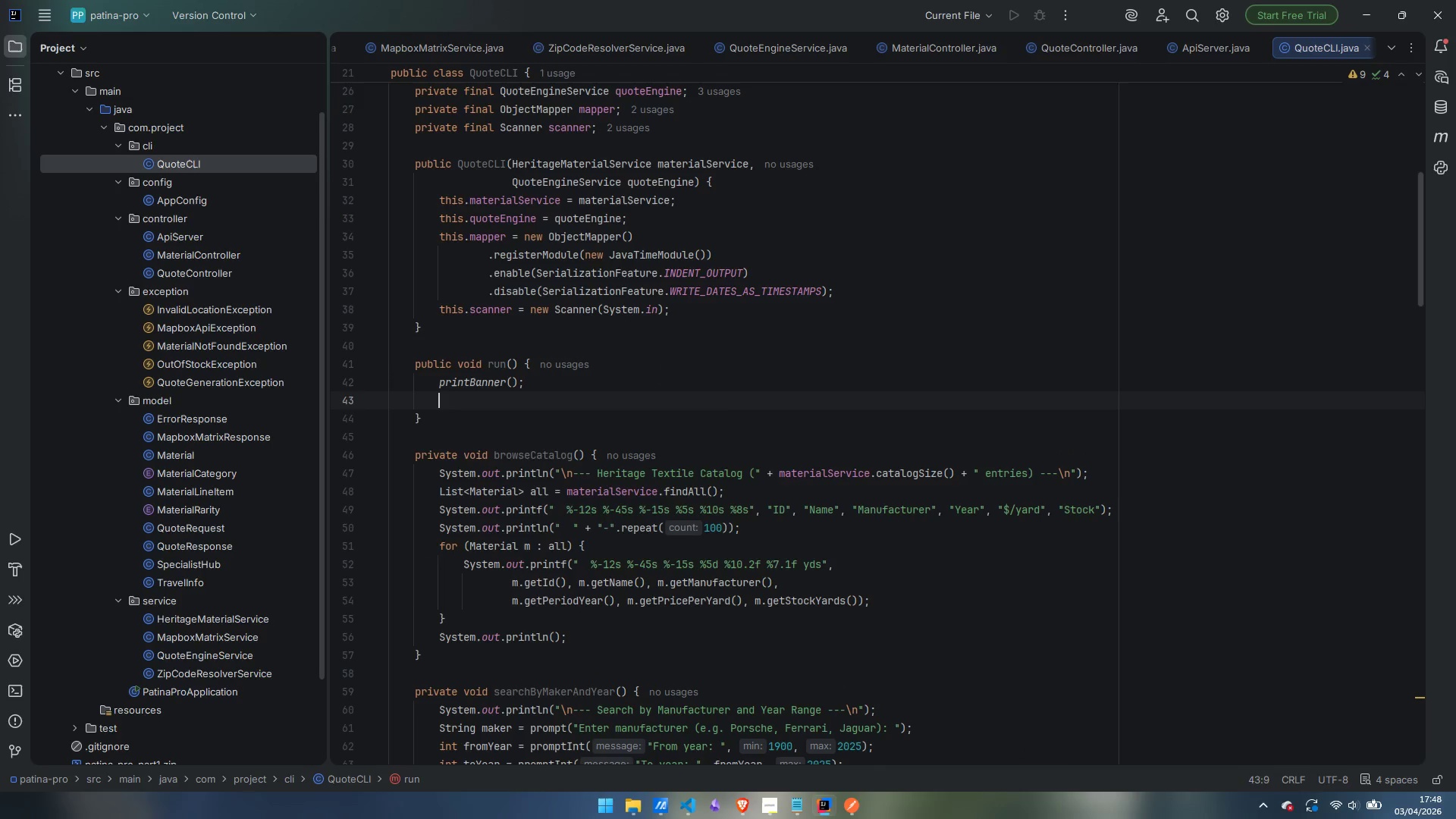 
type(boolean running = true;)
 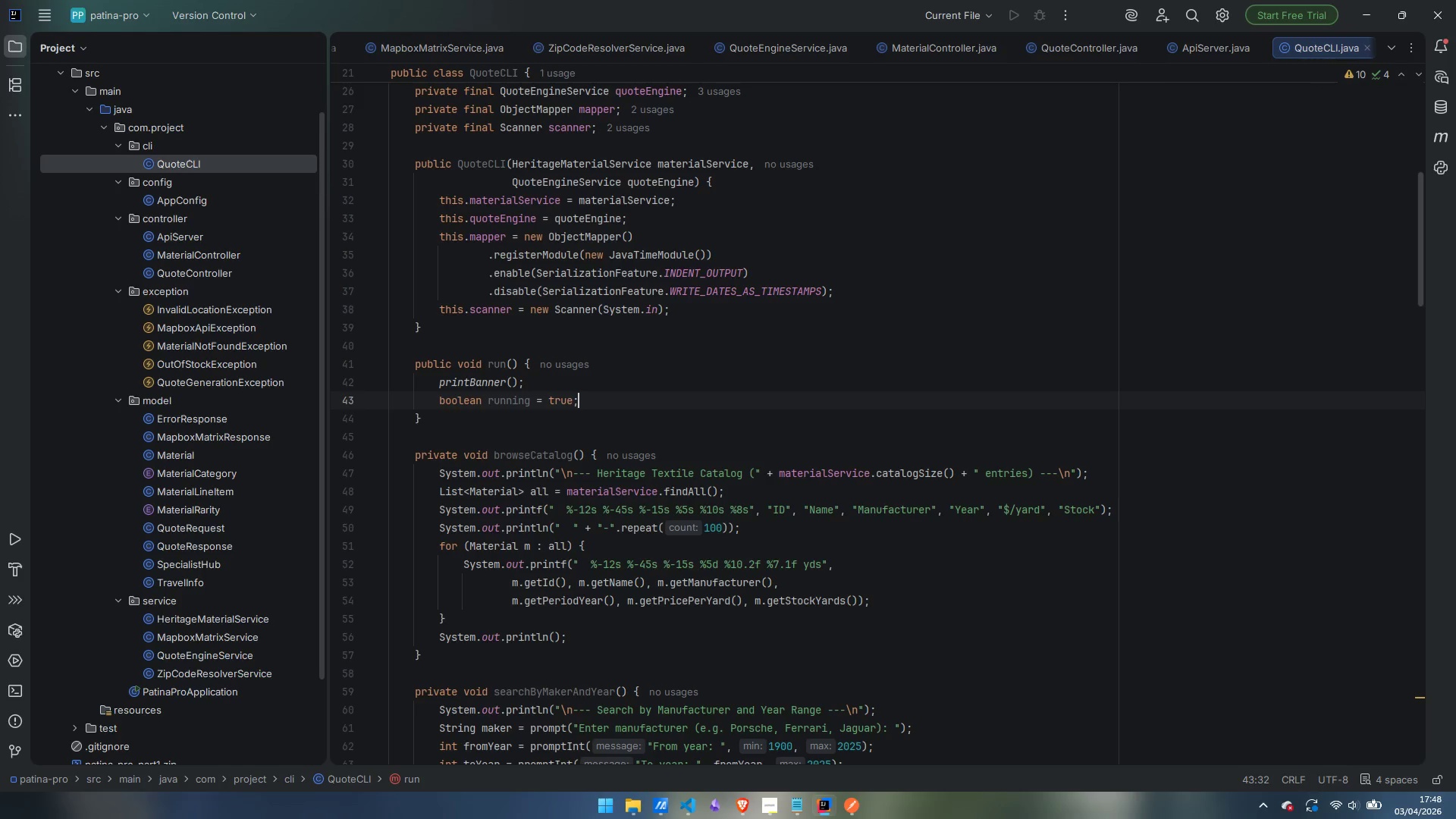 
key(Enter)
 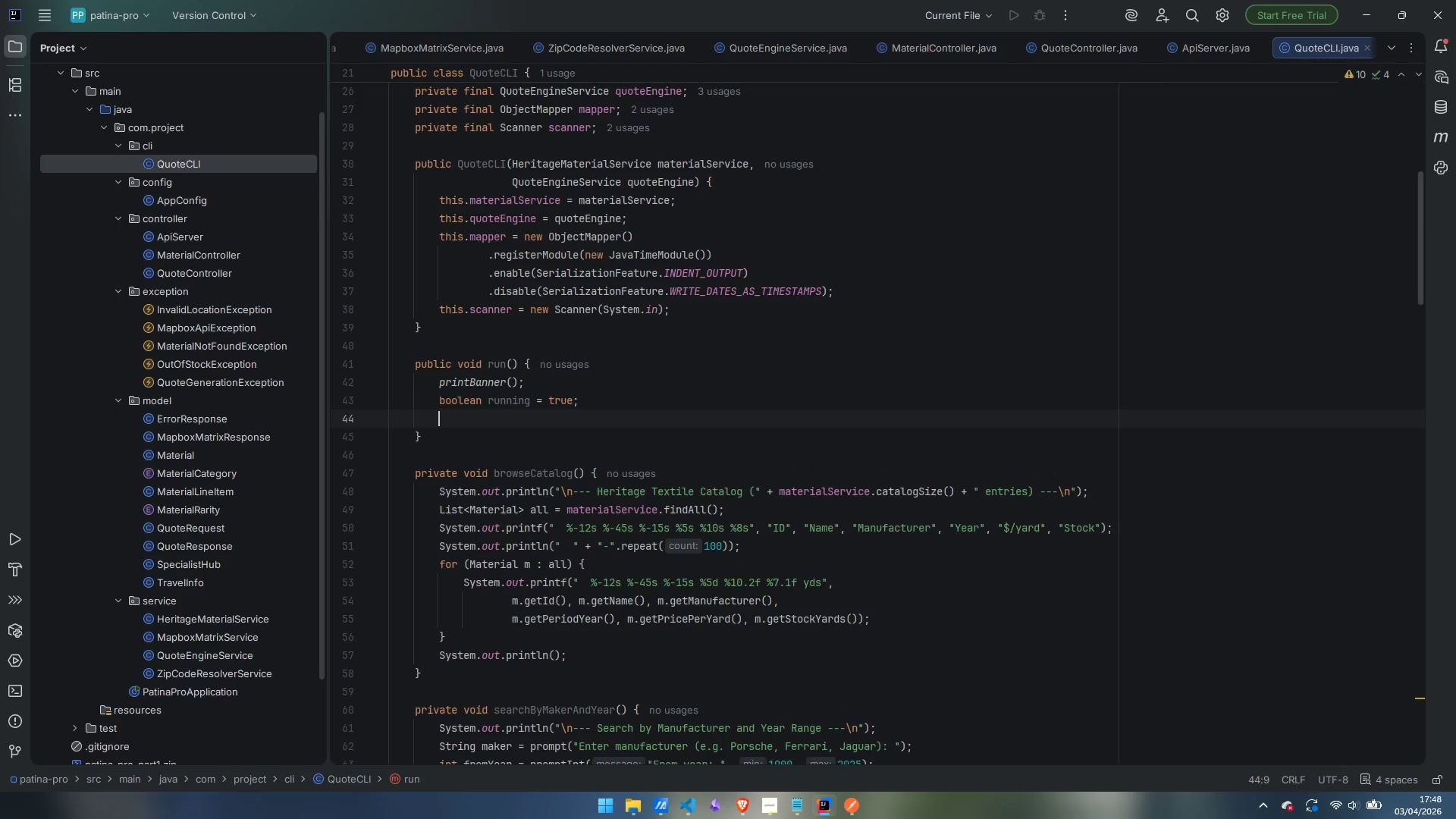 
type(while (running)
 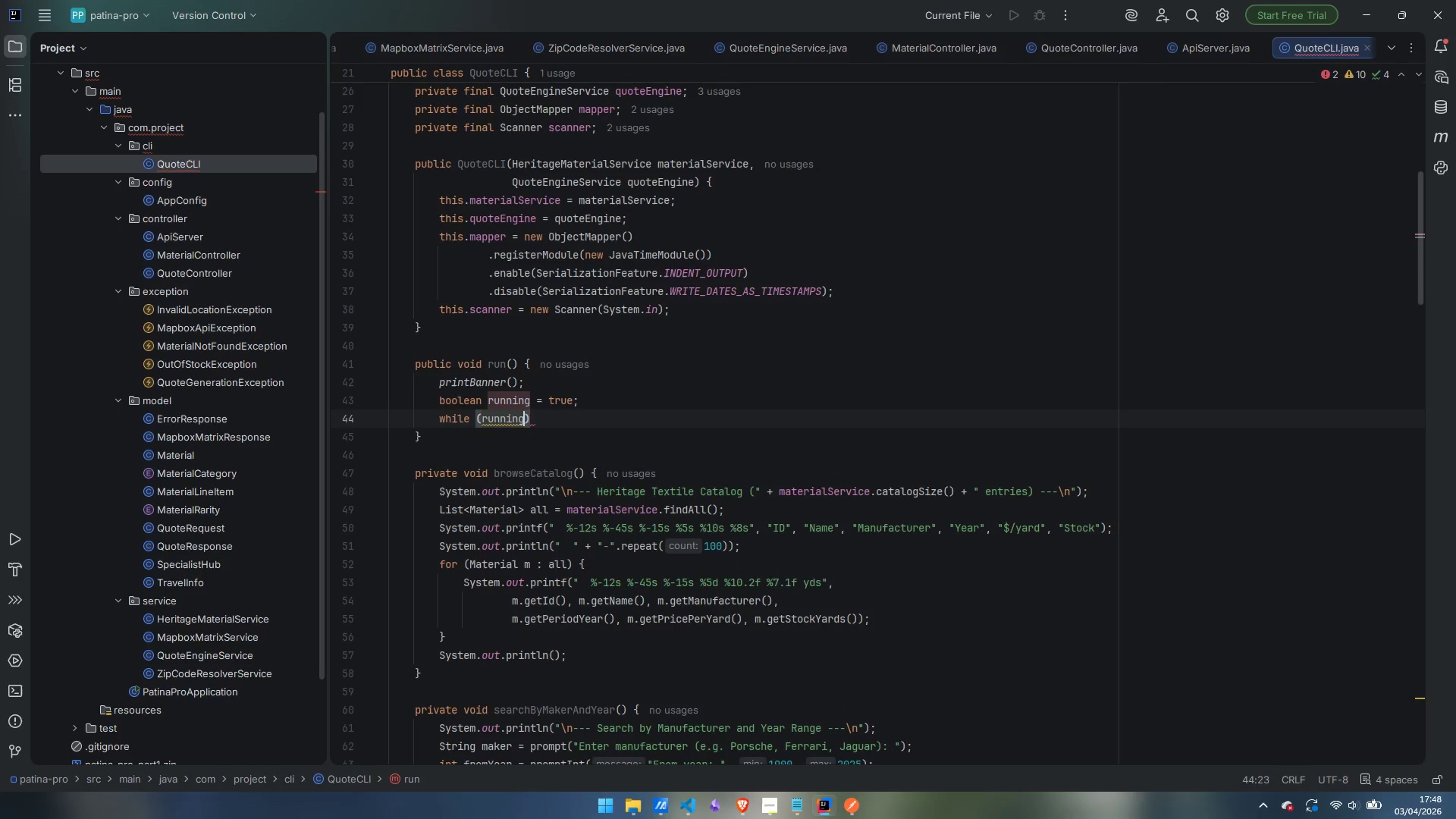 
key(ArrowRight)
 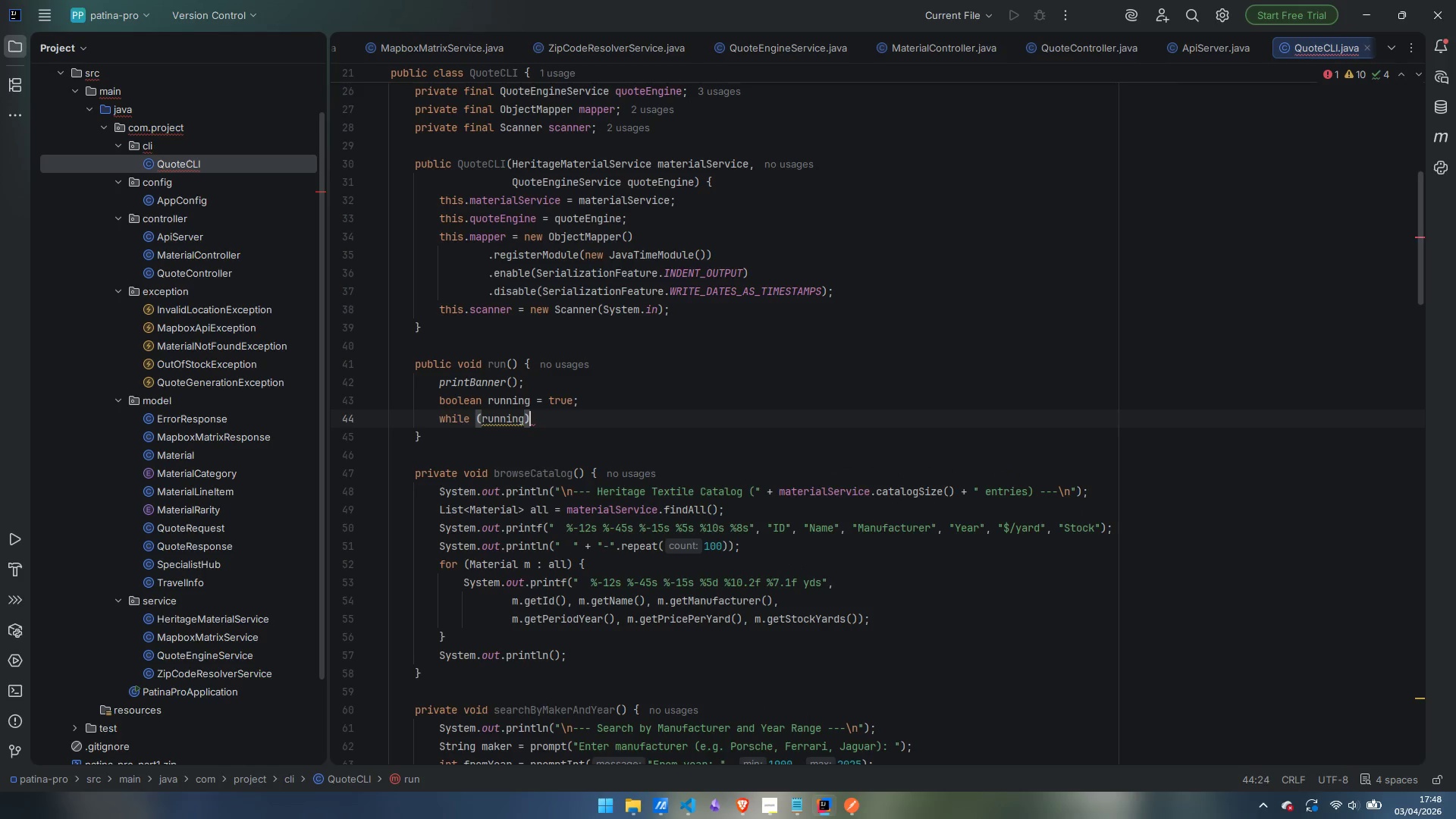 
key(Space)
 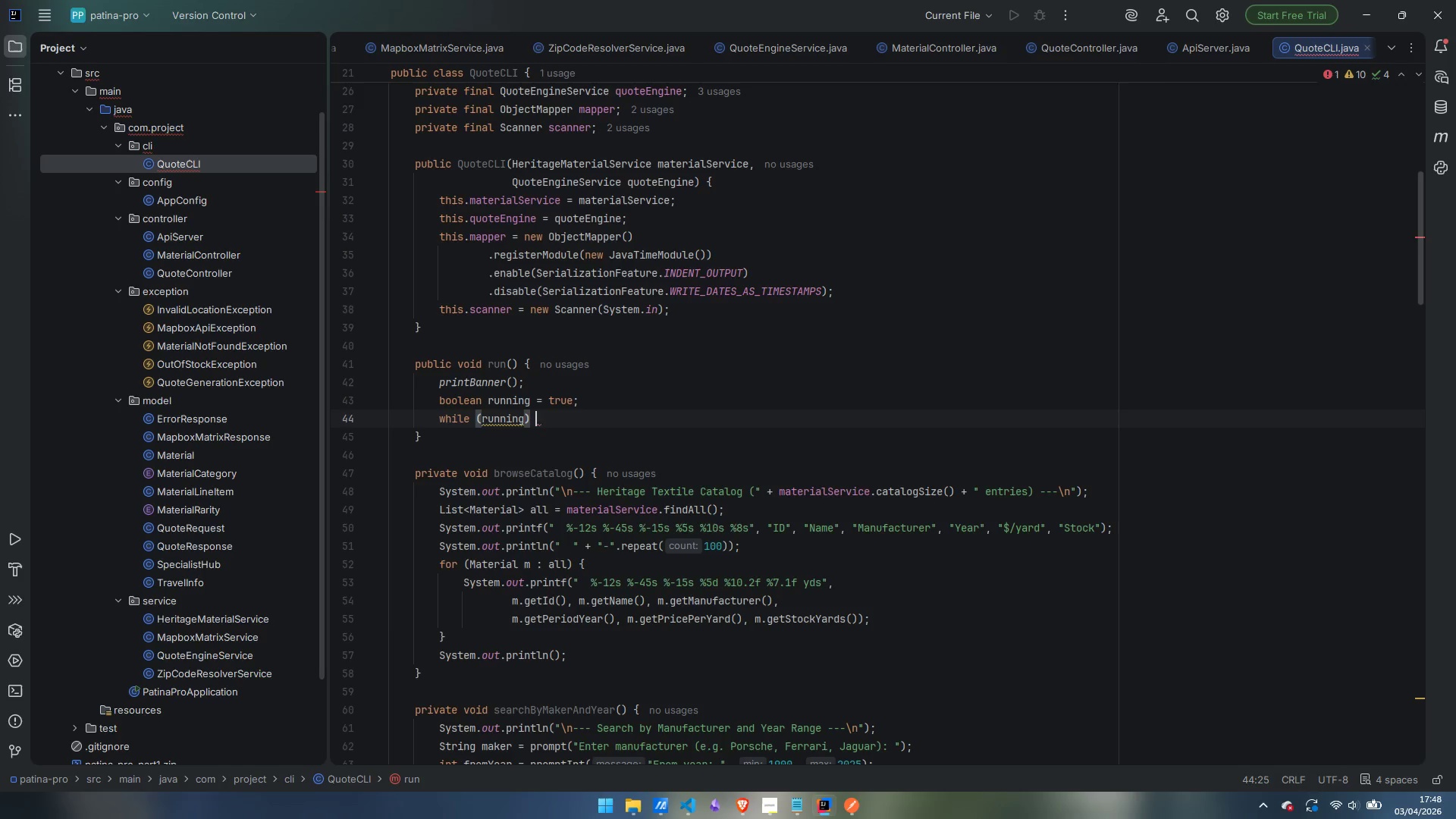 
hold_key(key=ShiftLeft, duration=1.5)
 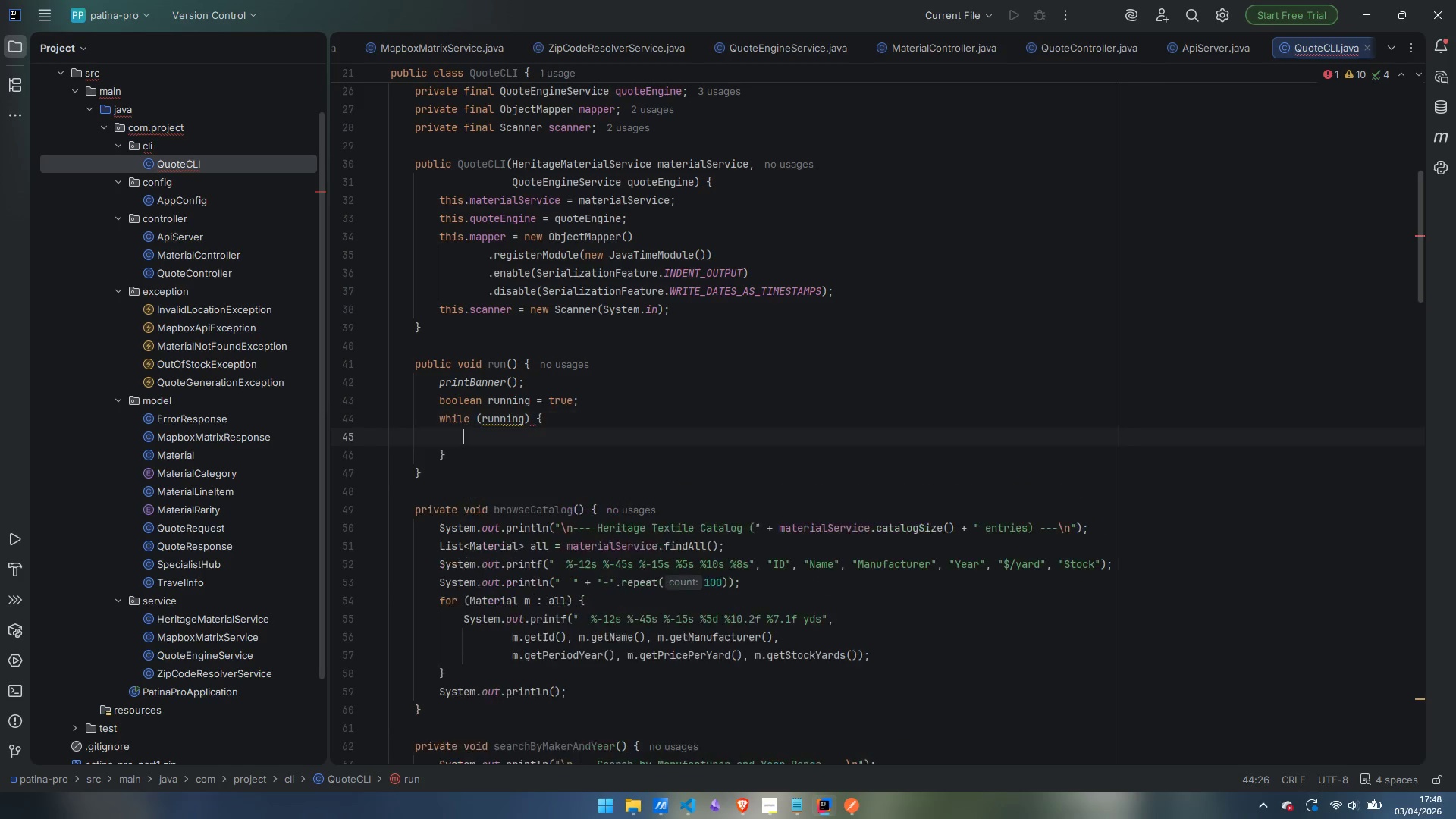 
key(Shift+BracketLeft)
 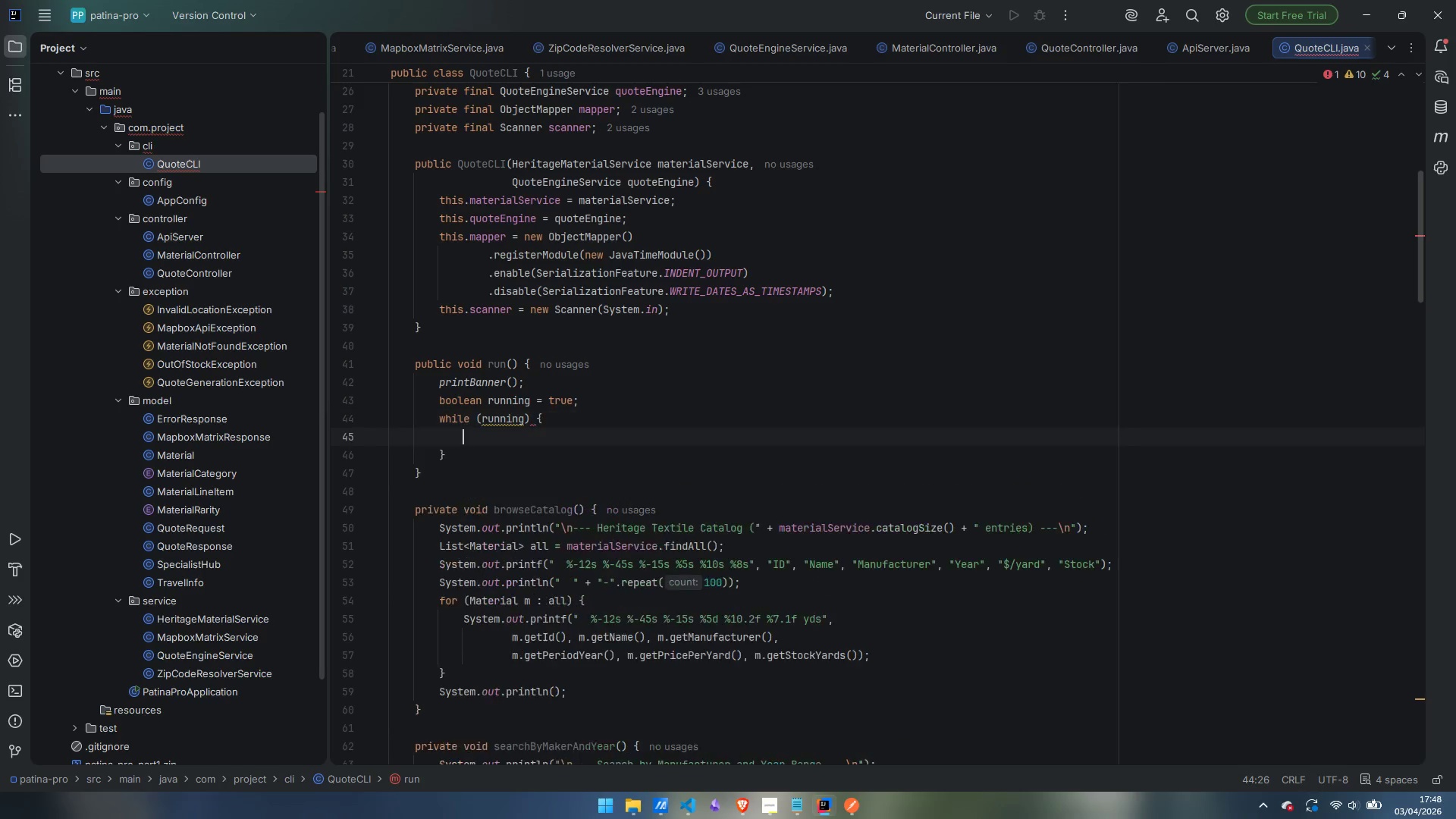 
key(Enter)
 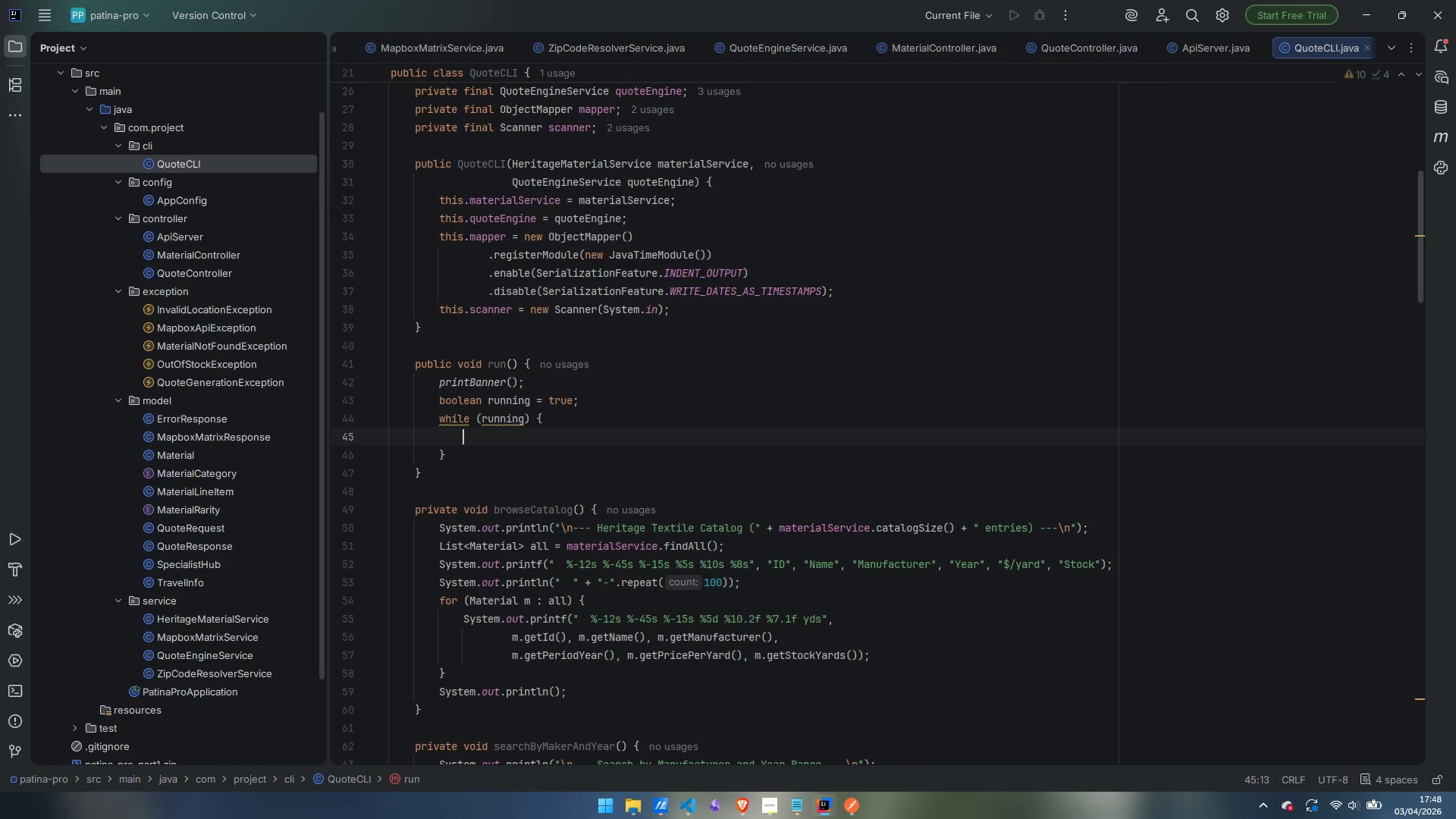 
type(printMe)
 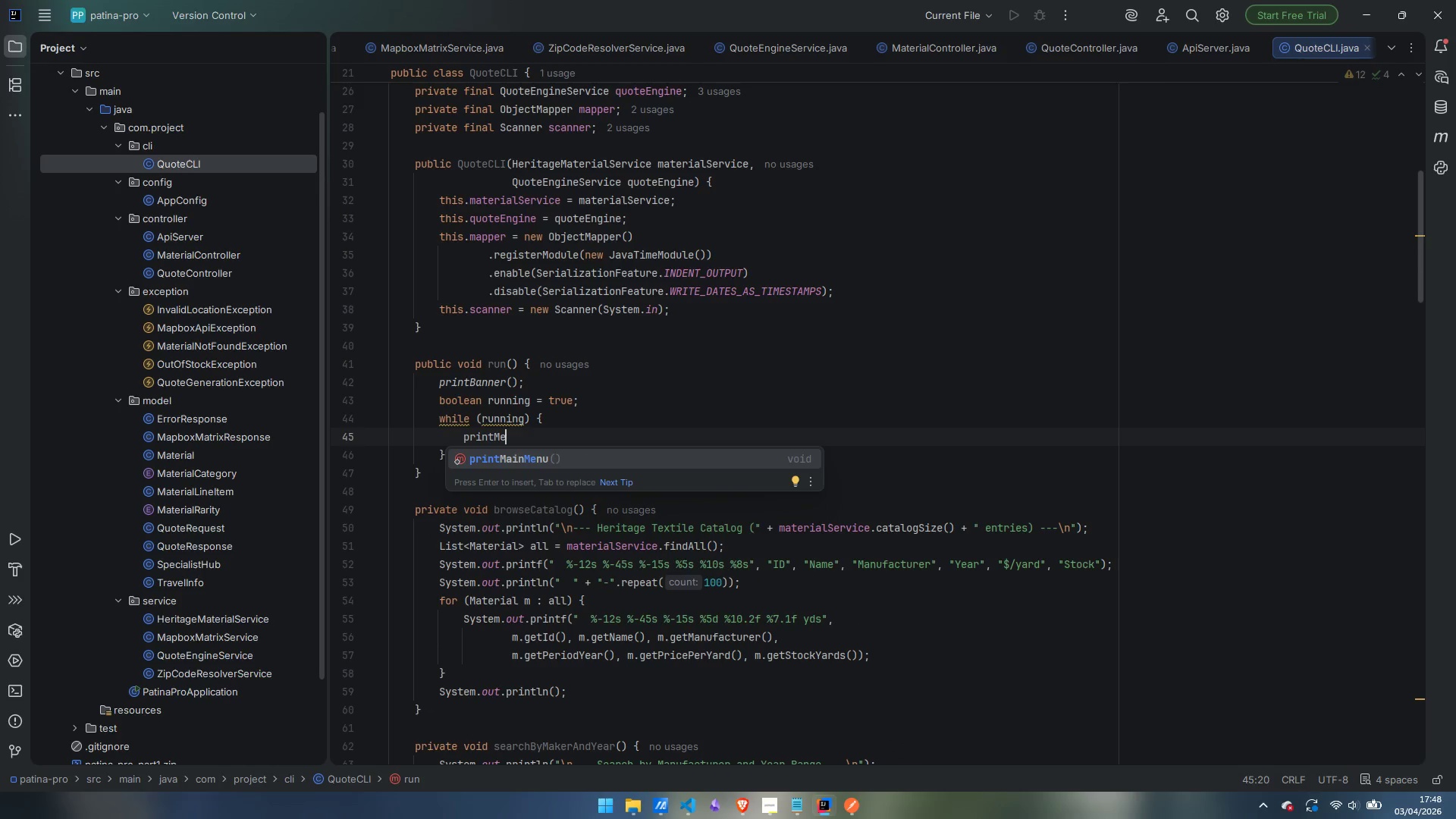 
key(Enter)
 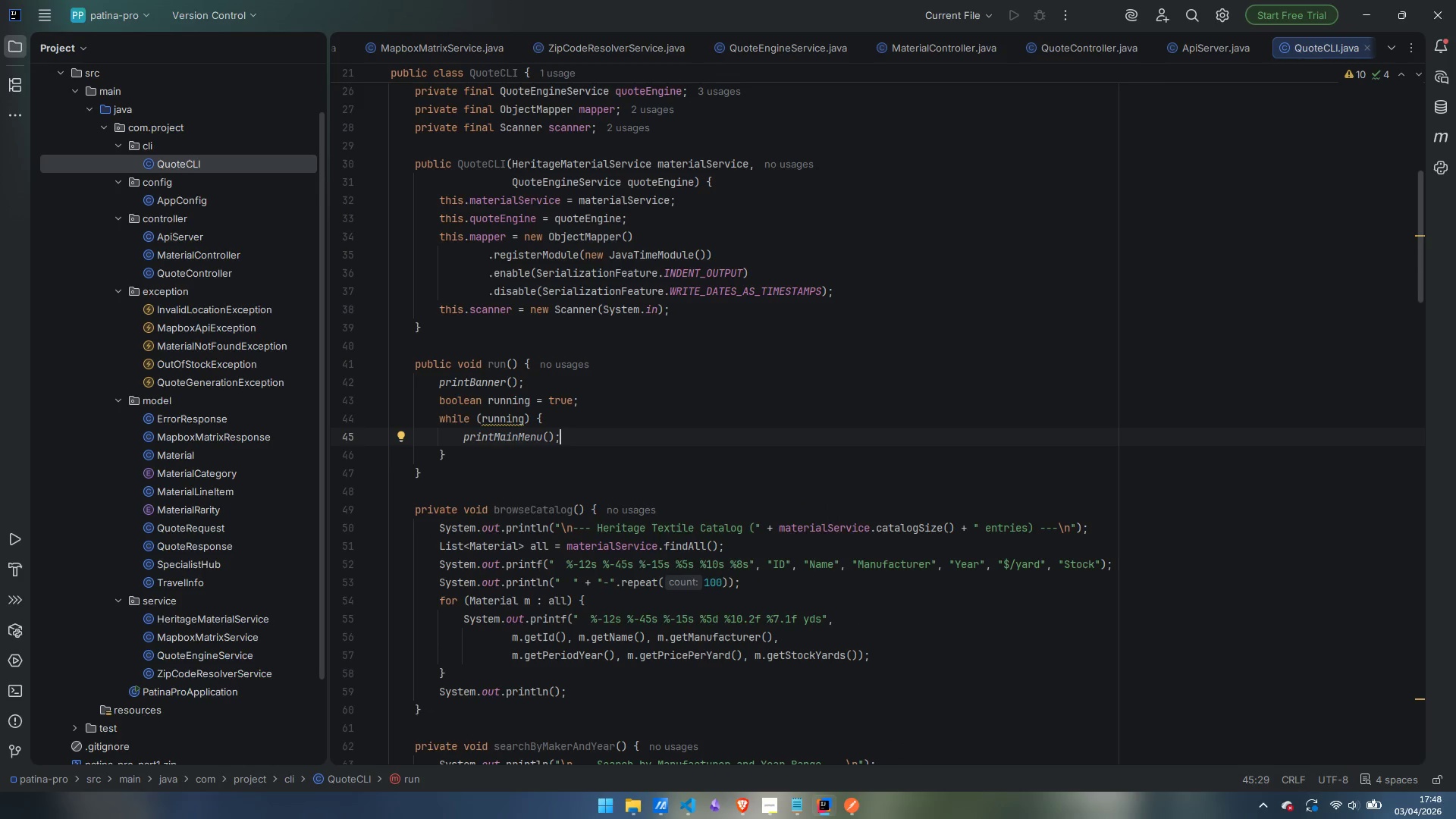 
key(Enter)
 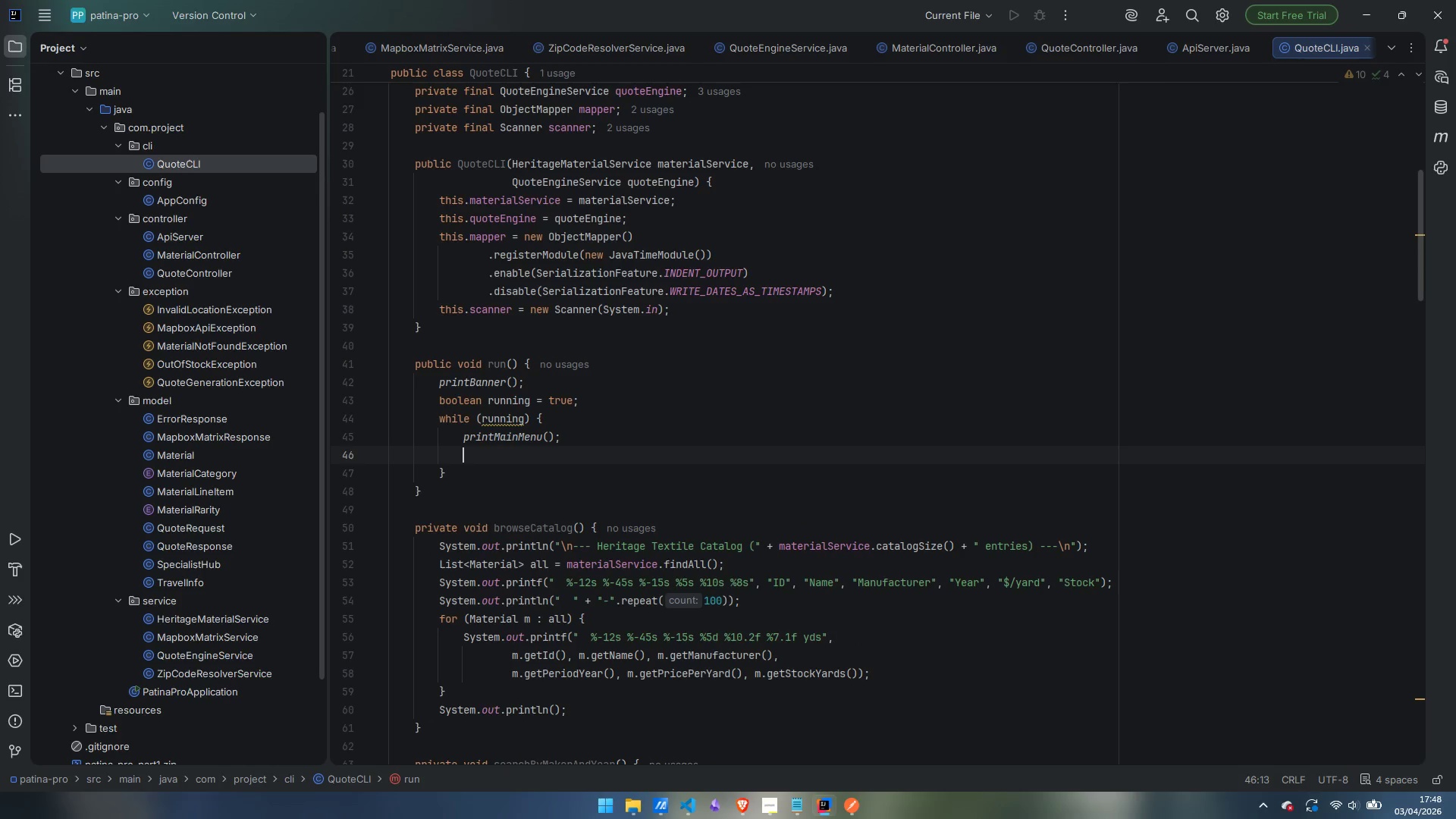 
type(String choice = scanner.nextline)
 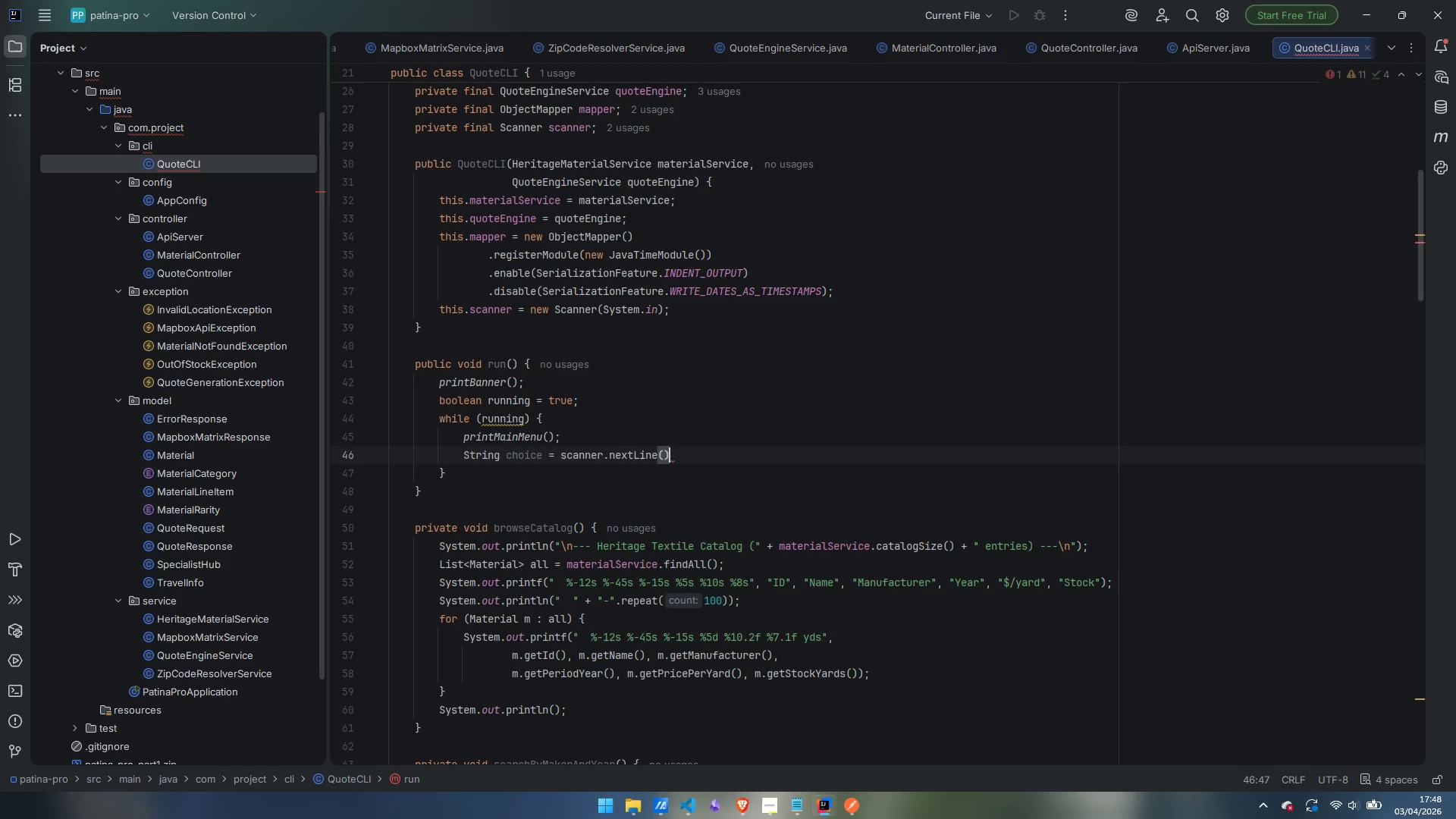 
 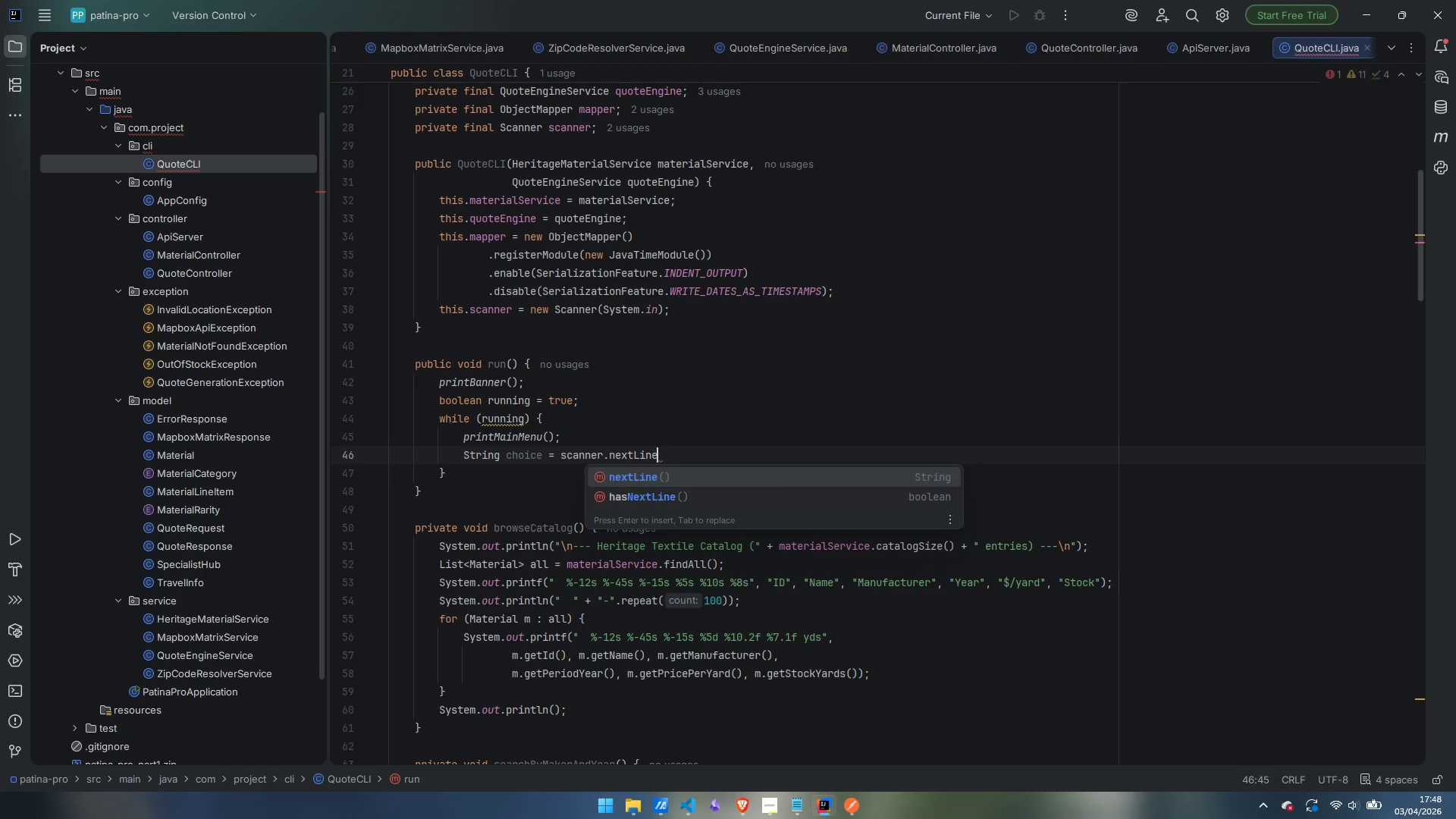 
key(Enter)
 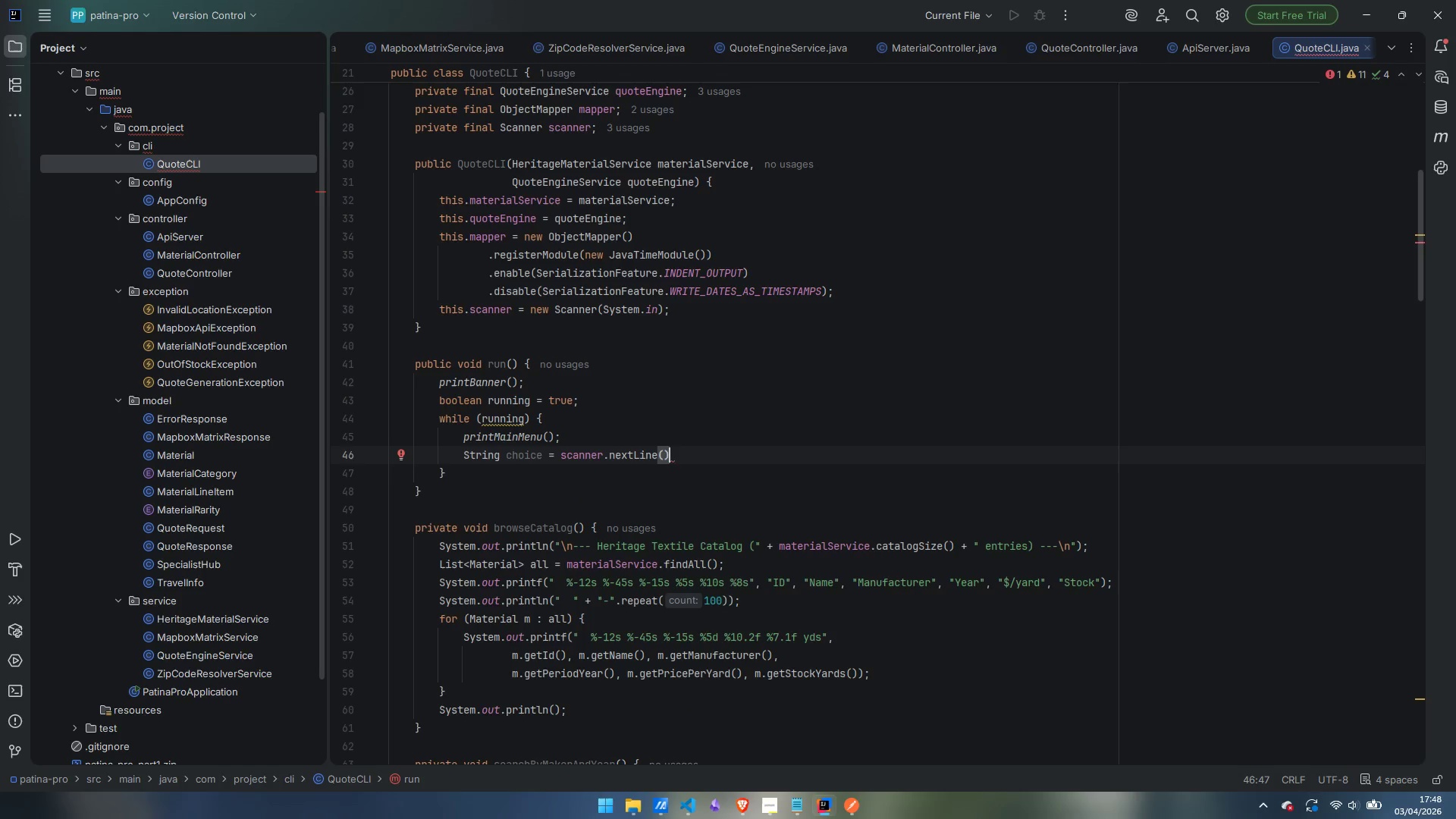 
type(.trim)
 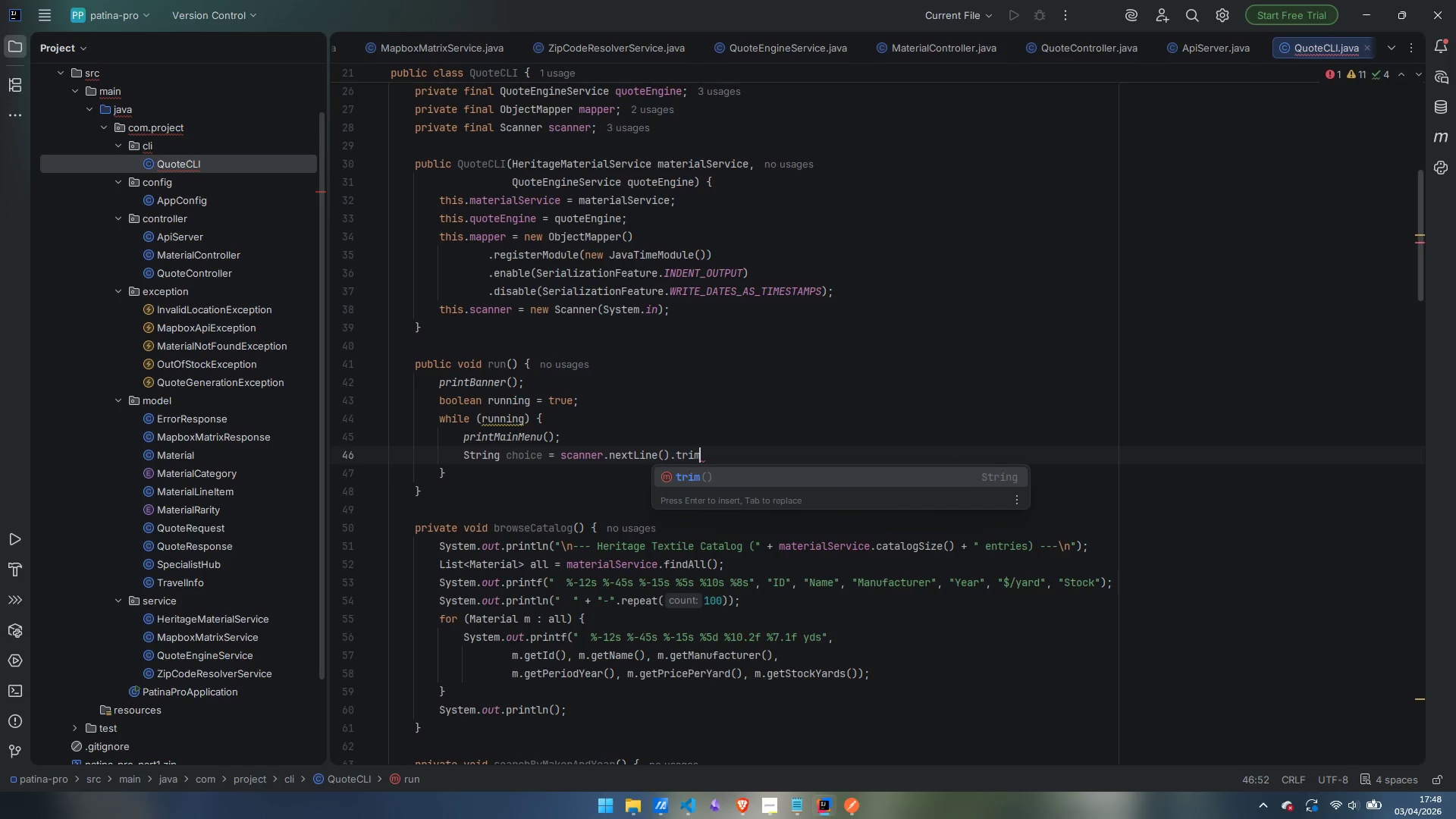 
key(Enter)
 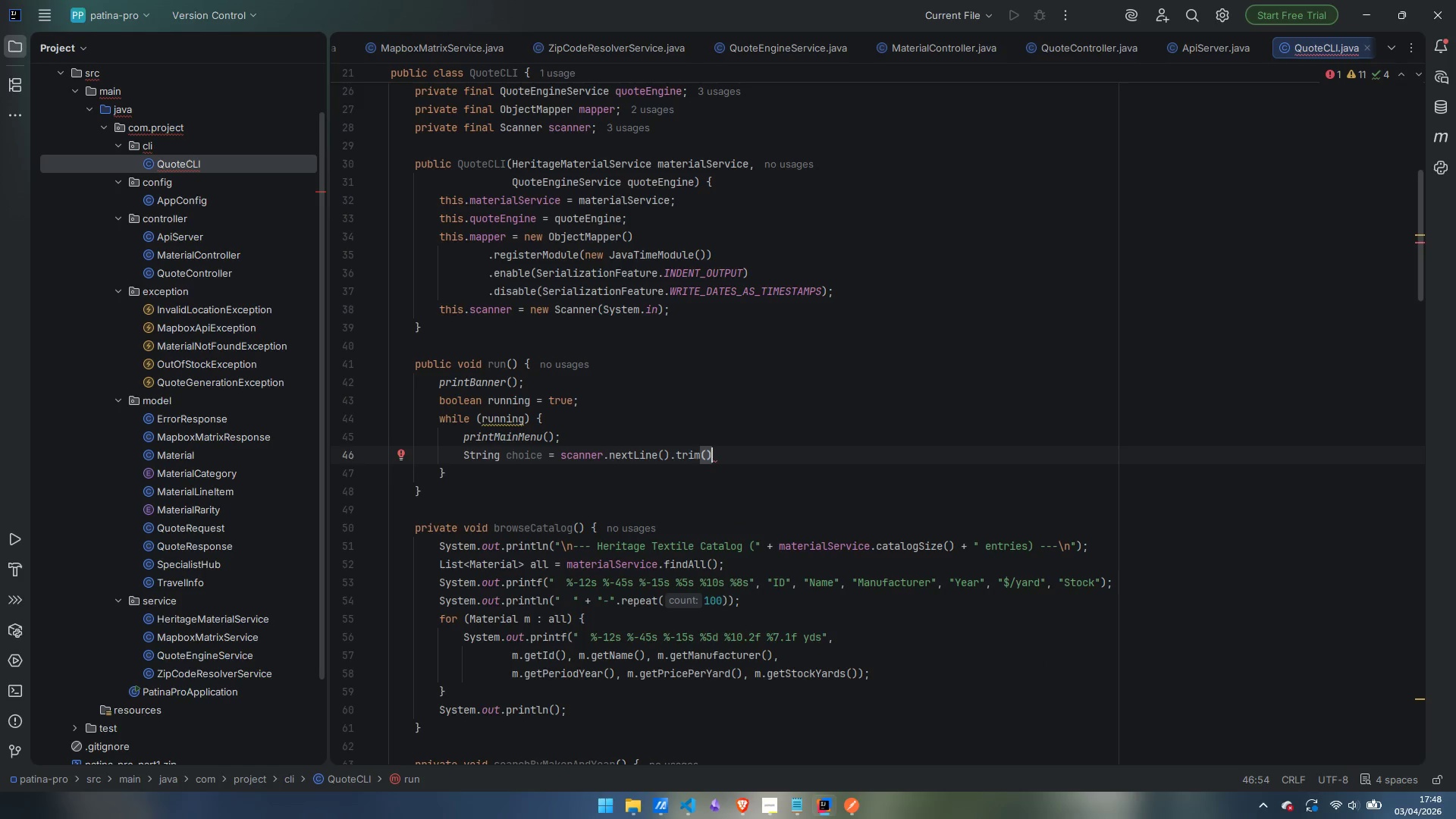 
key(Semicolon)
 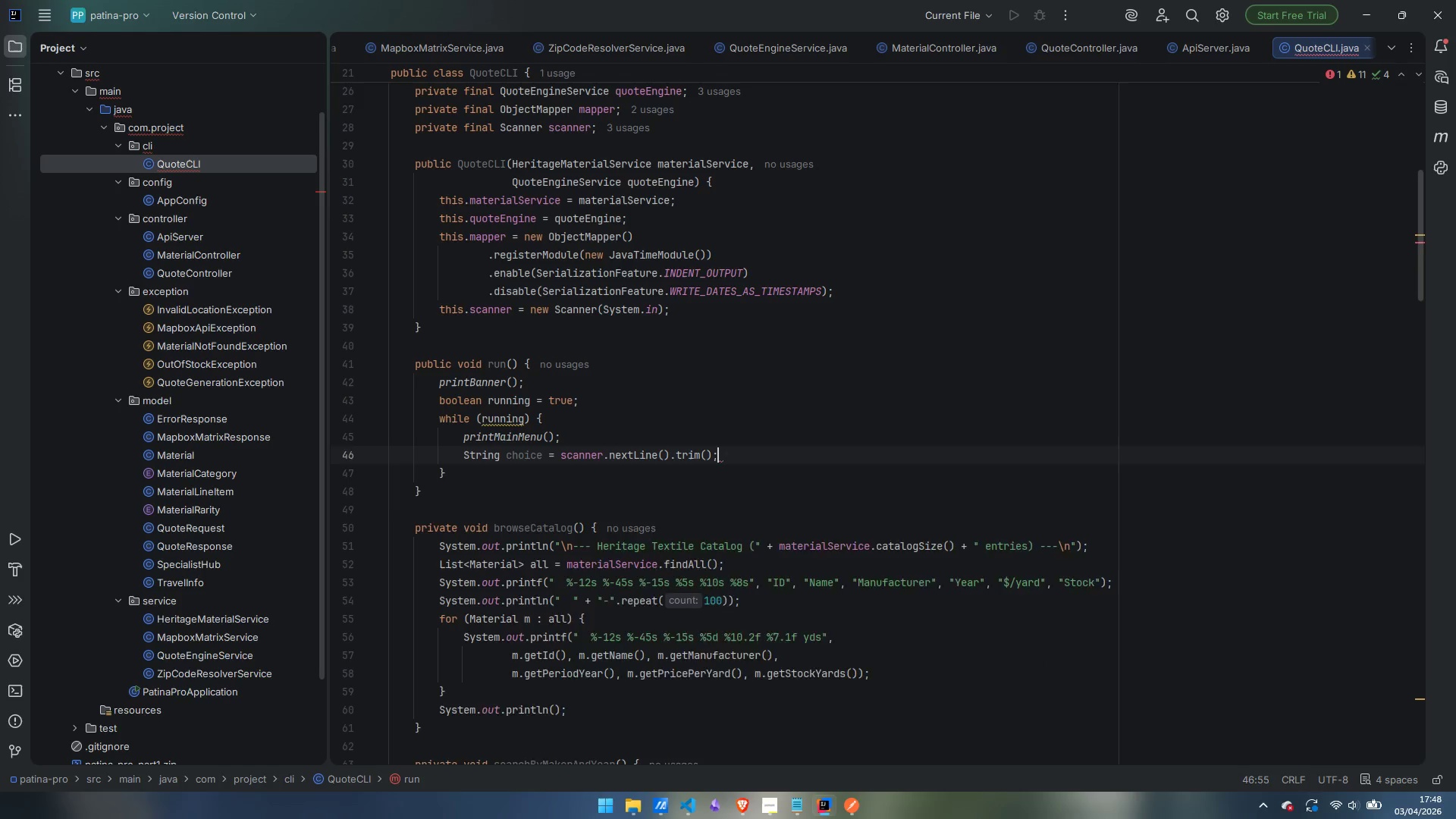 
key(Enter)
 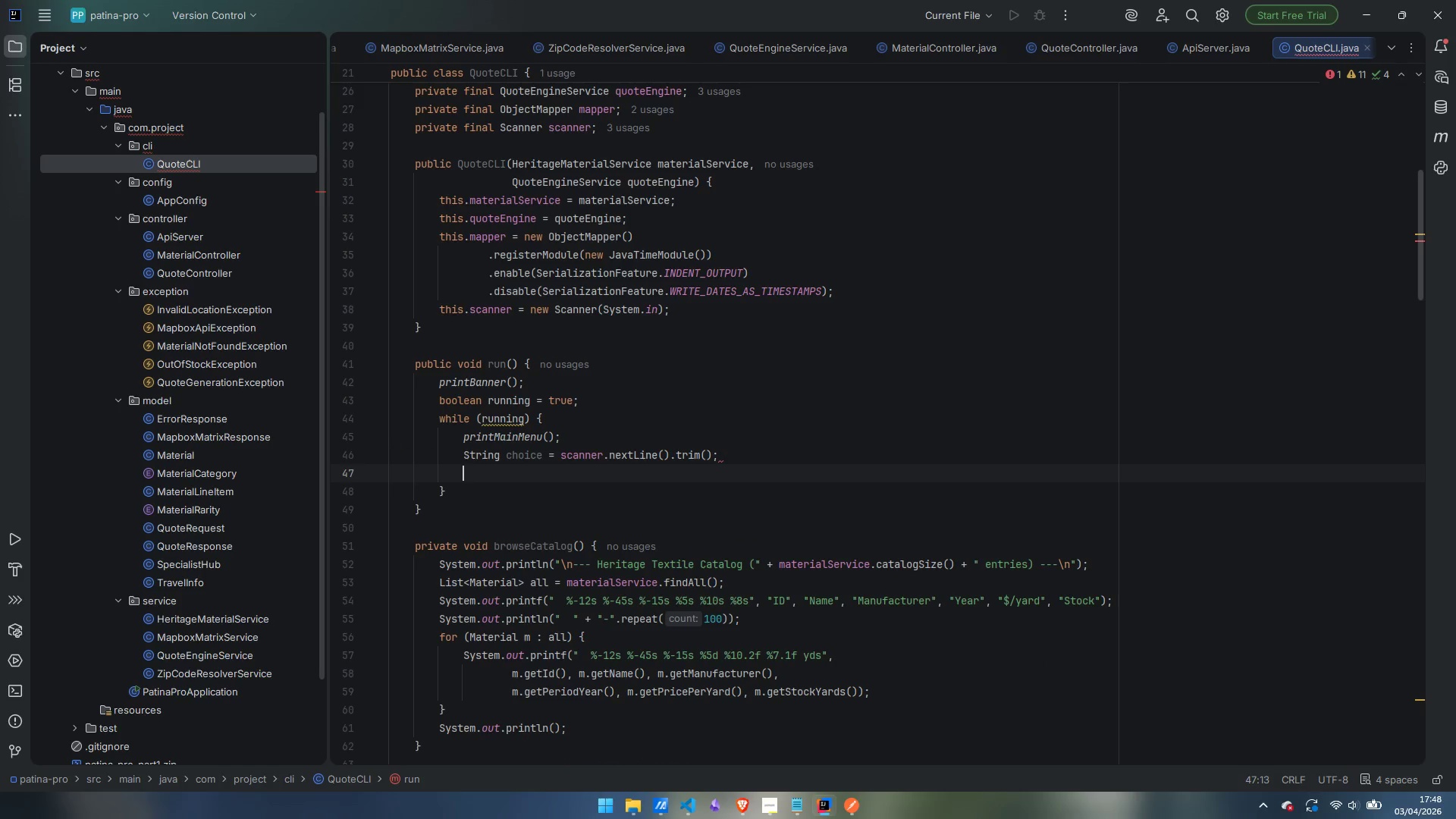 
type(switch)
 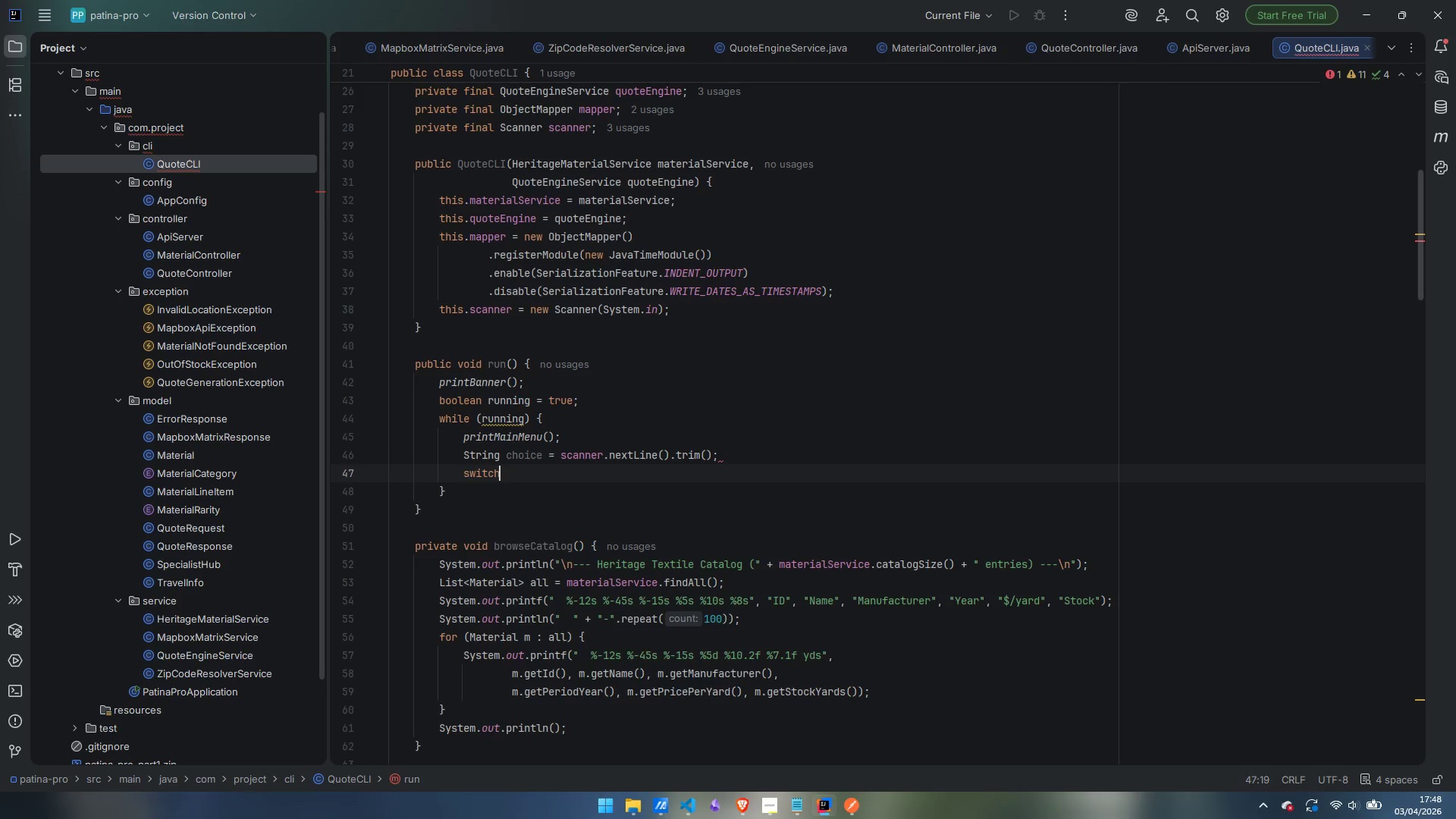 
key(Enter)
 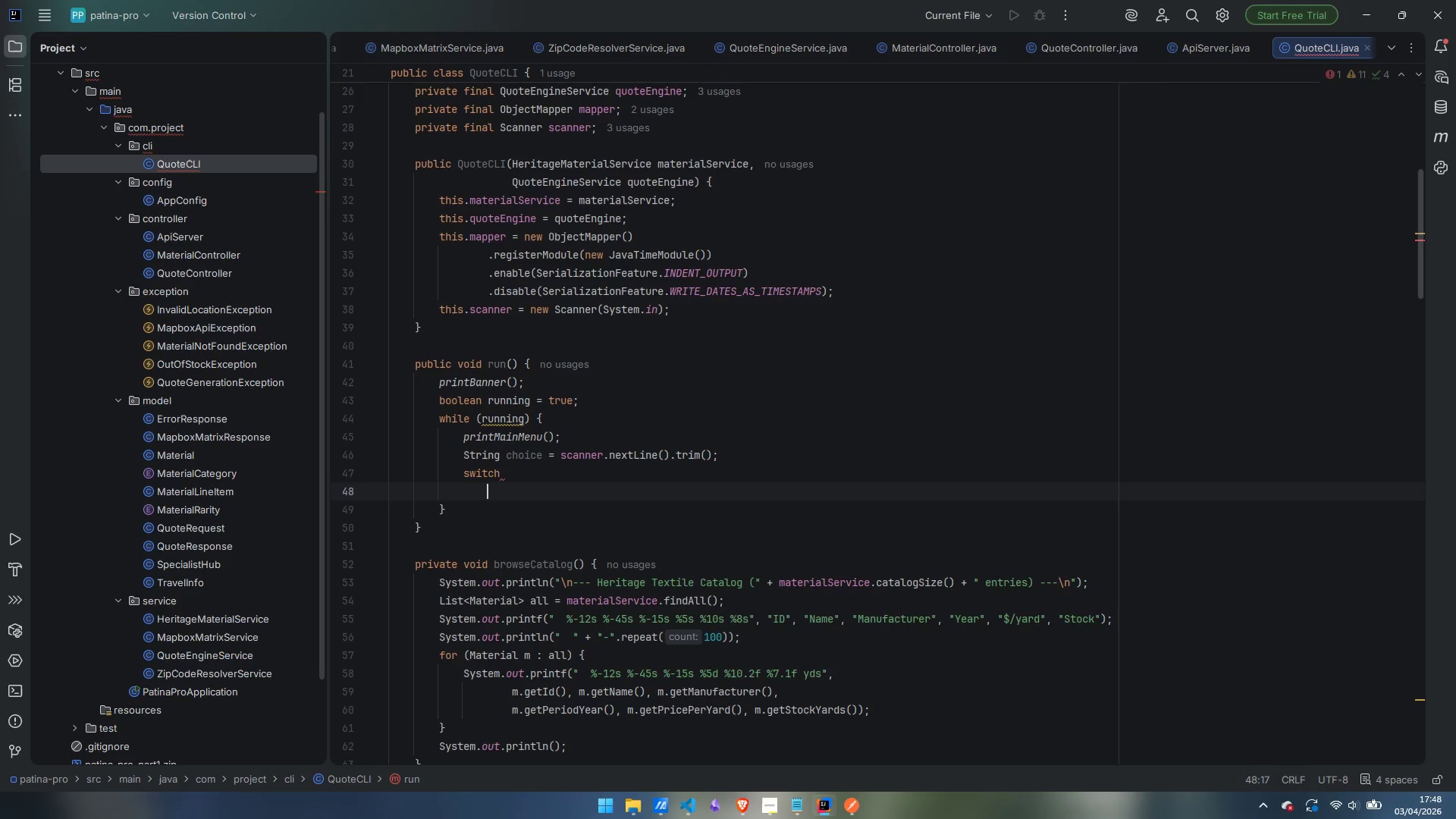 
key(Control+Z)
 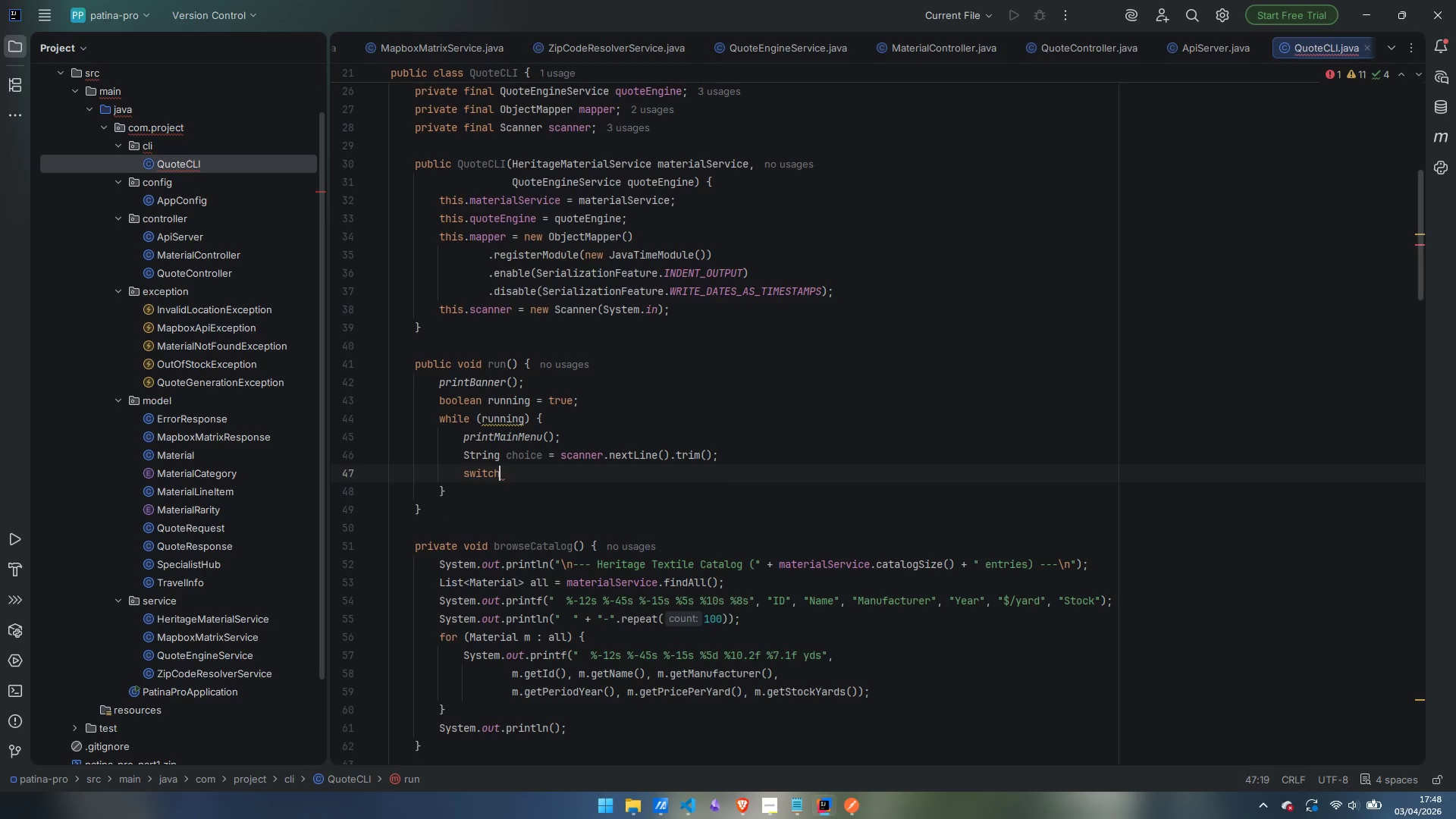 
type( (choice)
 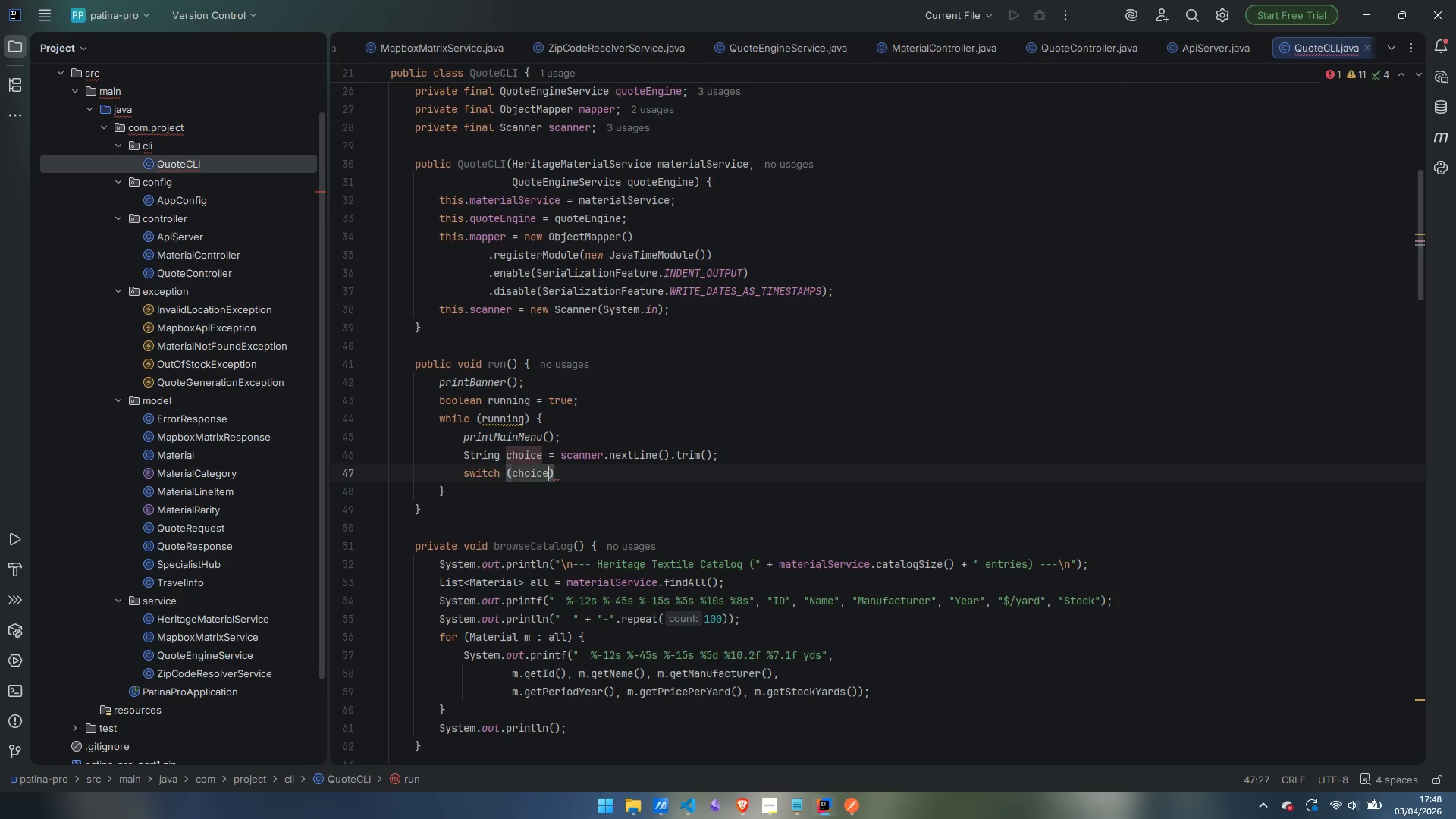 
key(ArrowRight)
 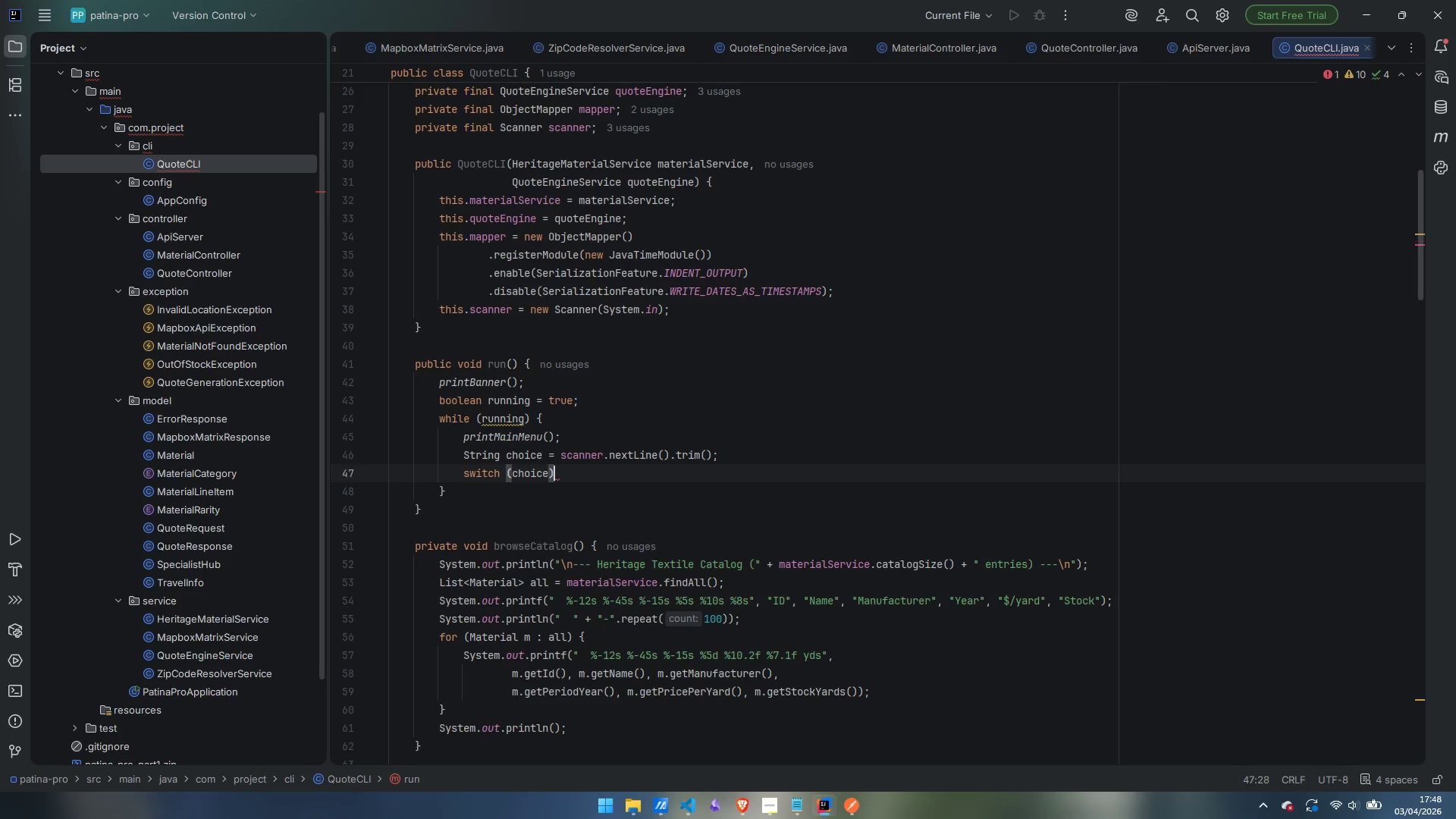 
key(Space)
 